 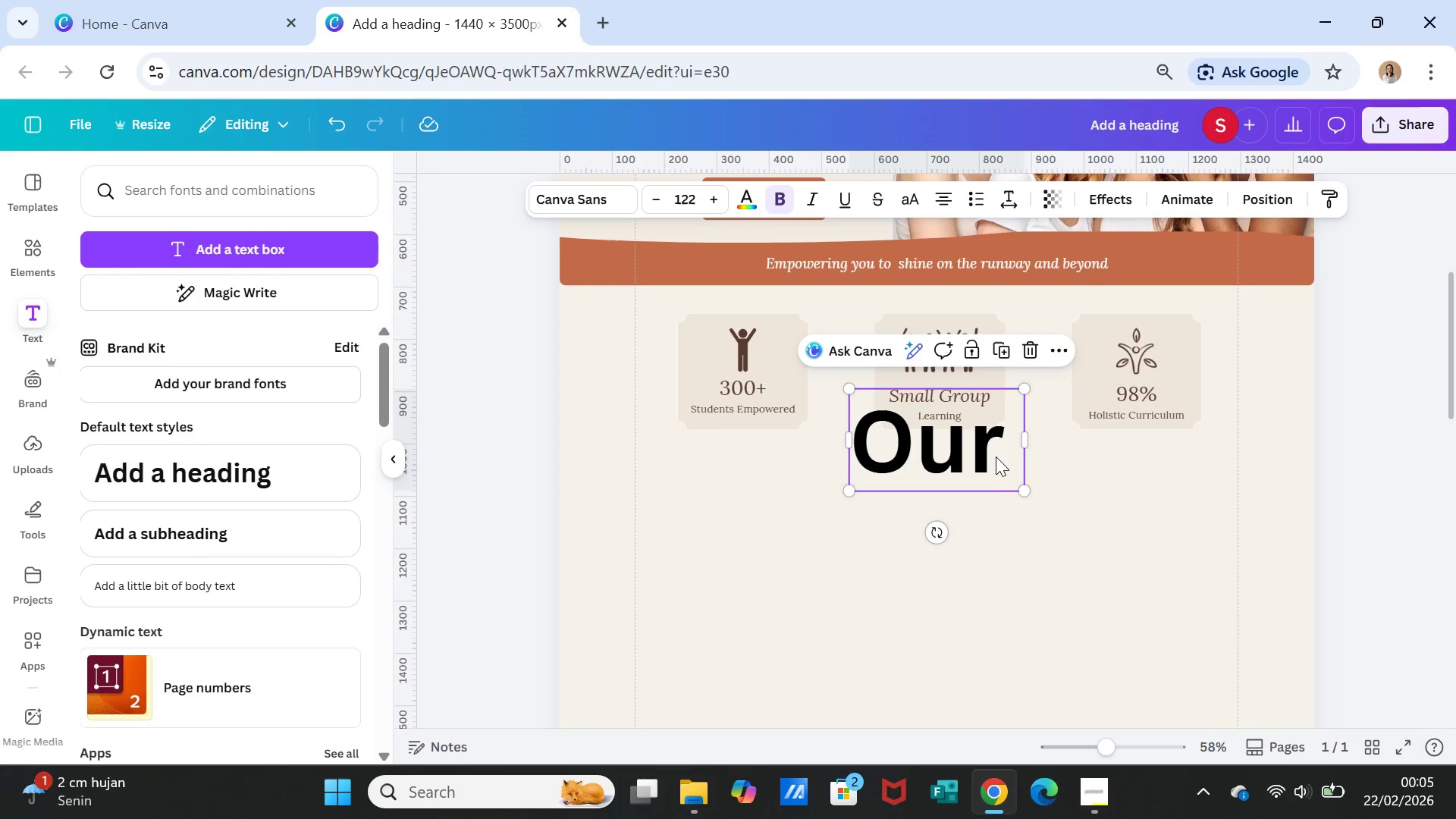 
left_click([999, 454])
 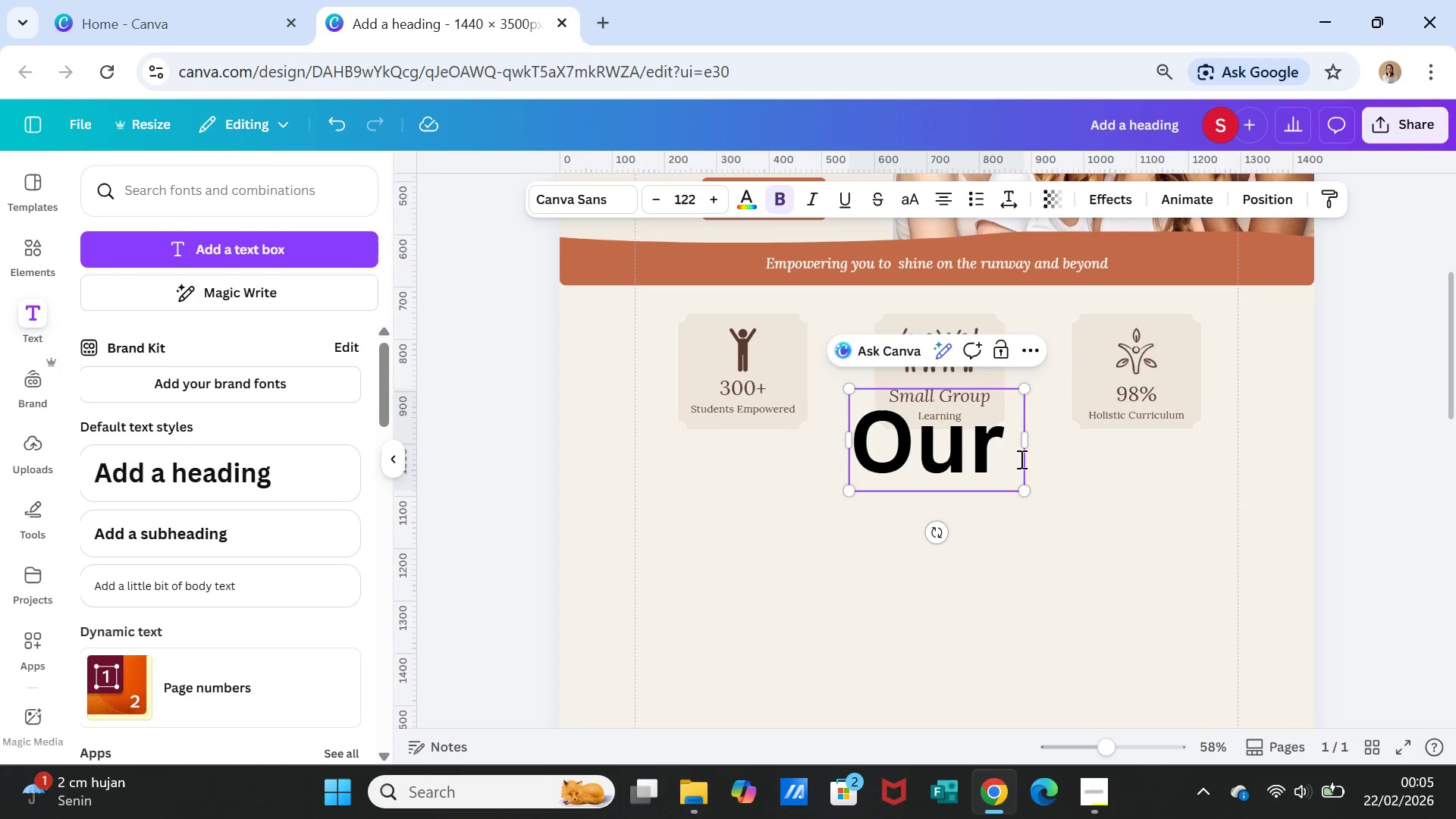 
key(Space)
 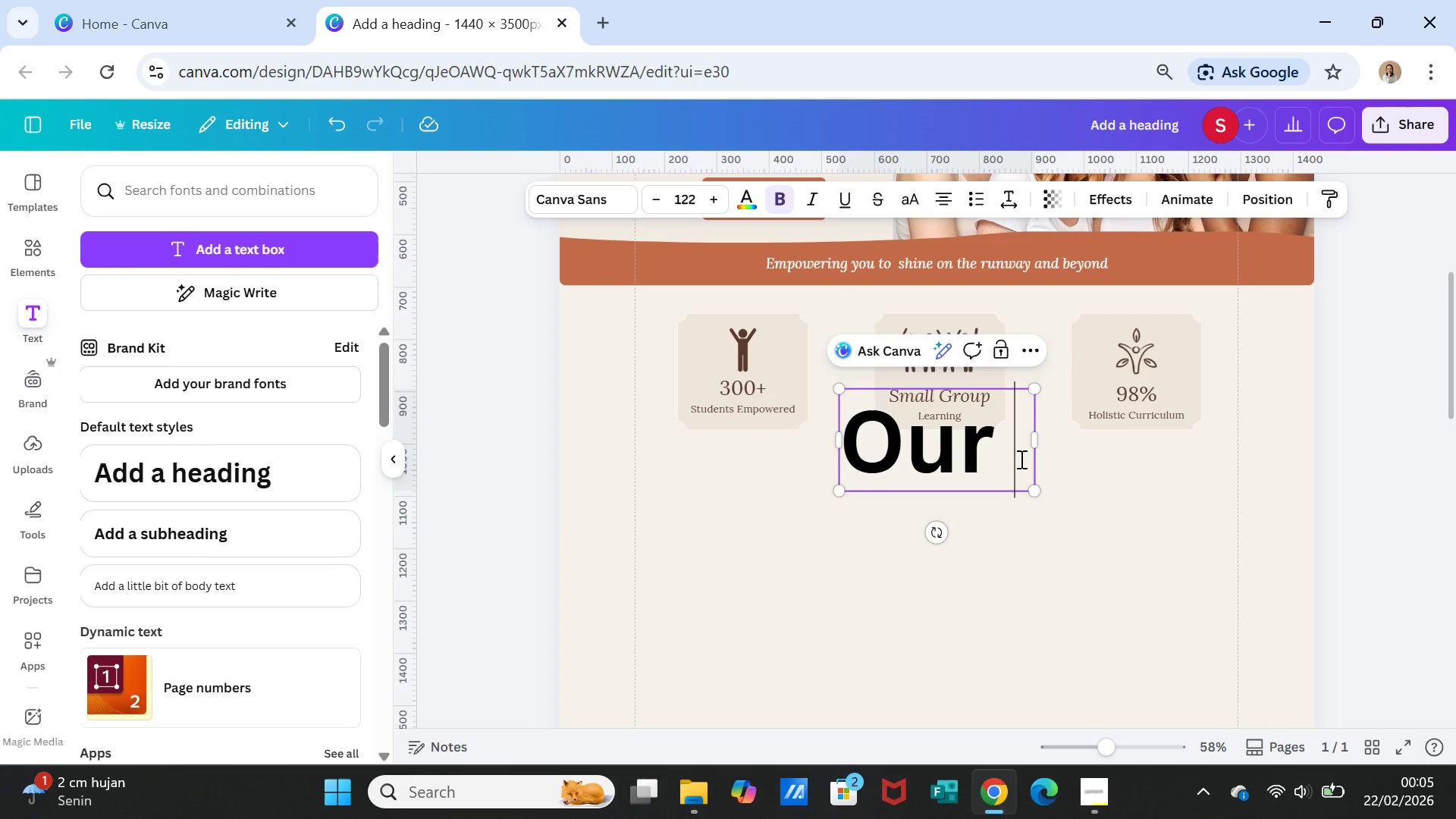 
key(Control+V)
 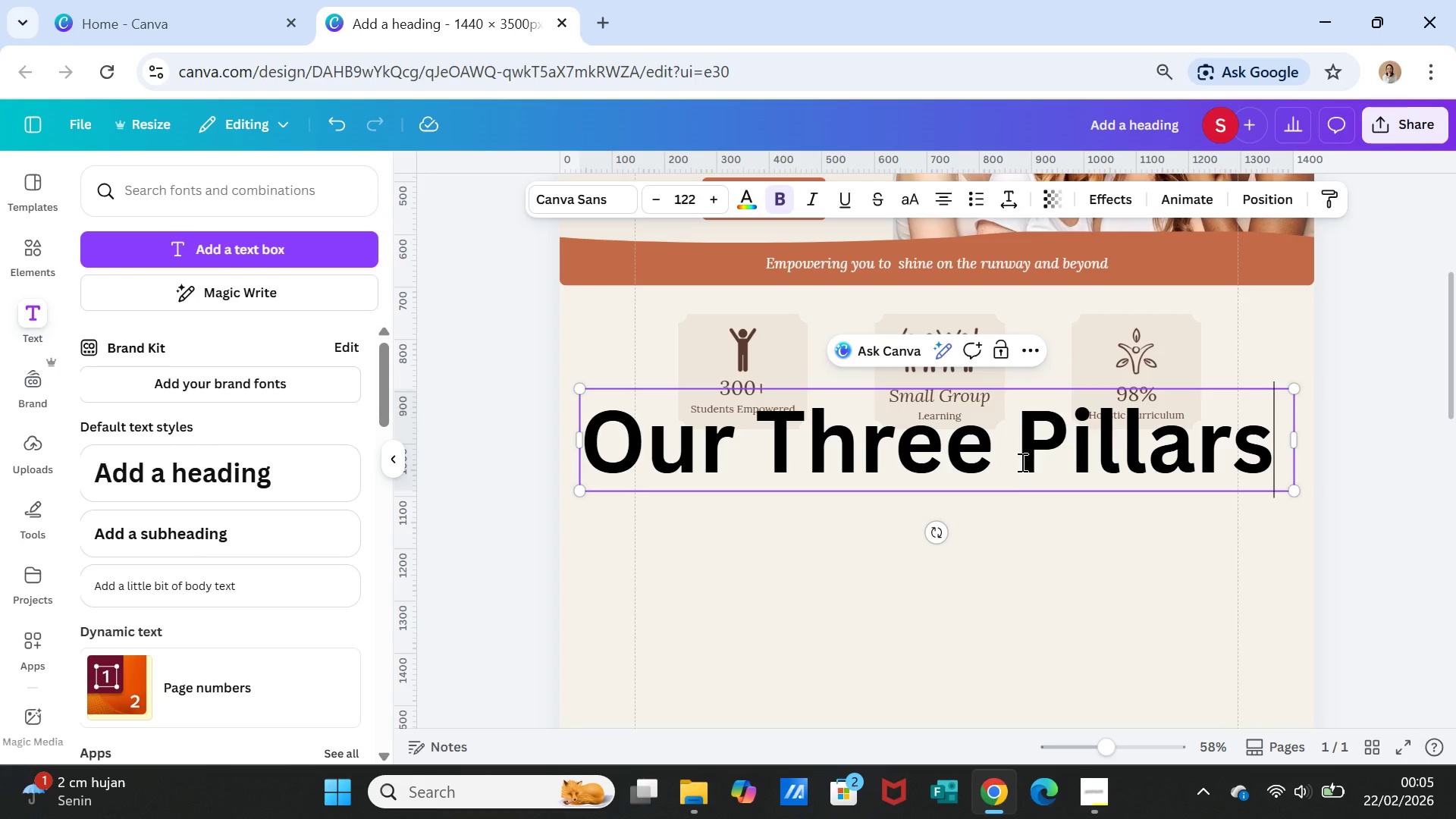 
type( of Growth)
 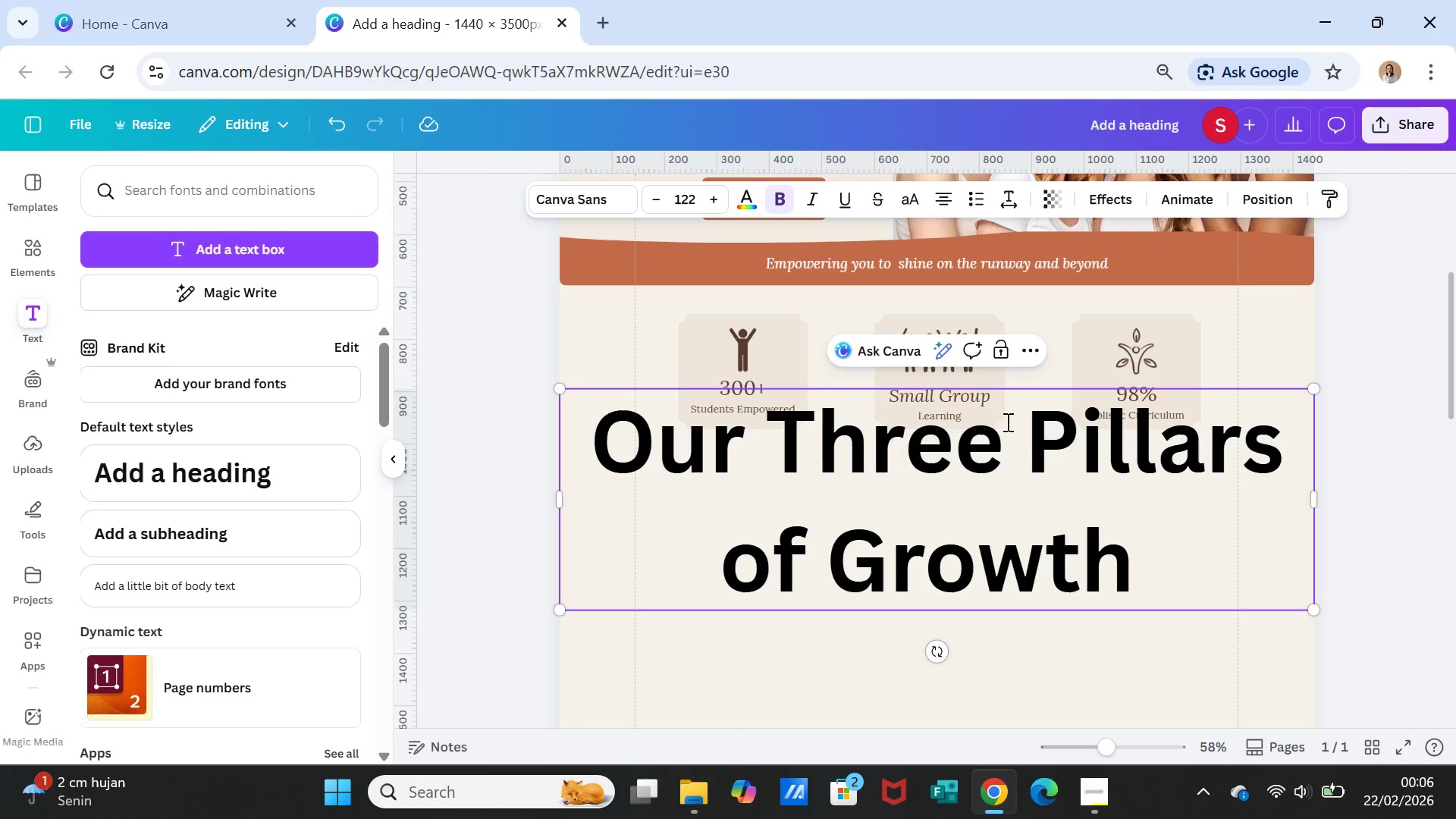 
double_click([1006, 438])
 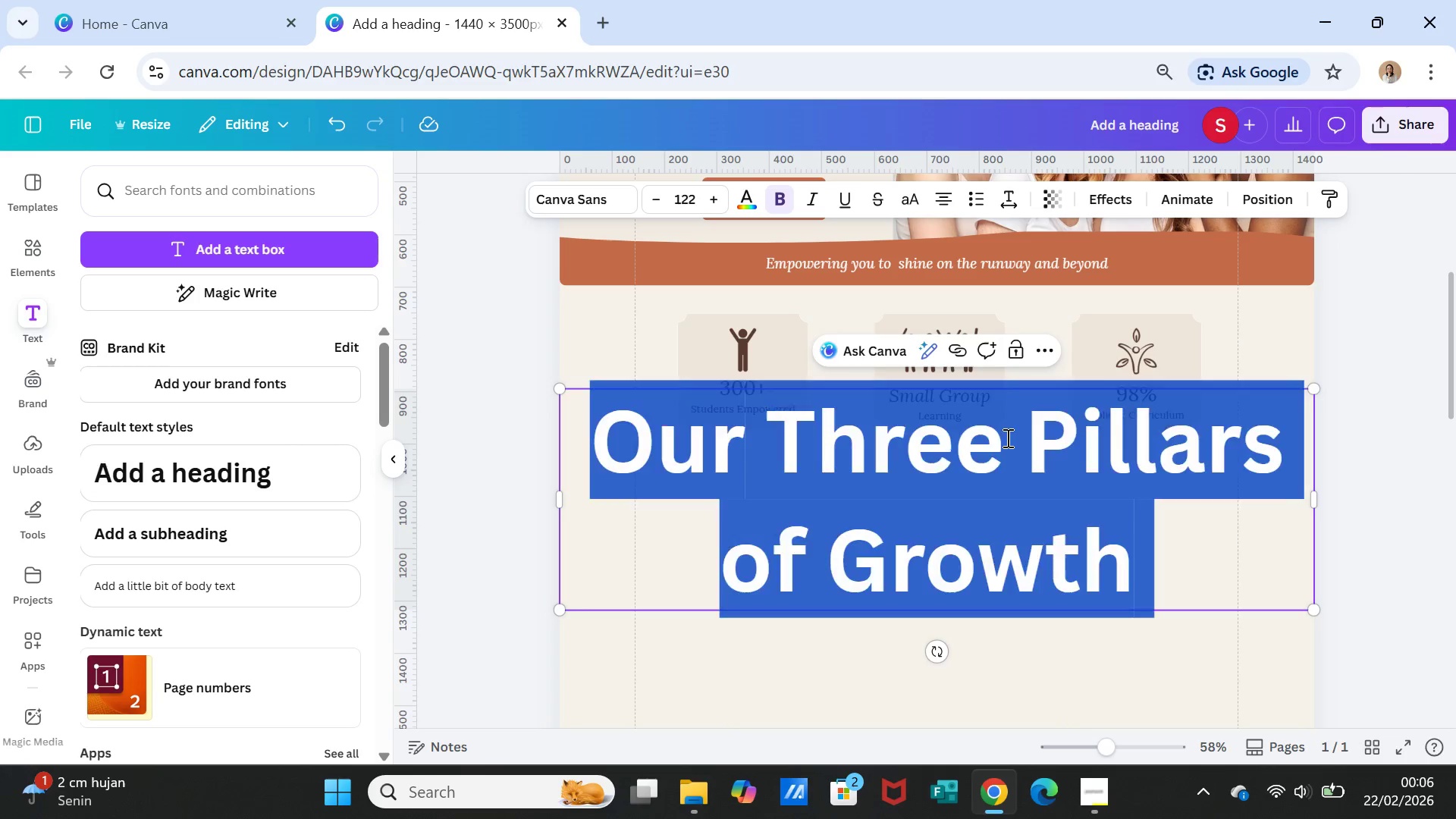 
triple_click([1006, 438])
 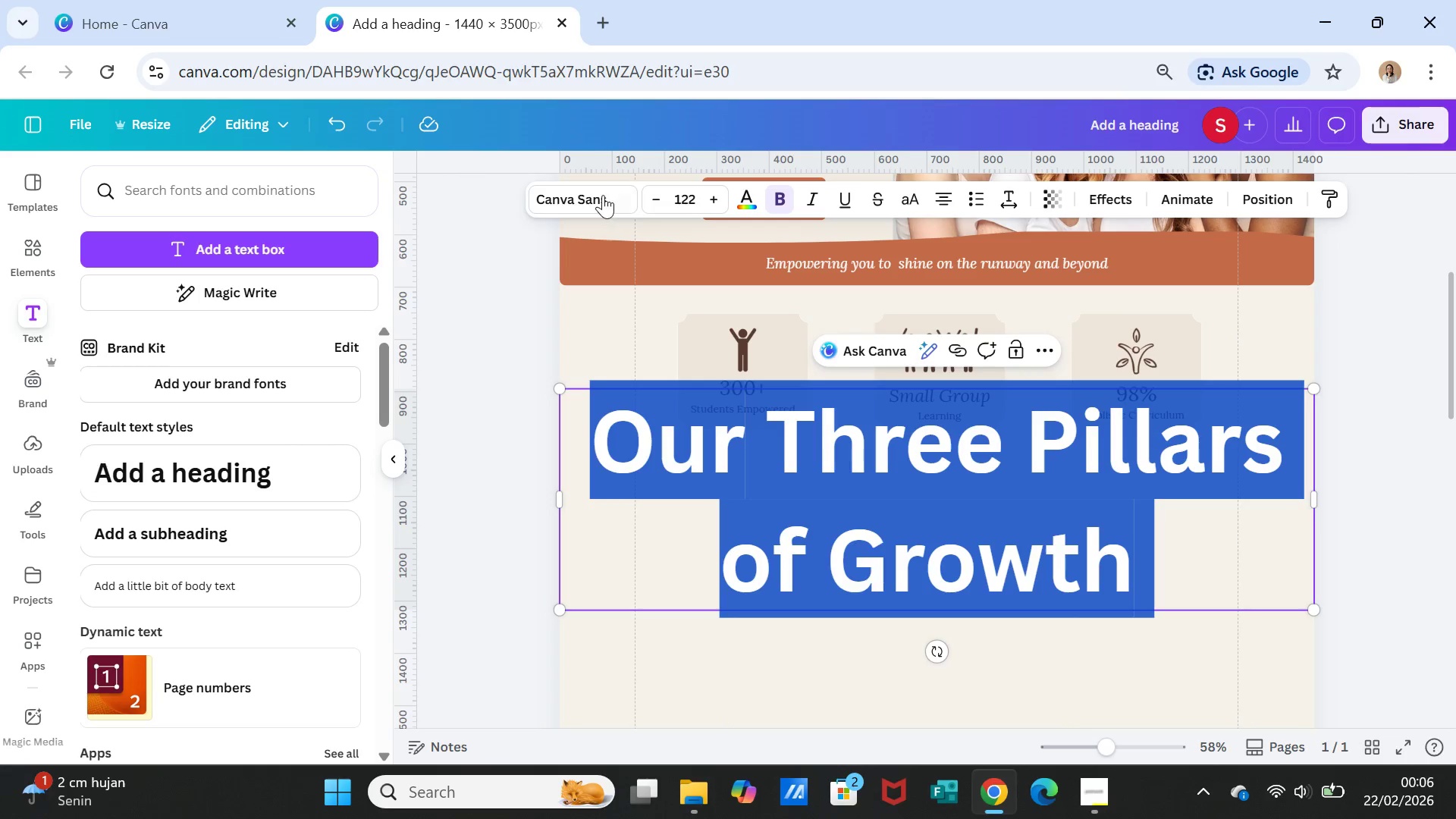 
left_click([603, 194])
 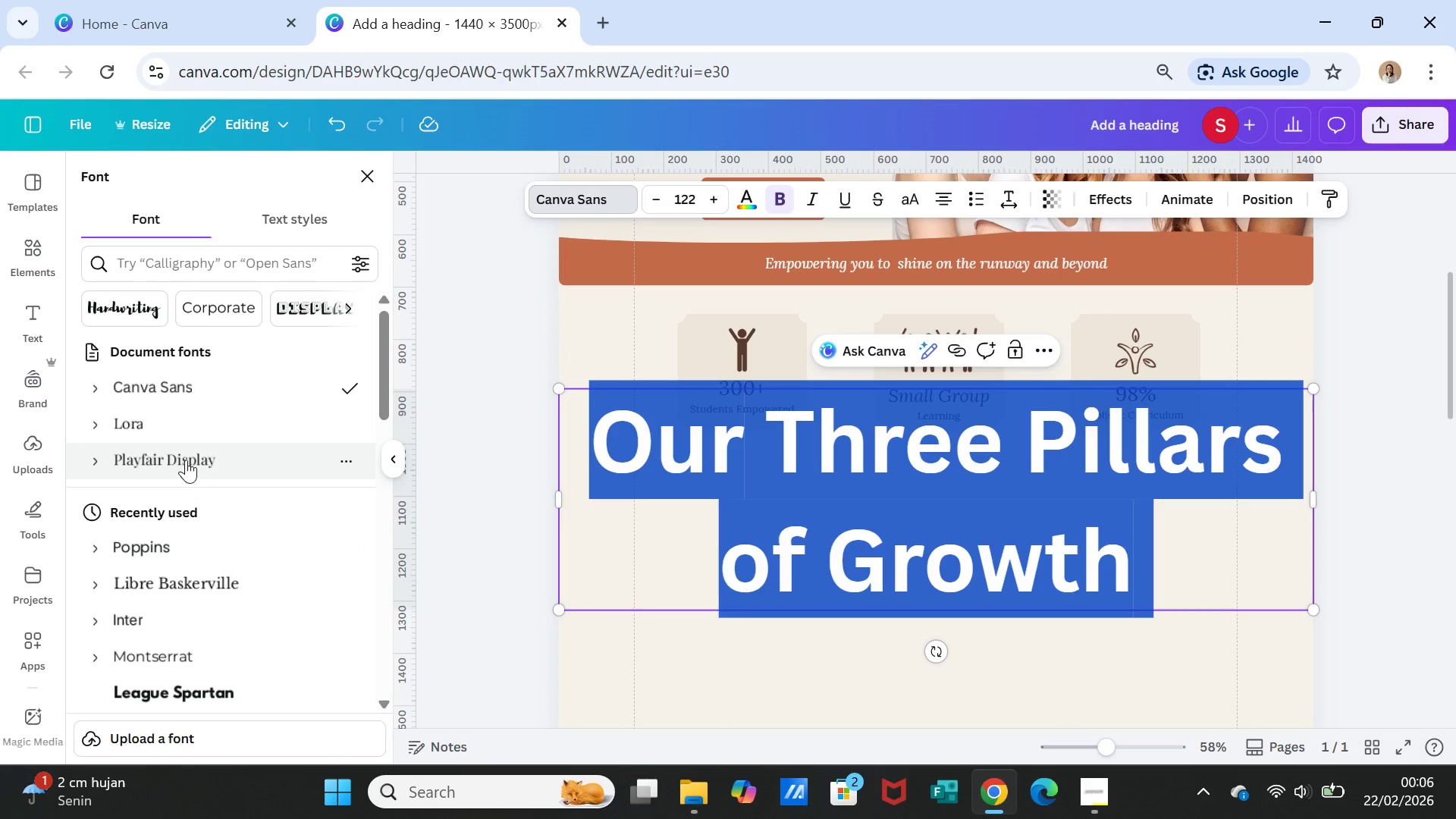 
left_click([186, 457])
 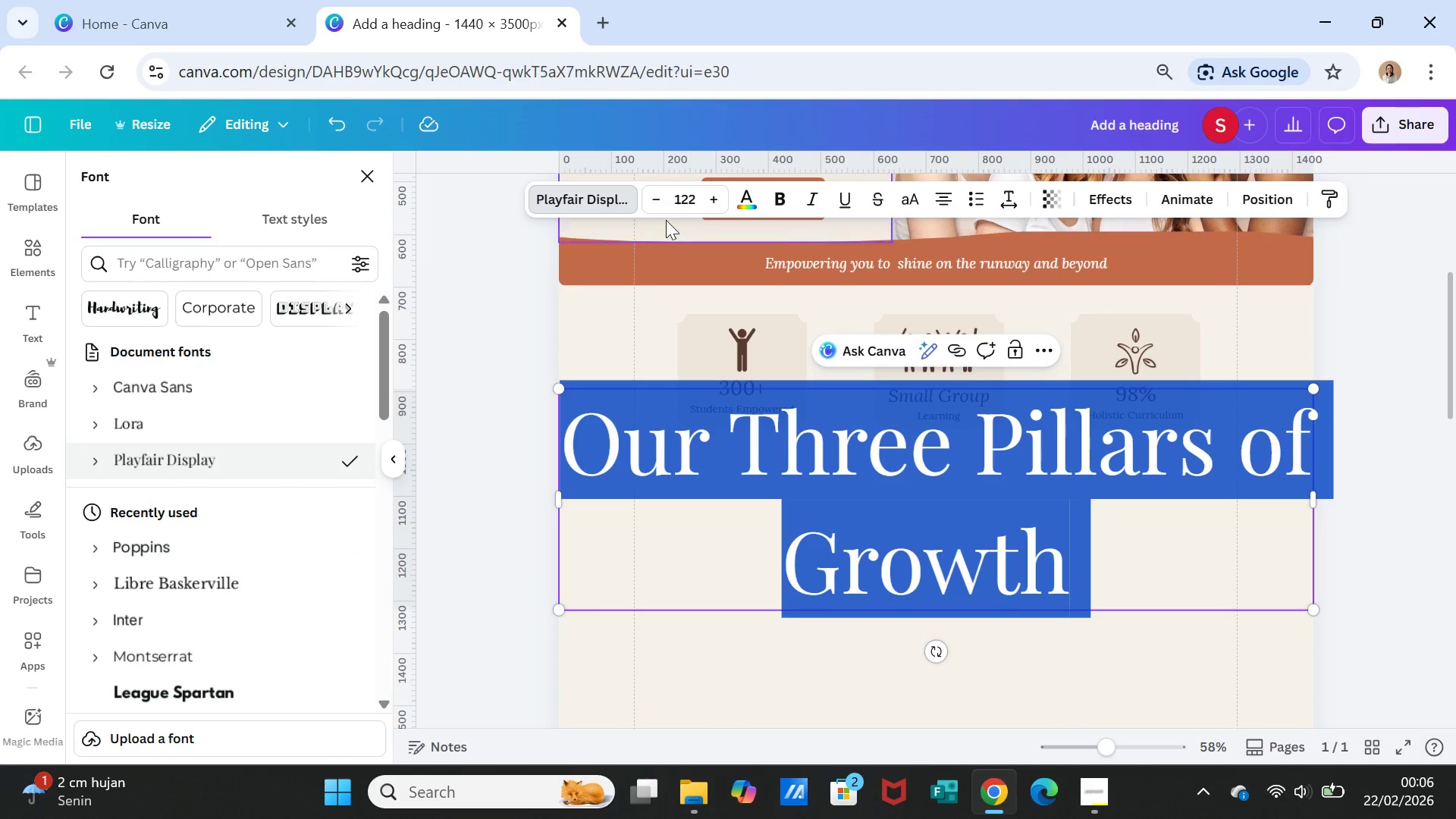 
left_click([699, 185])
 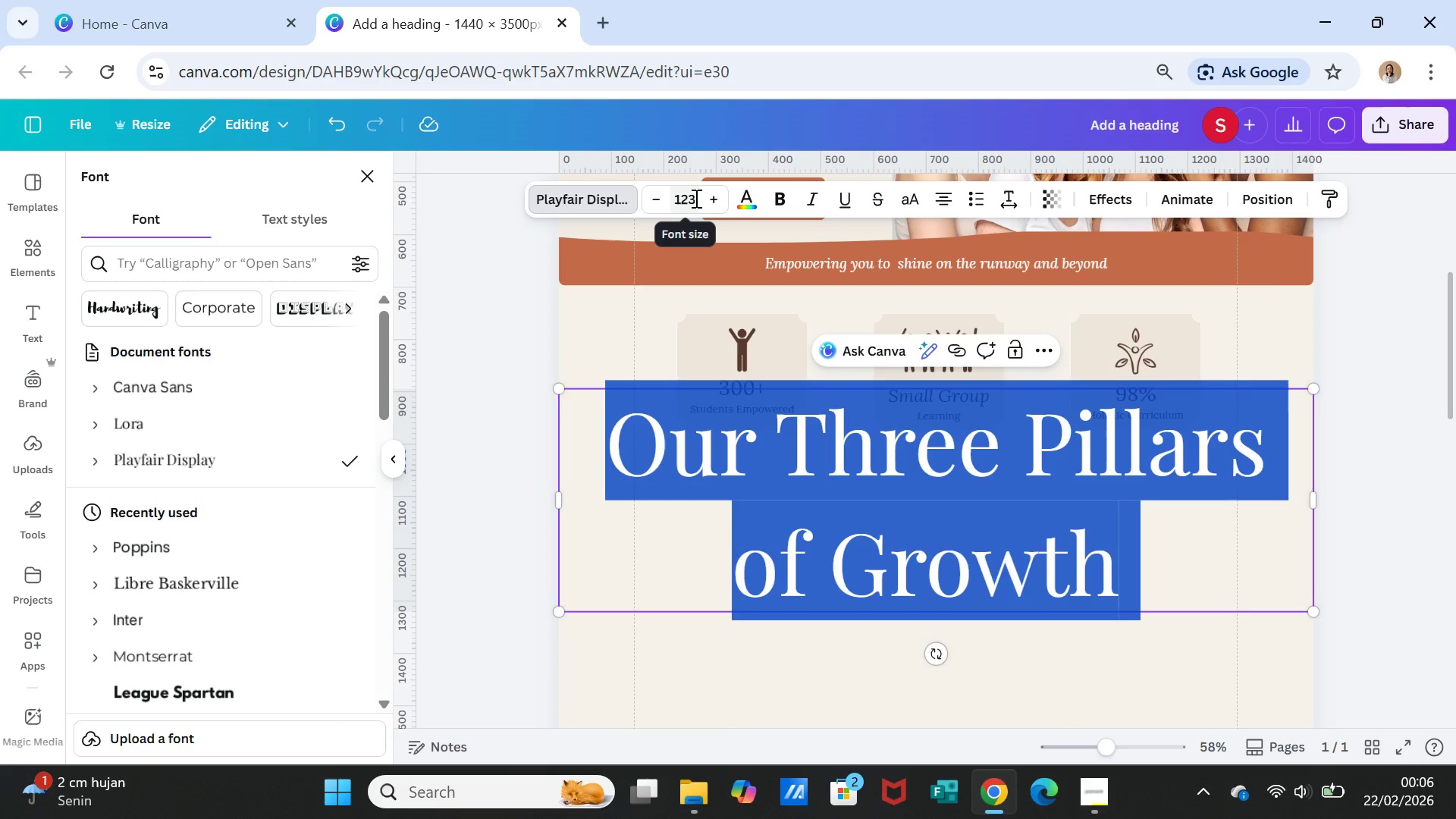 
left_click([695, 198])
 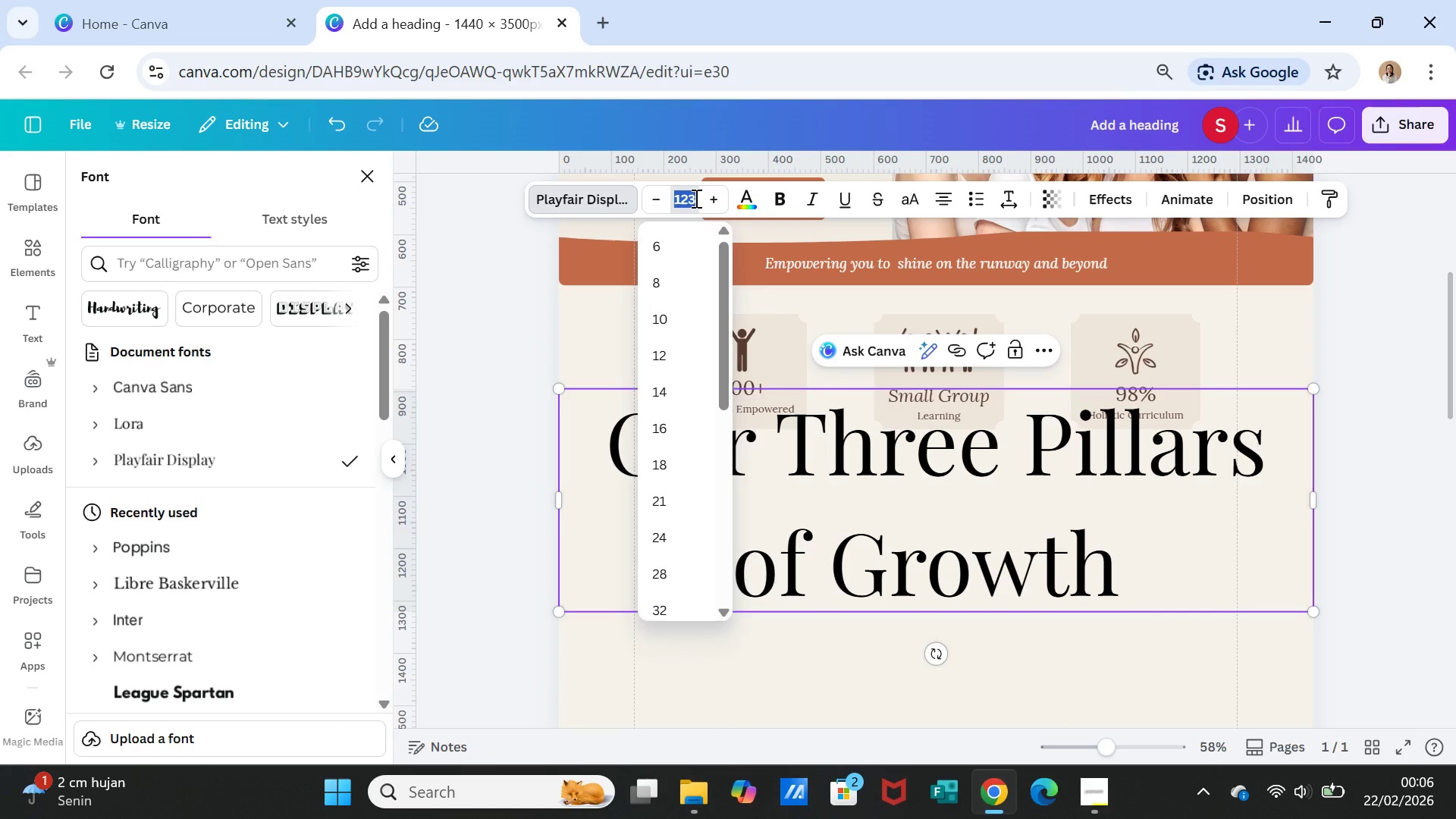 
type(80)
 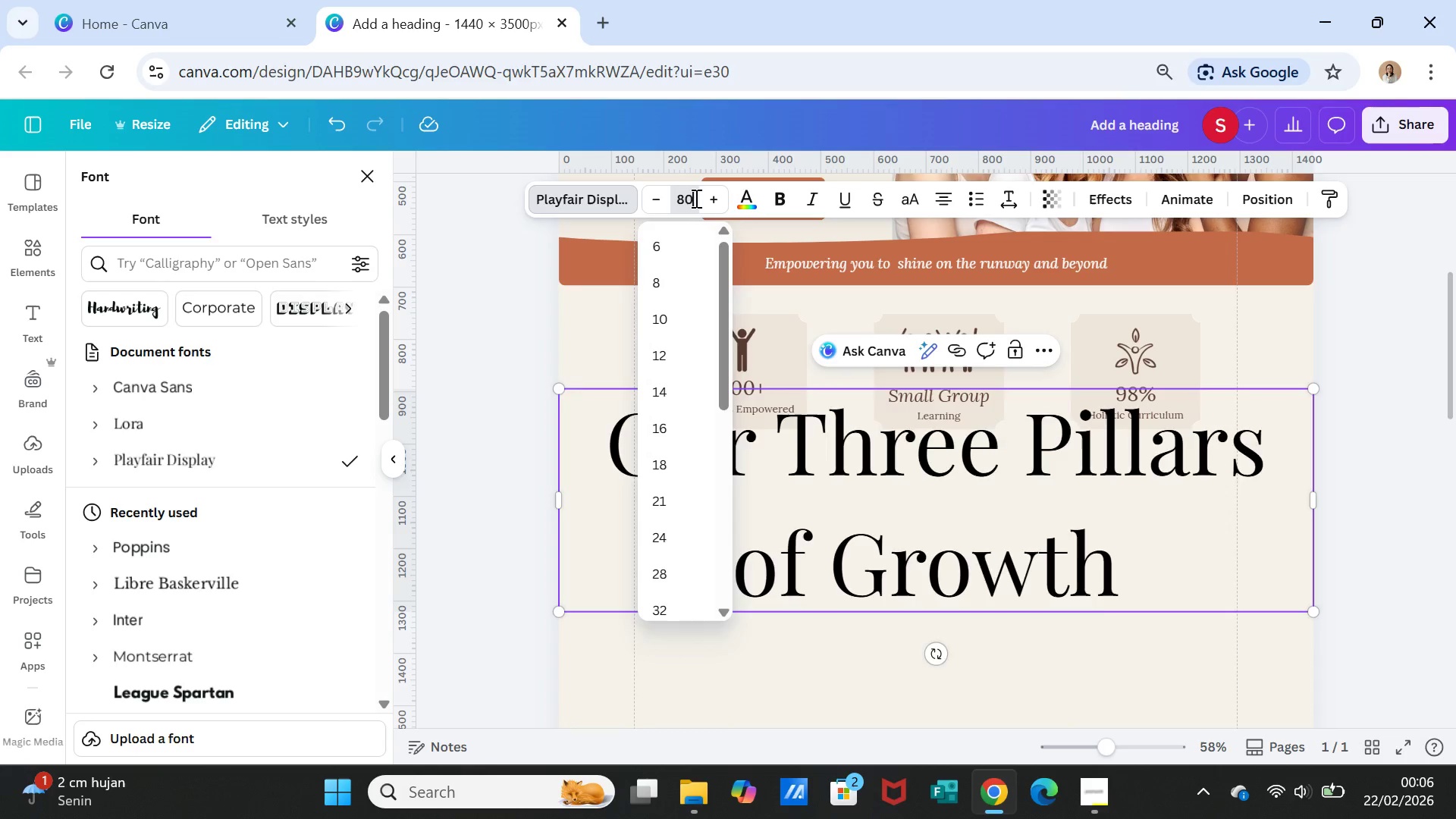 
key(Enter)
 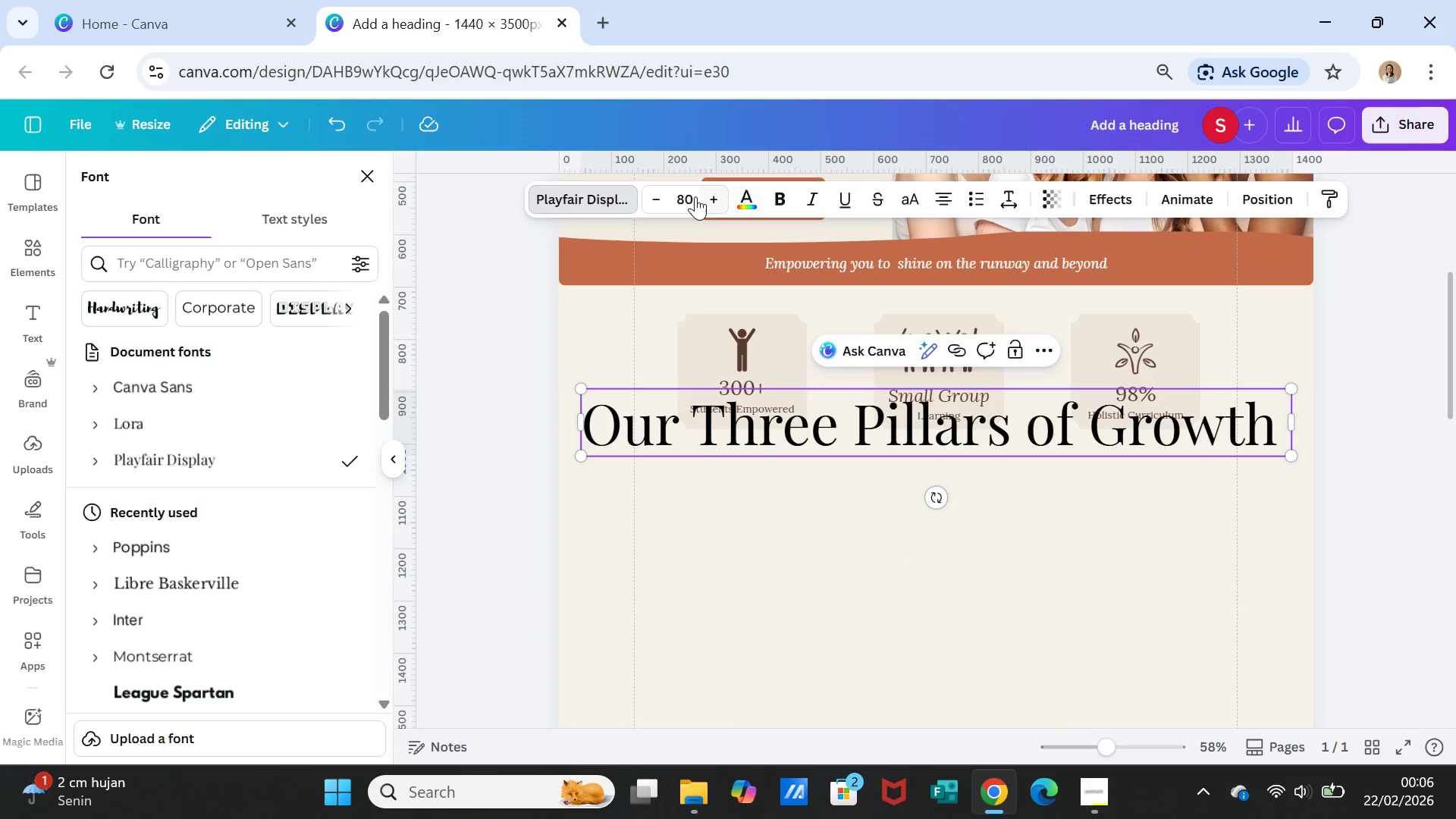 
double_click([690, 196])
 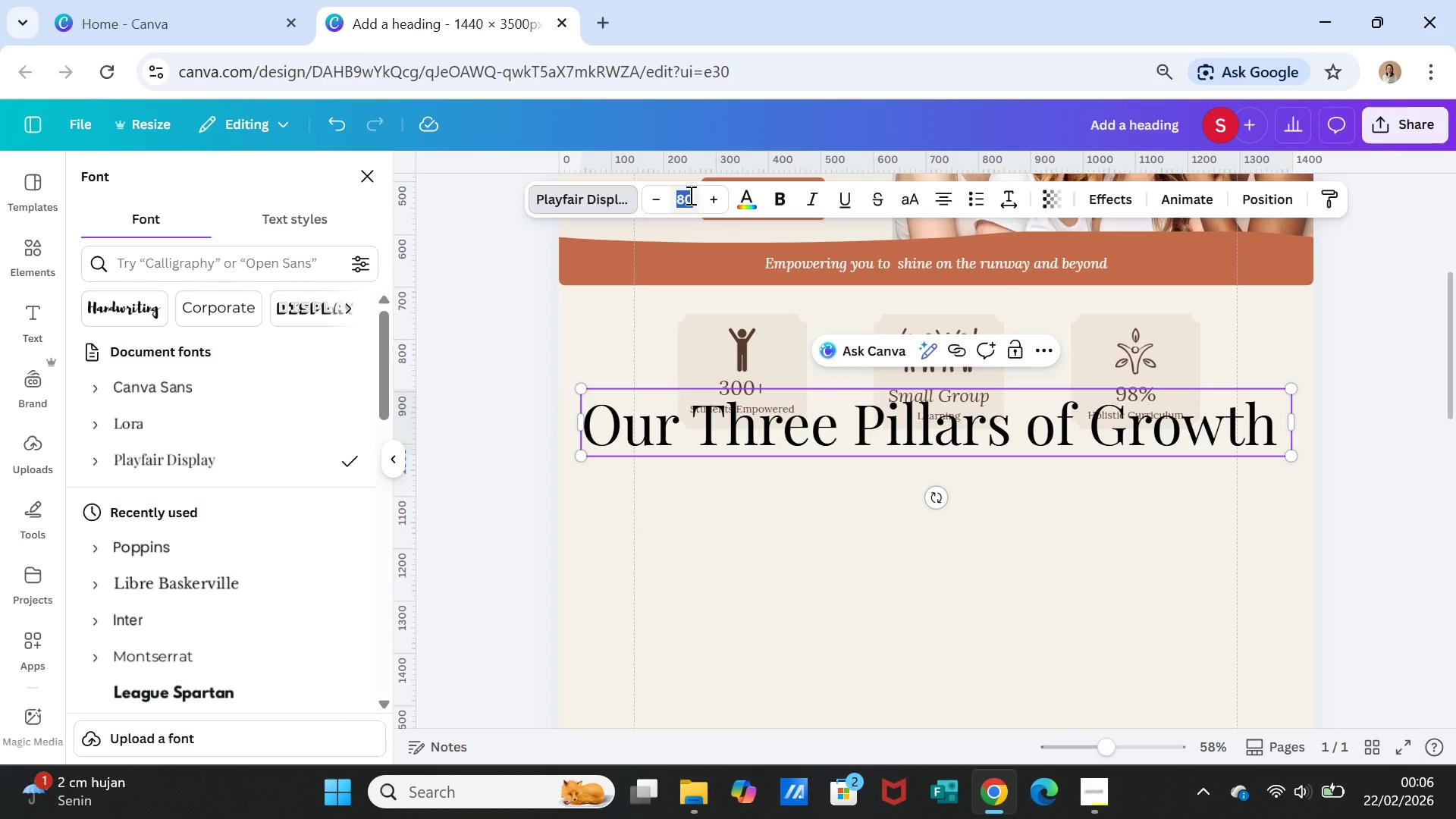 
type(60)
 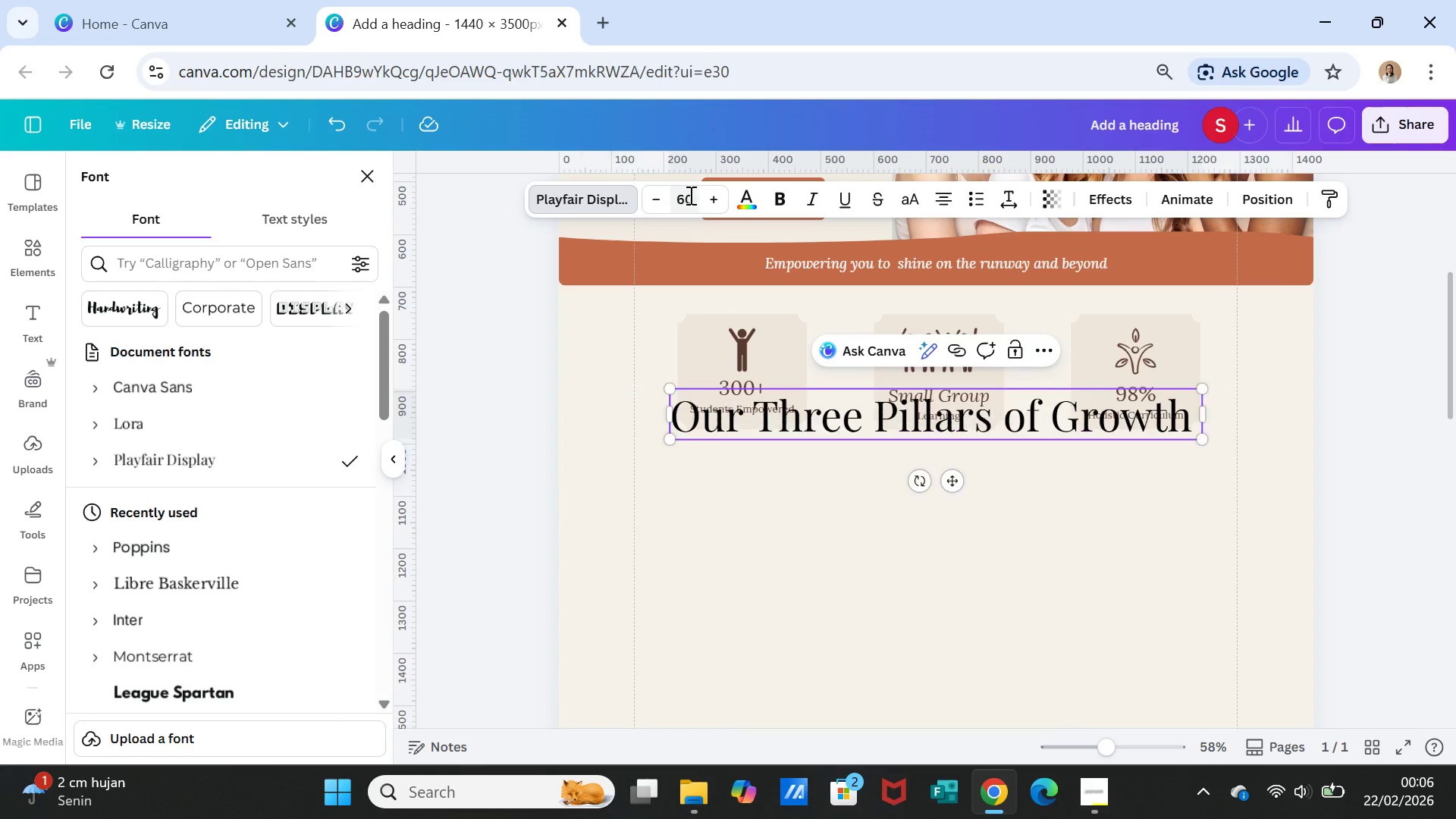 
key(Enter)
 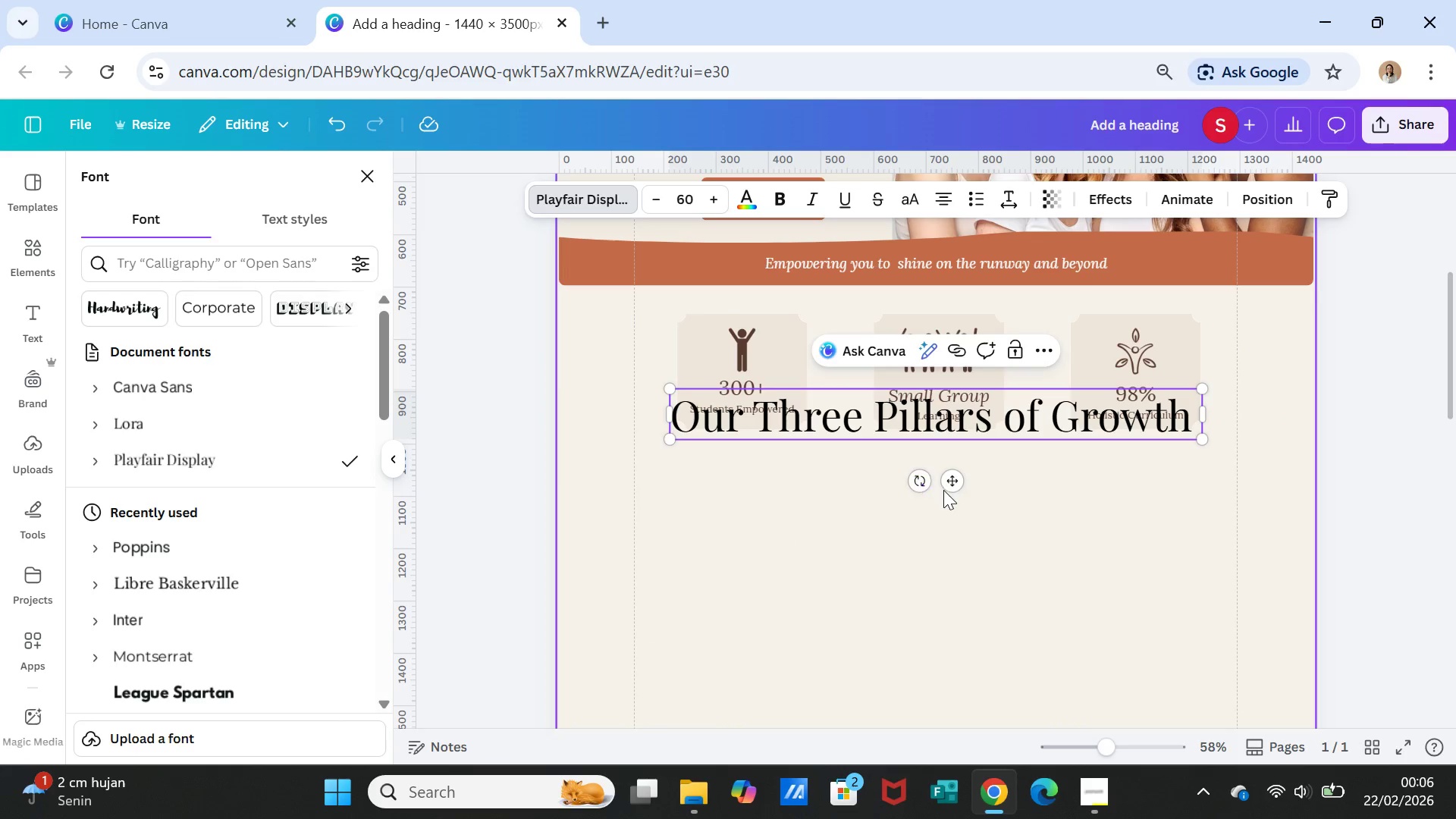 
left_click_drag(start_coordinate=[952, 487], to_coordinate=[952, 545])
 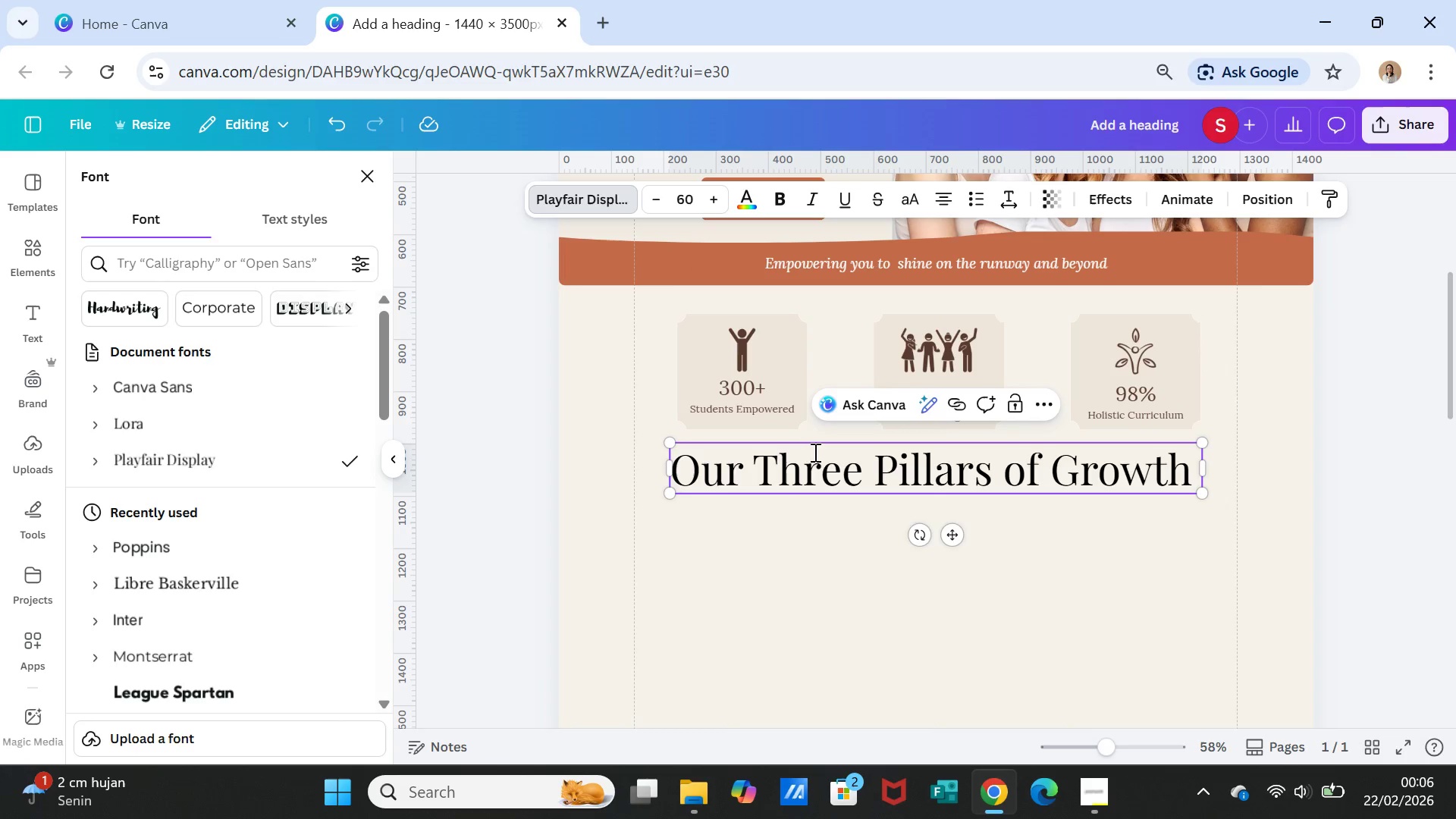 
double_click([819, 471])
 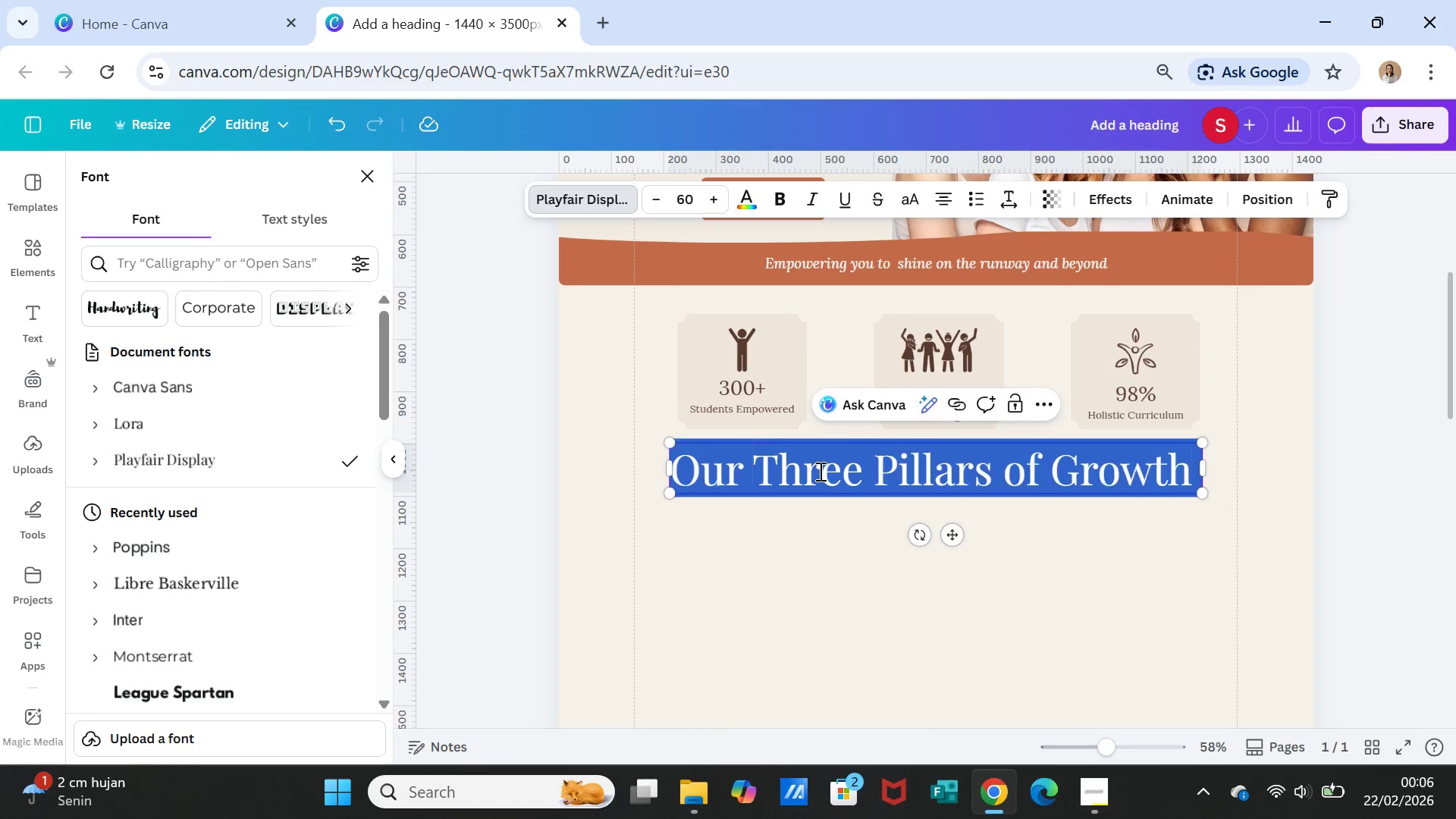 
triple_click([819, 471])
 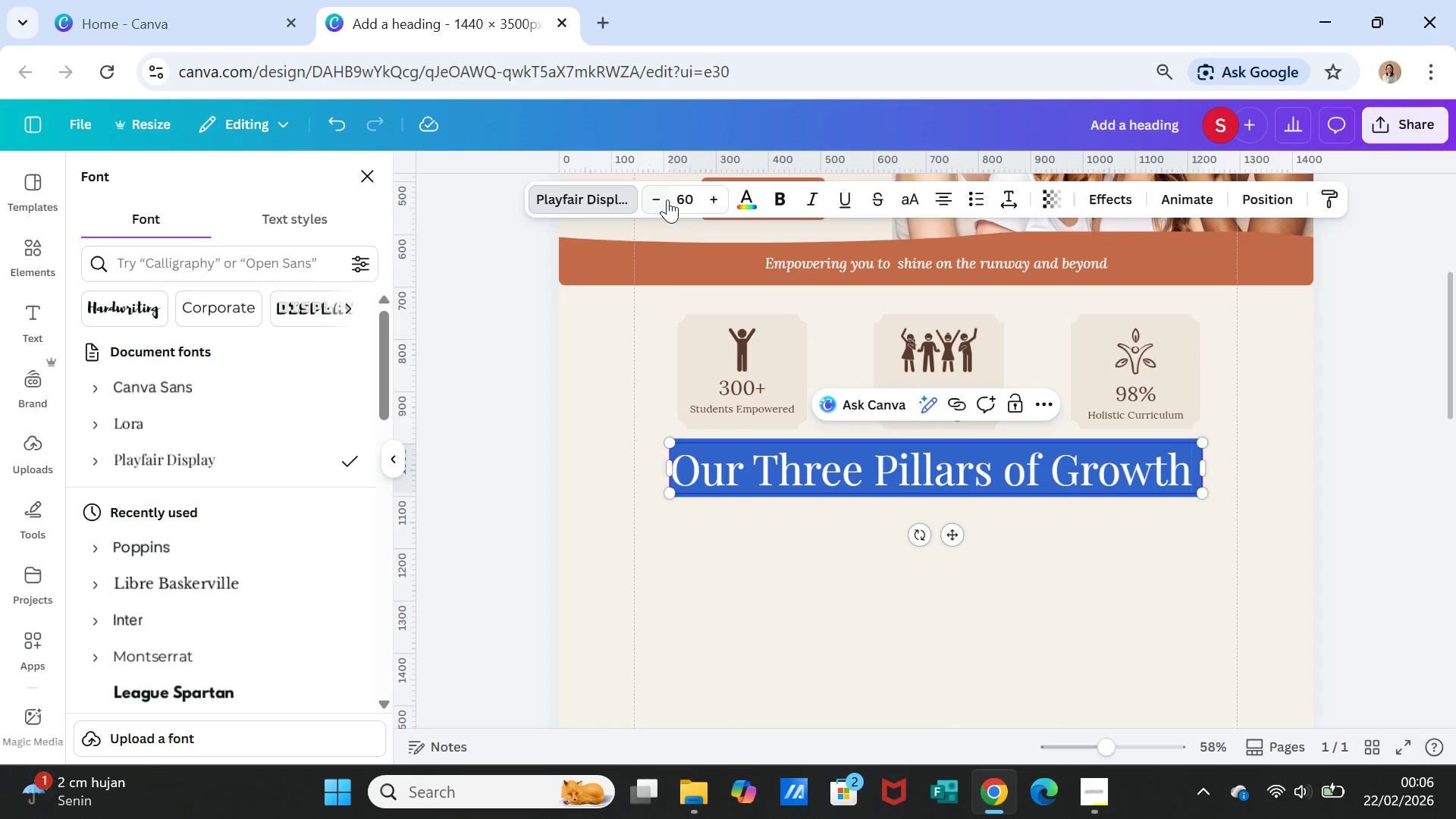 
left_click([686, 198])
 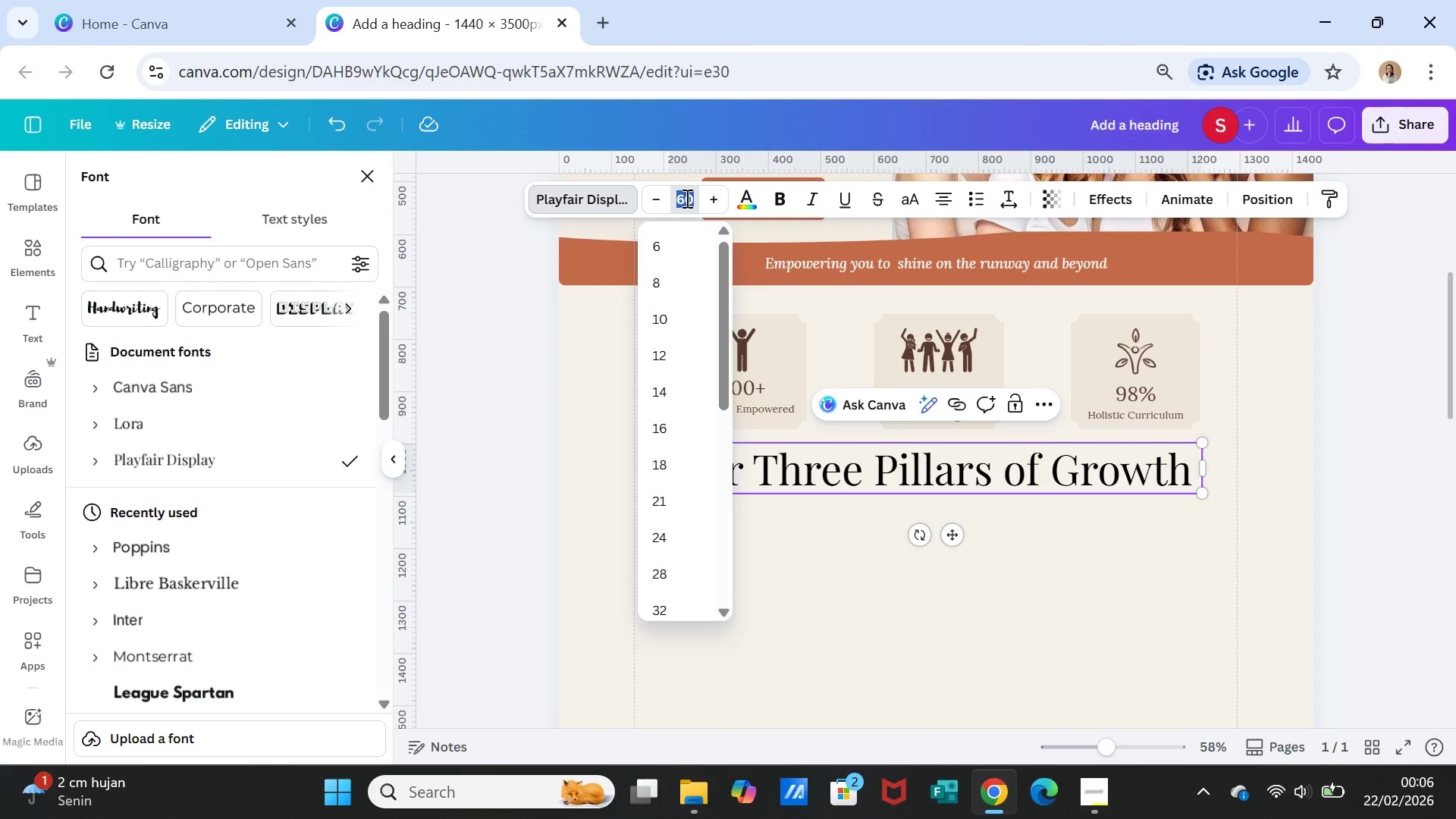 
type(40)
 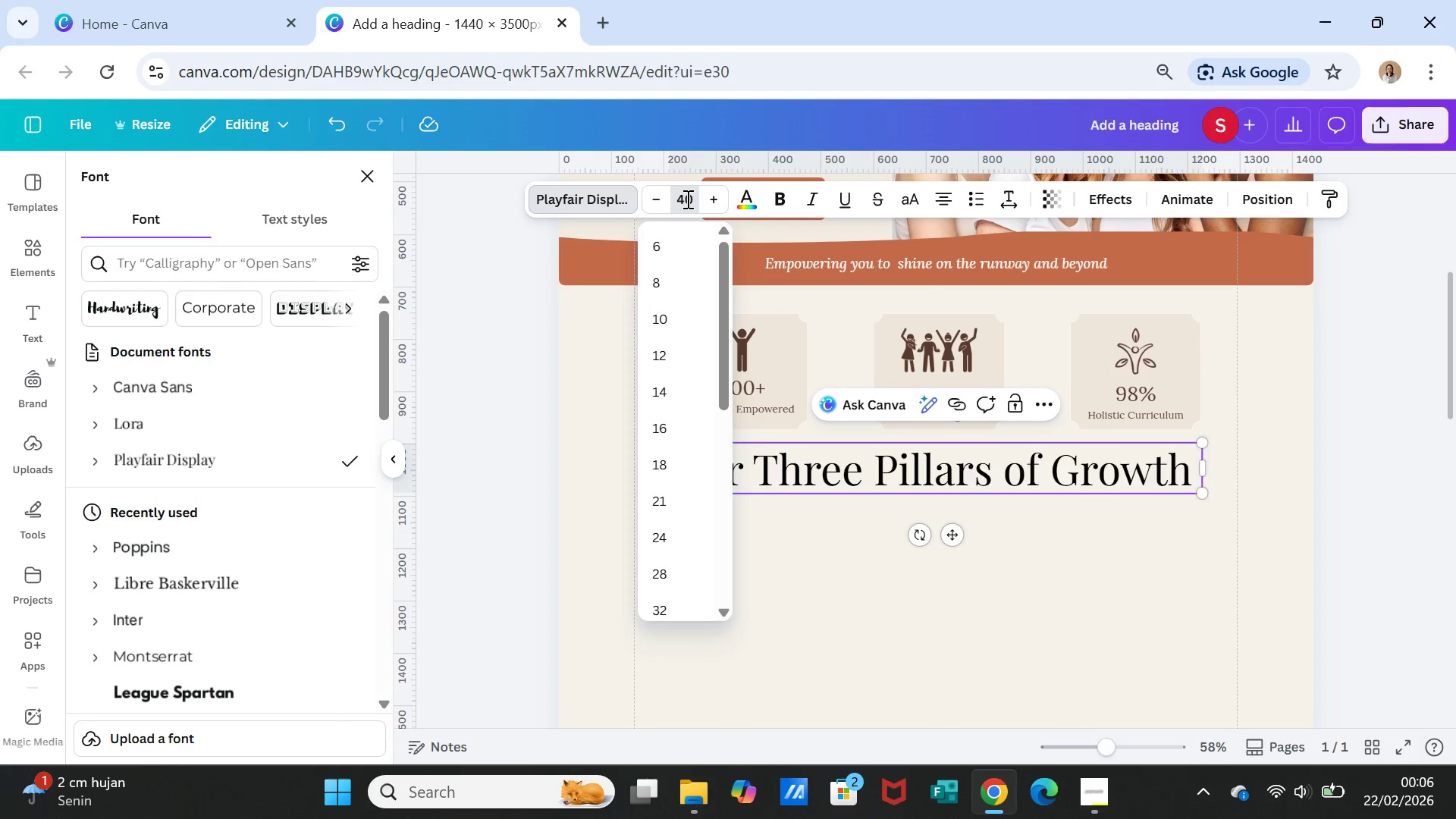 
key(Enter)
 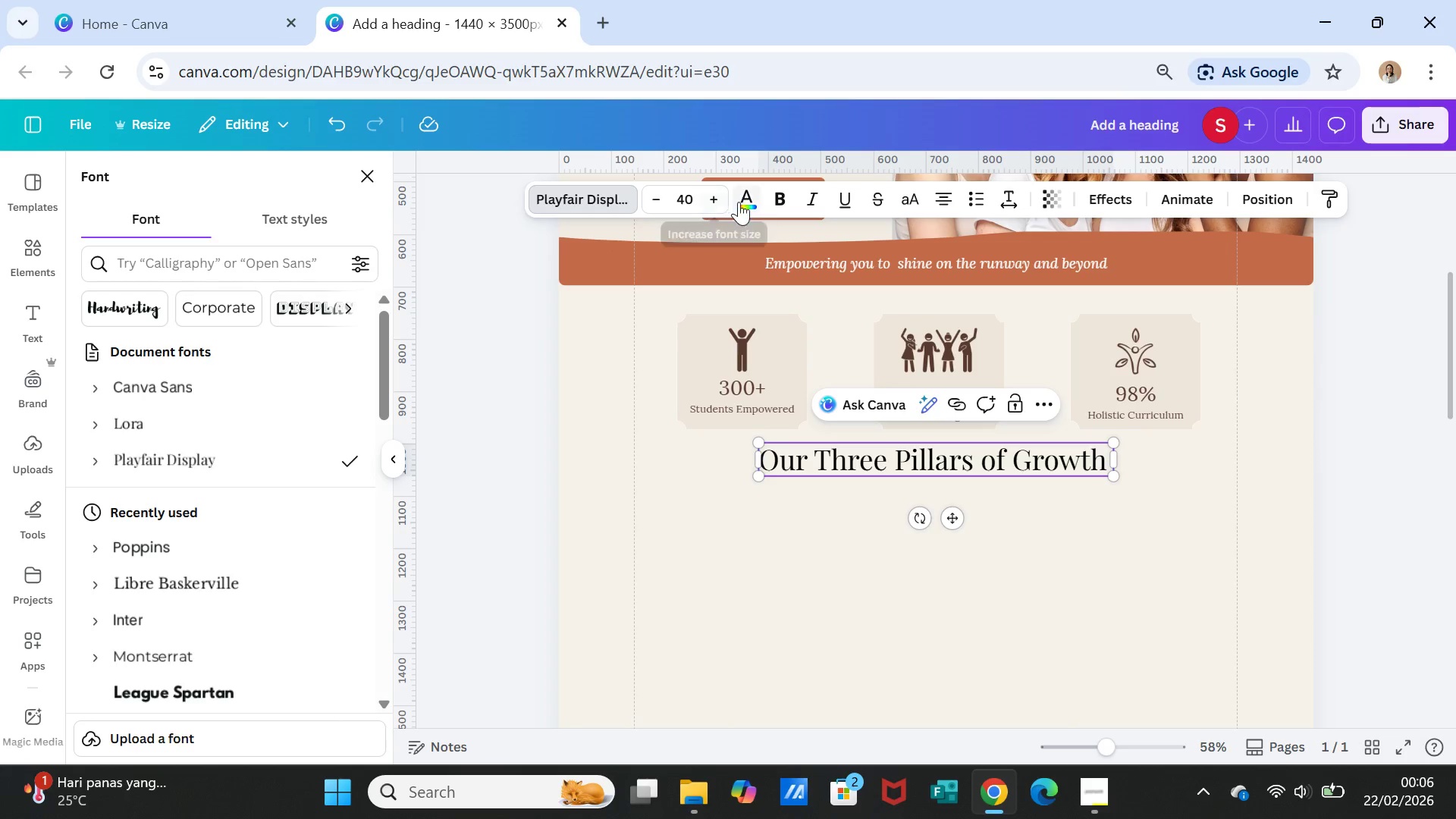 
left_click([747, 196])
 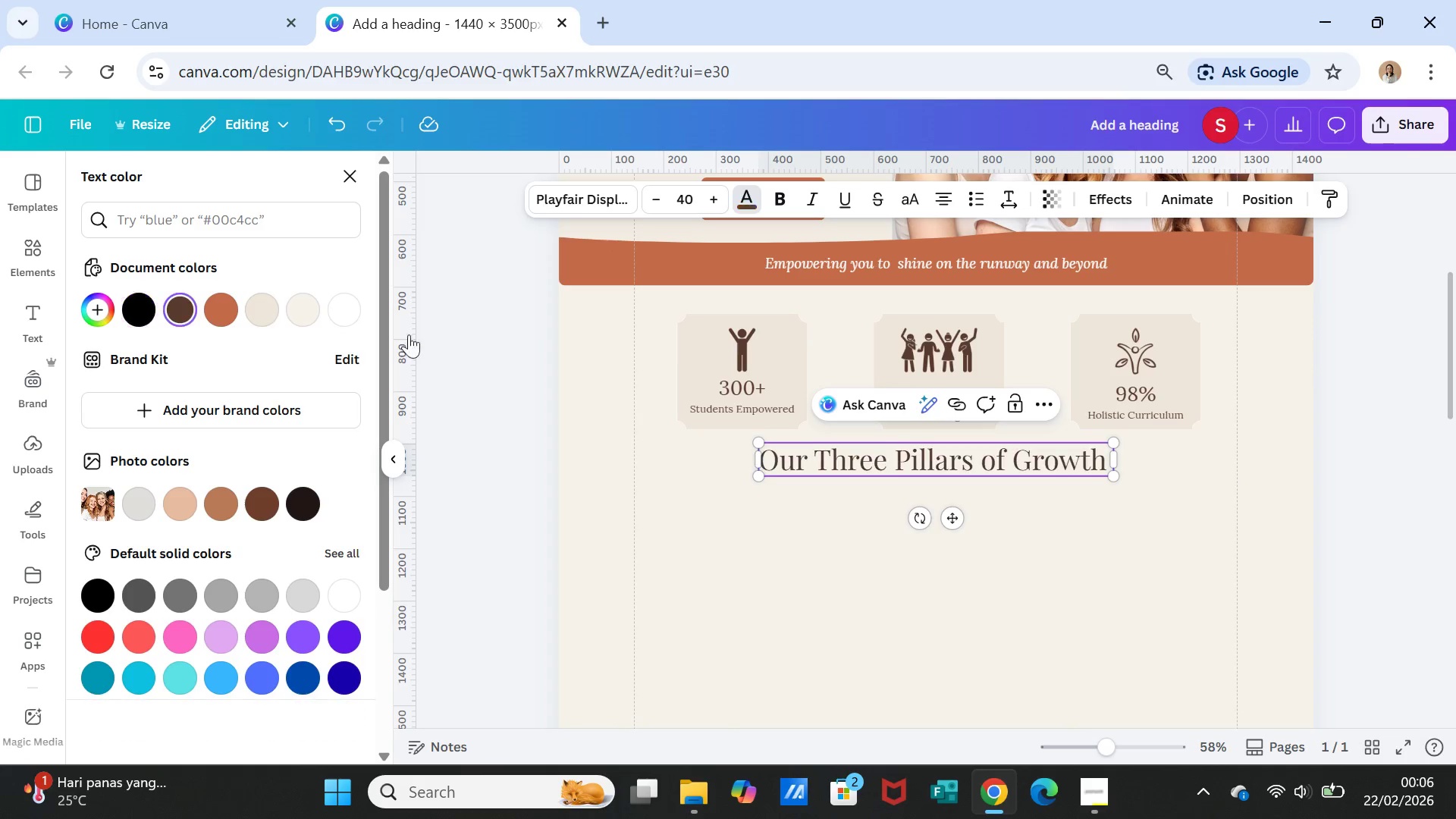 
left_click([827, 551])
 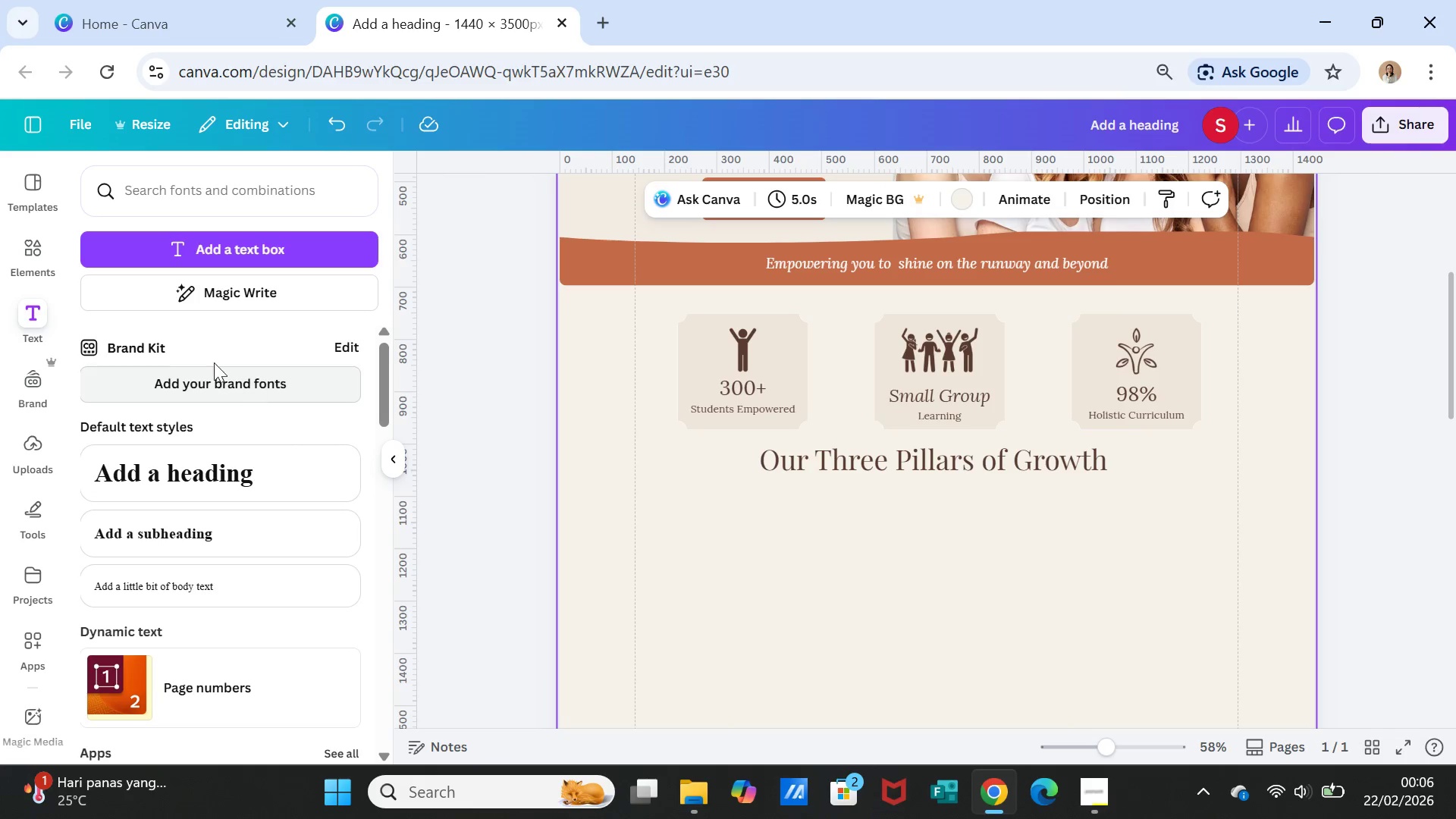 
wait(6.38)
 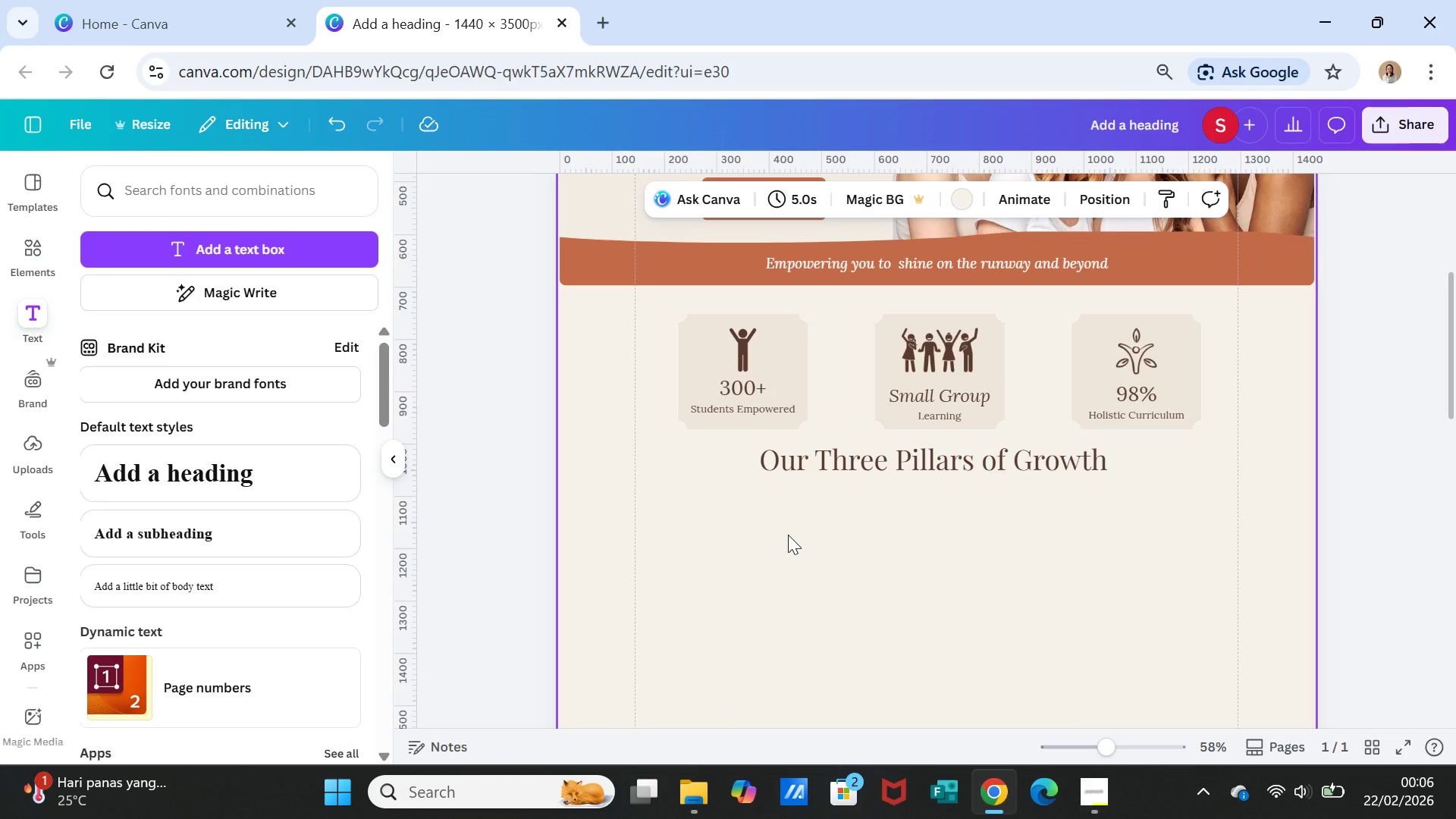 
left_click([37, 257])
 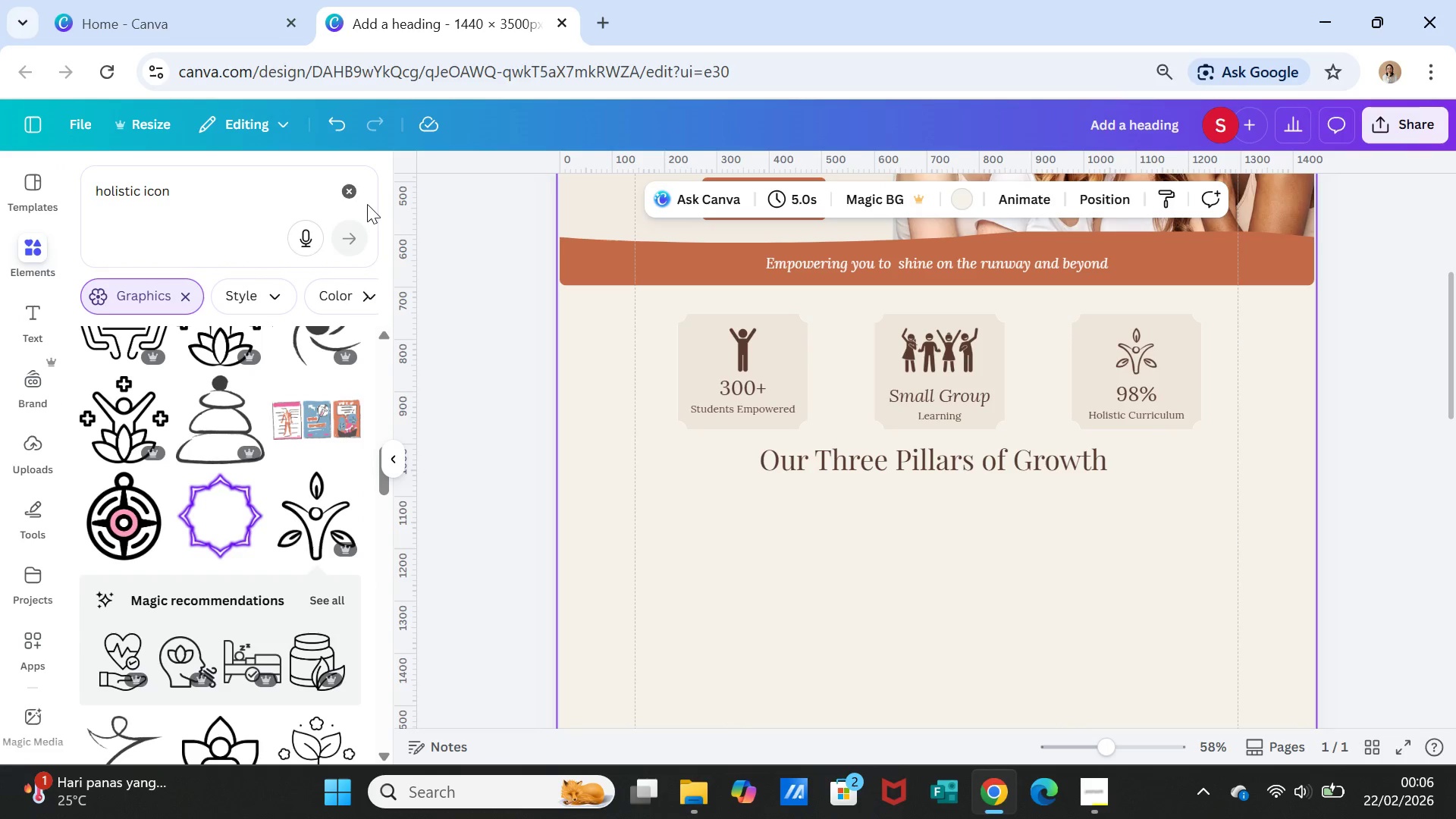 
left_click([351, 191])
 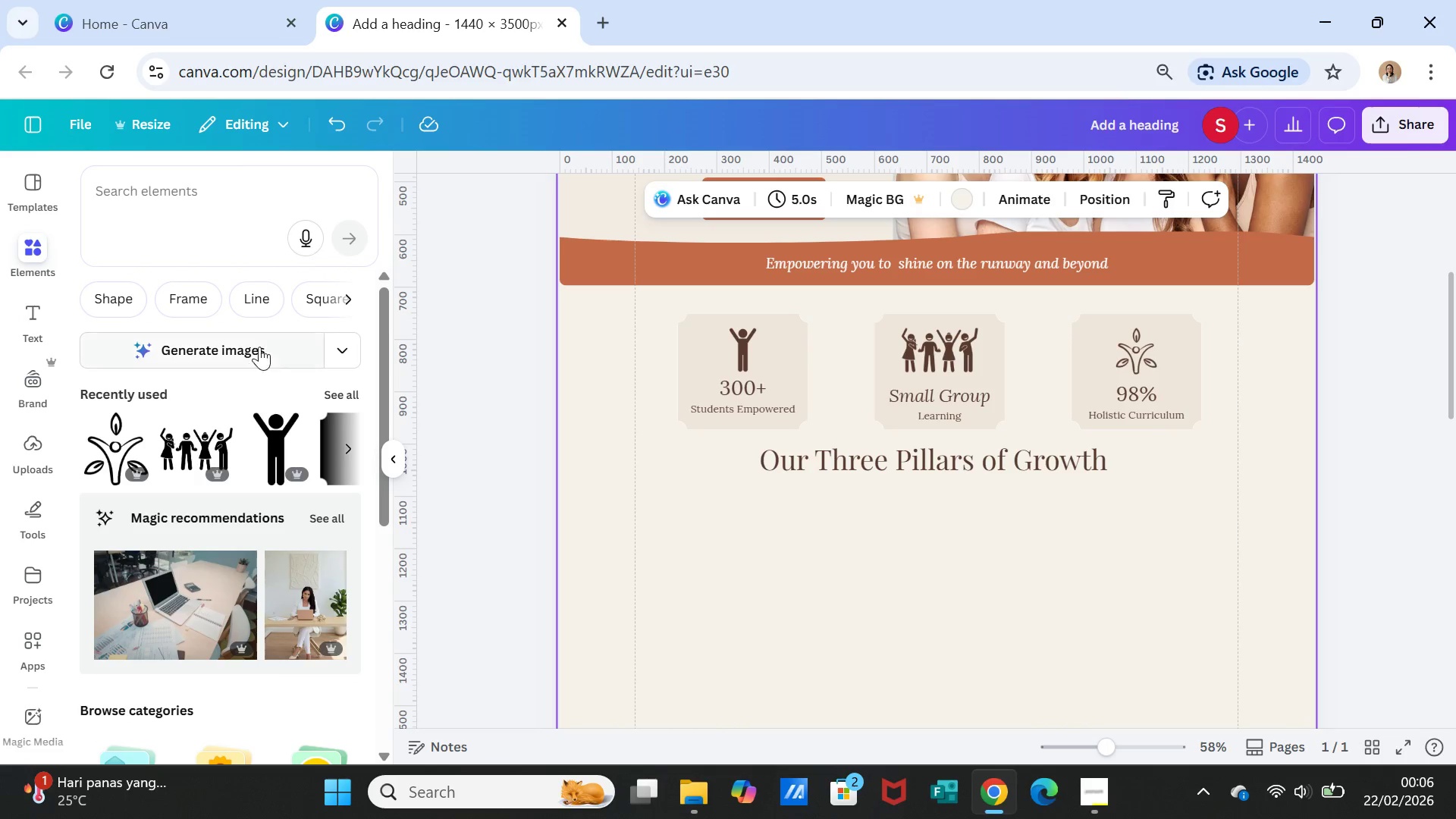 
left_click([243, 303])
 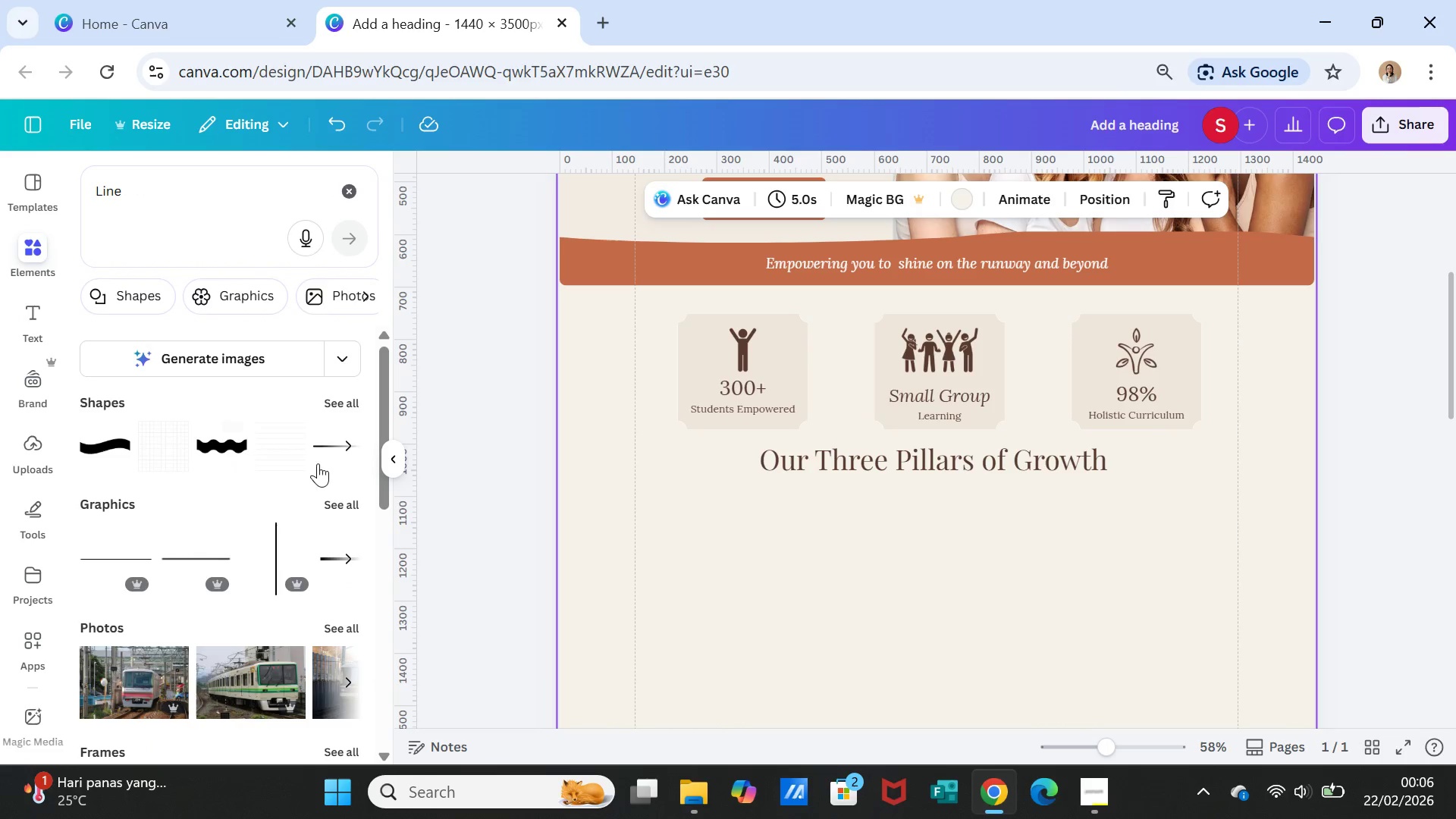 
left_click([344, 400])
 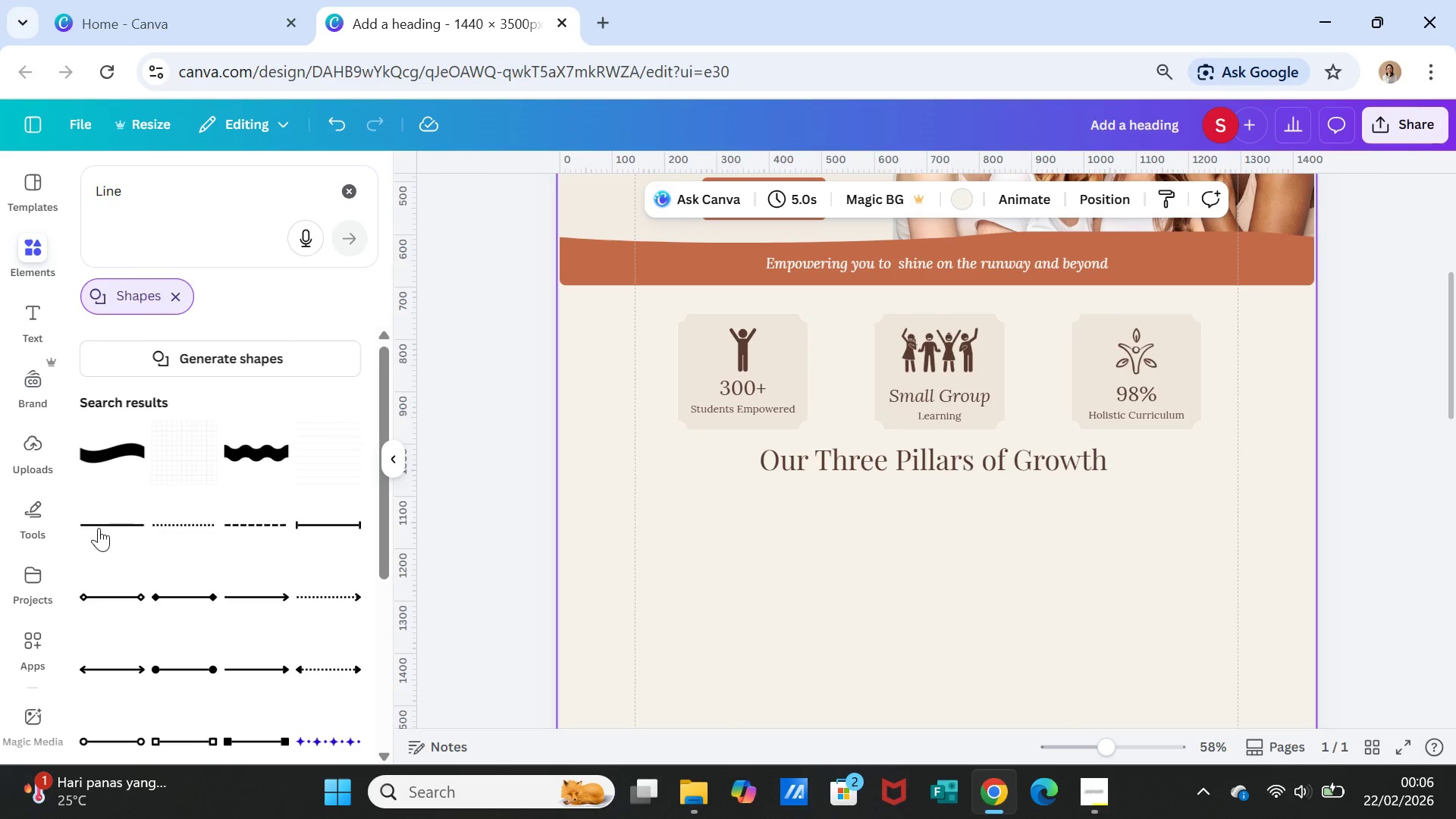 
left_click([99, 528])
 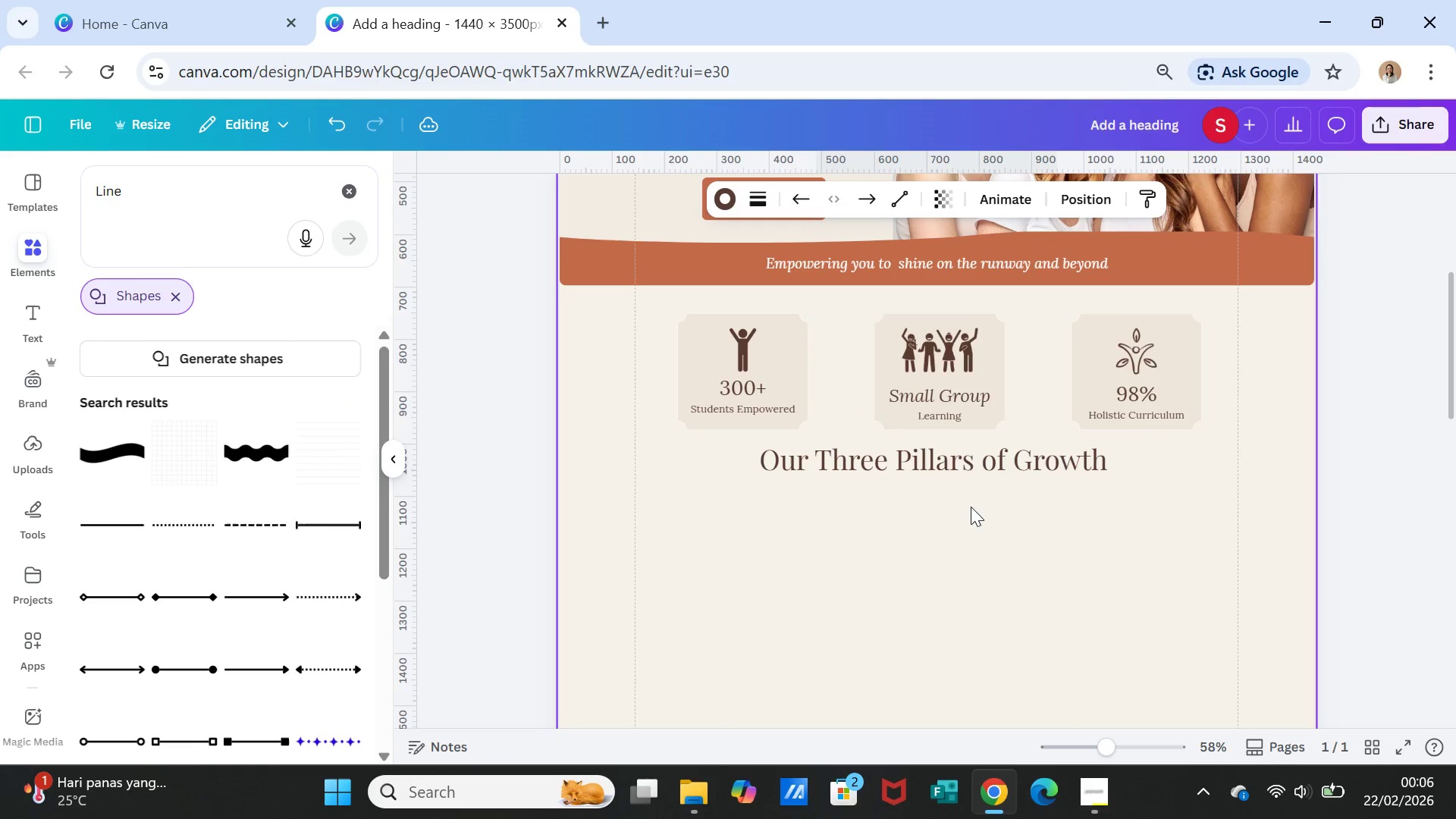 
scroll: coordinate [969, 496], scroll_direction: down, amount: 2.0
 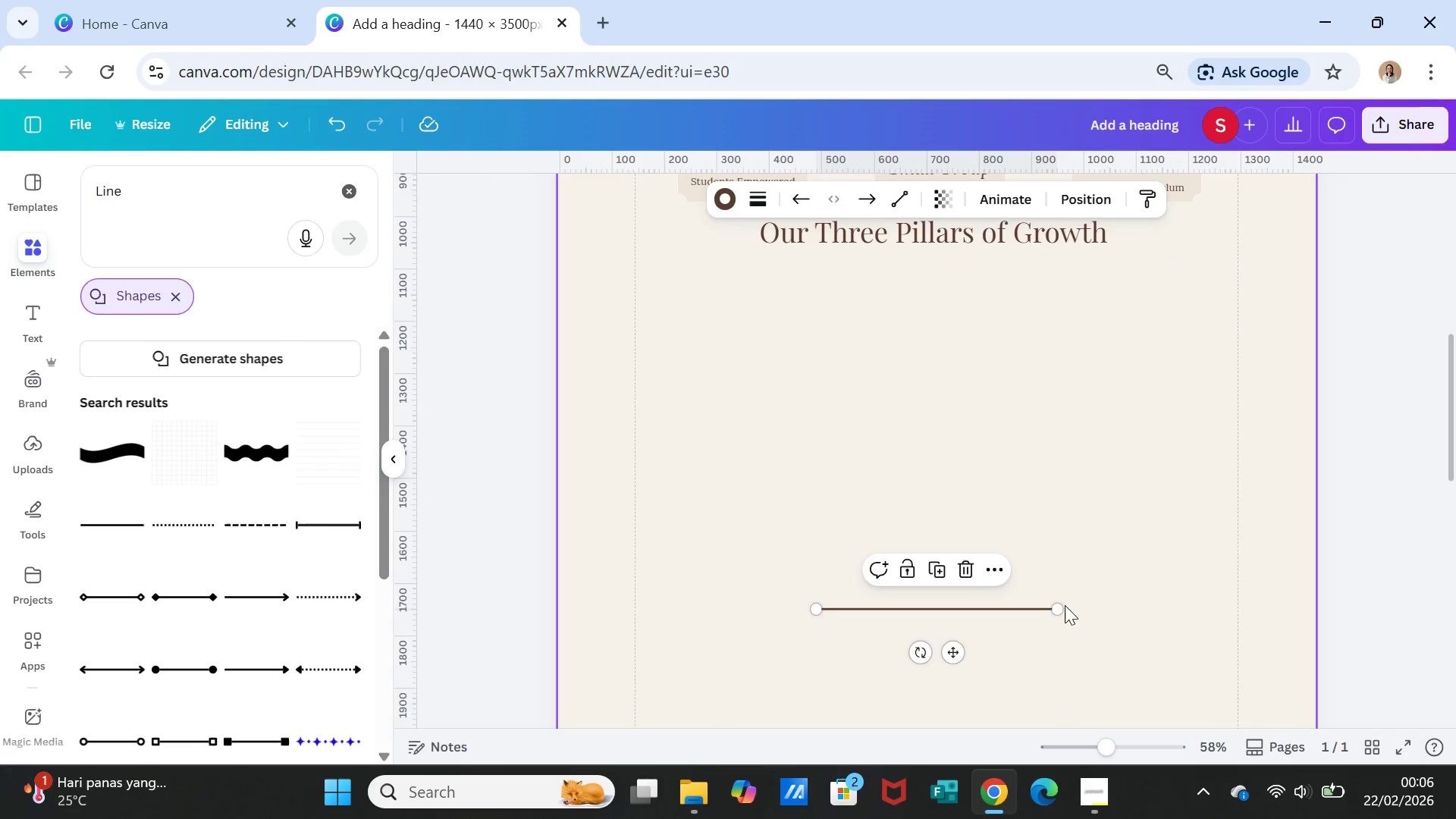 
left_click_drag(start_coordinate=[1061, 610], to_coordinate=[956, 615])
 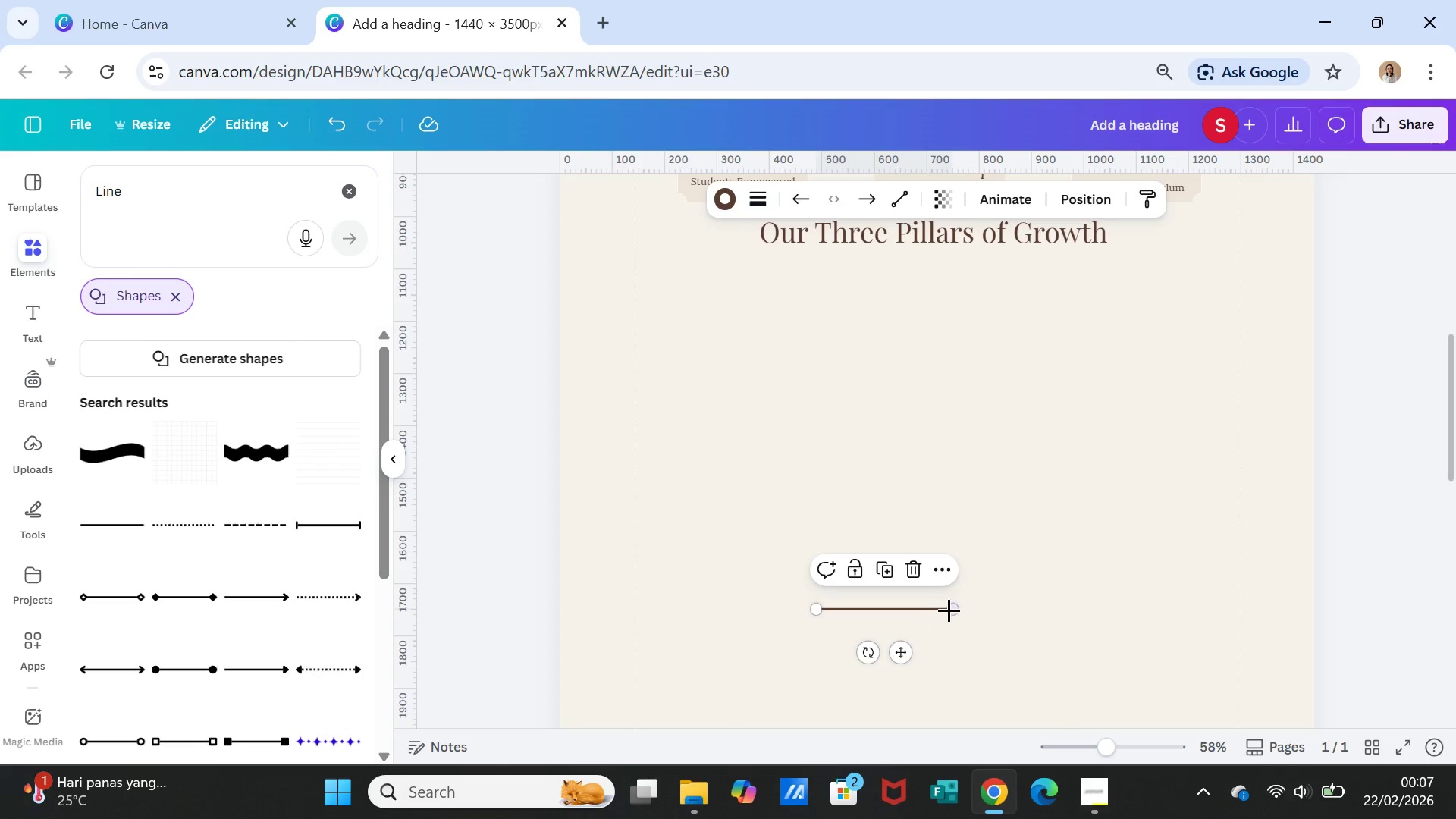 
left_click_drag(start_coordinate=[949, 610], to_coordinate=[918, 610])
 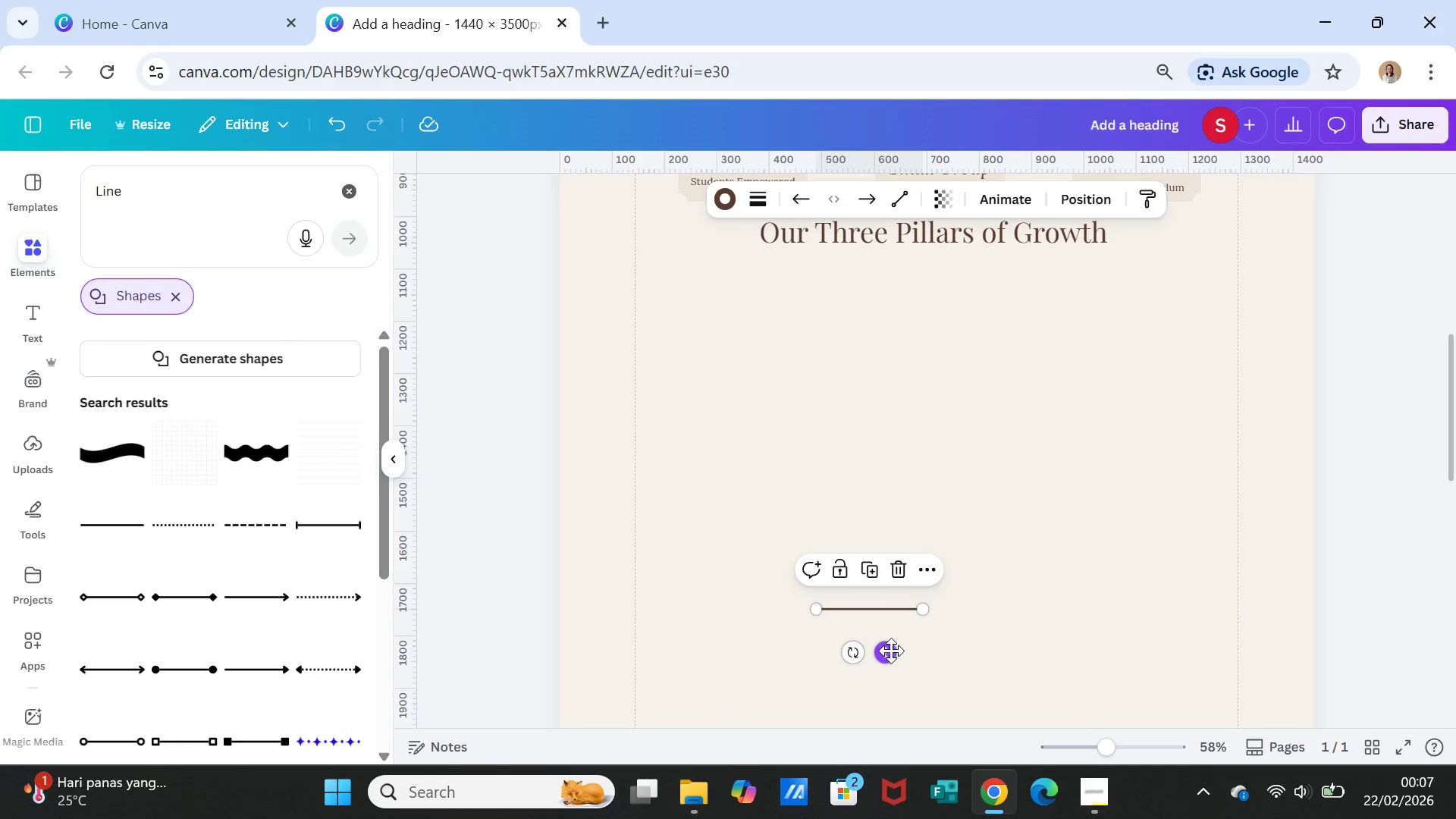 
left_click_drag(start_coordinate=[890, 651], to_coordinate=[717, 275])
 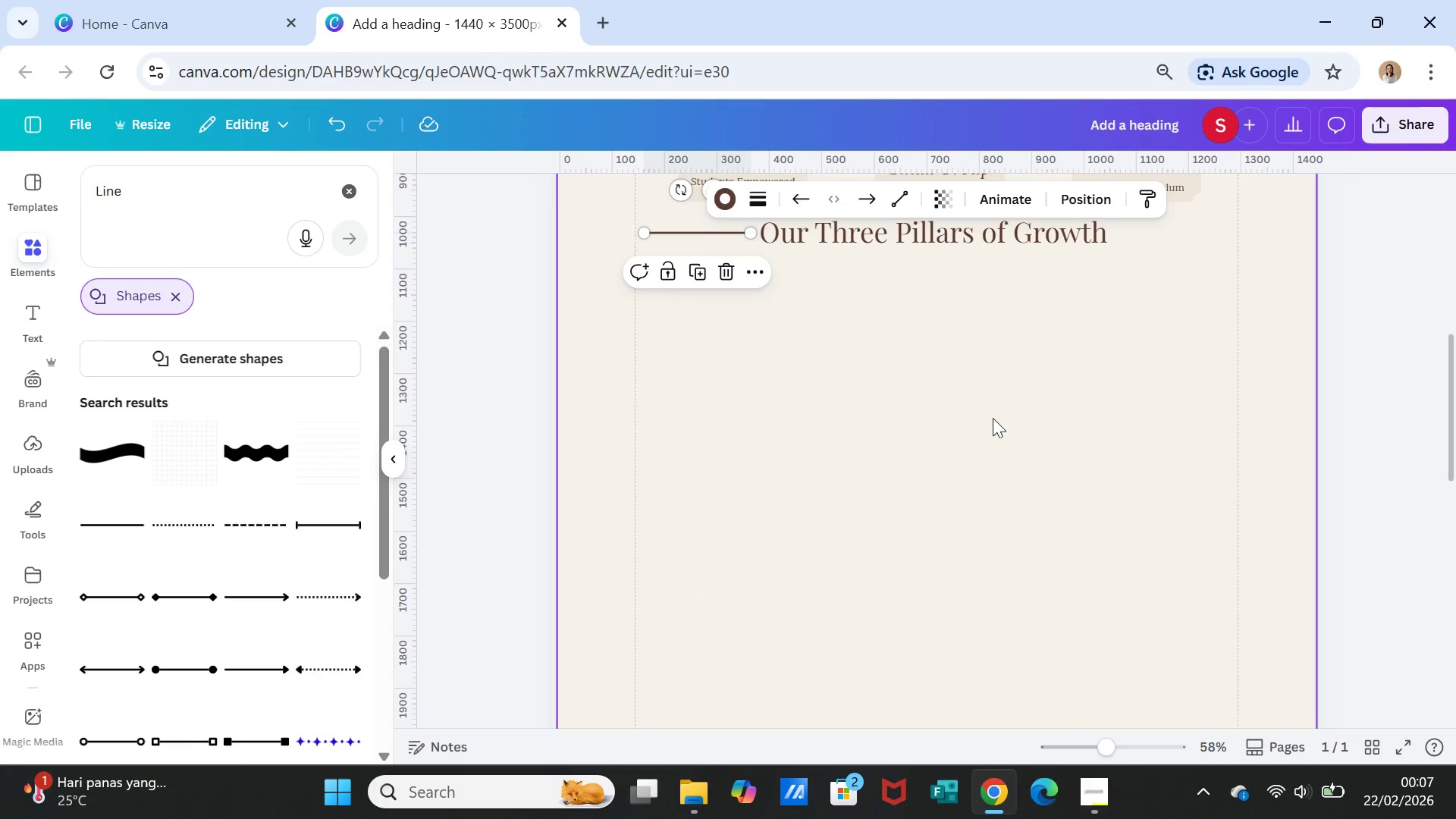 
scroll: coordinate [993, 418], scroll_direction: up, amount: 1.0
 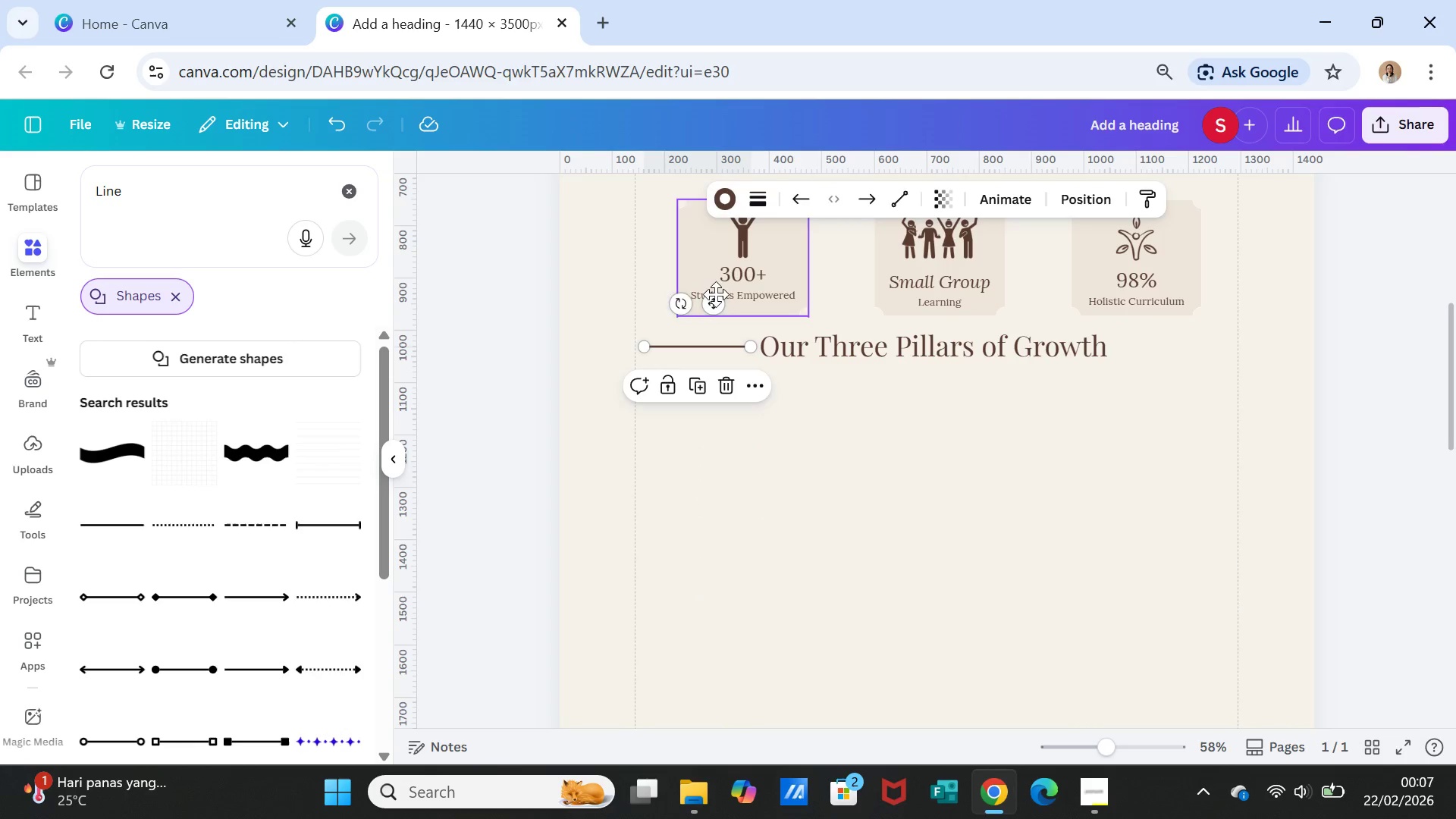 
left_click([764, 199])
 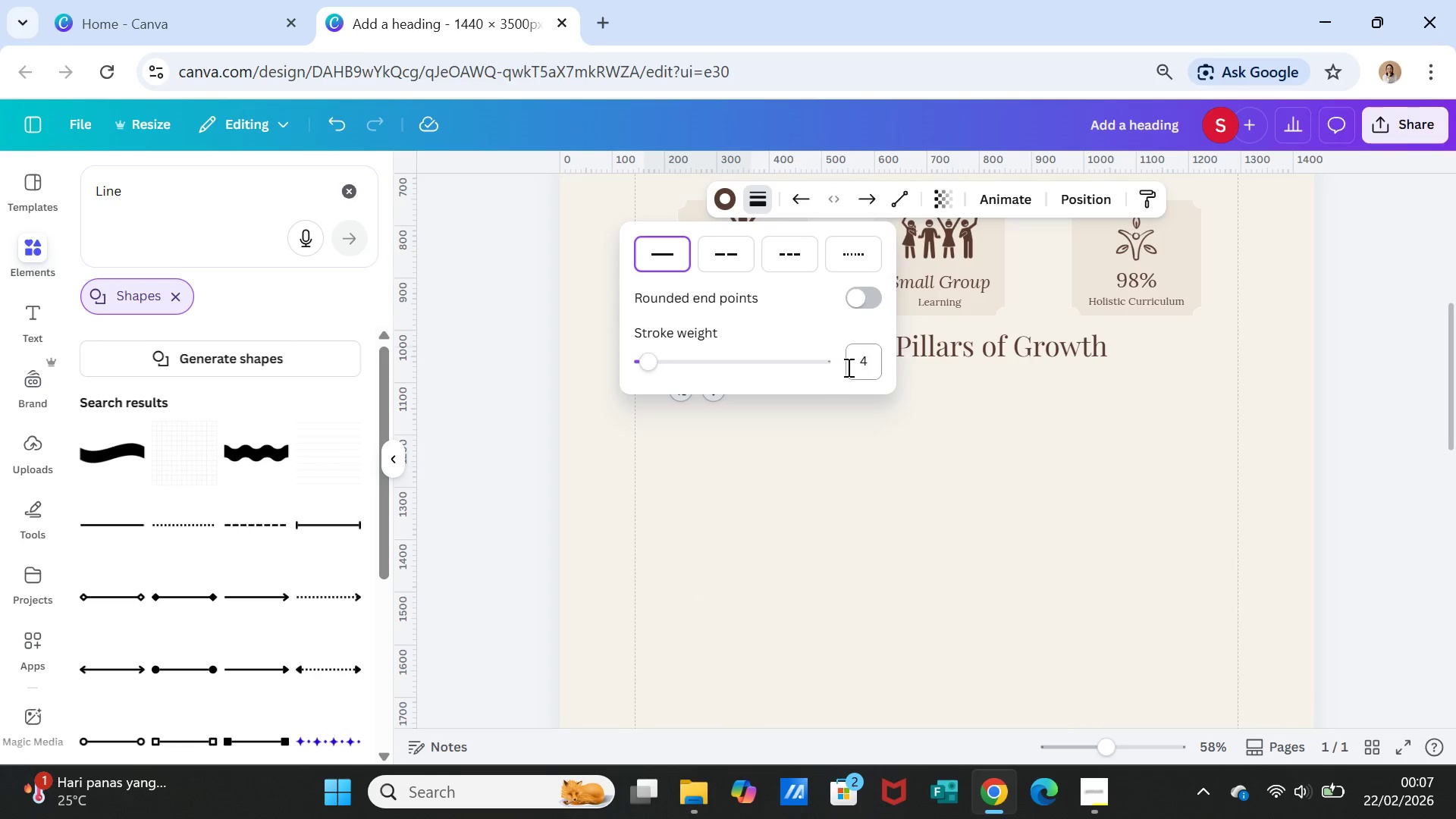 
left_click([864, 364])
 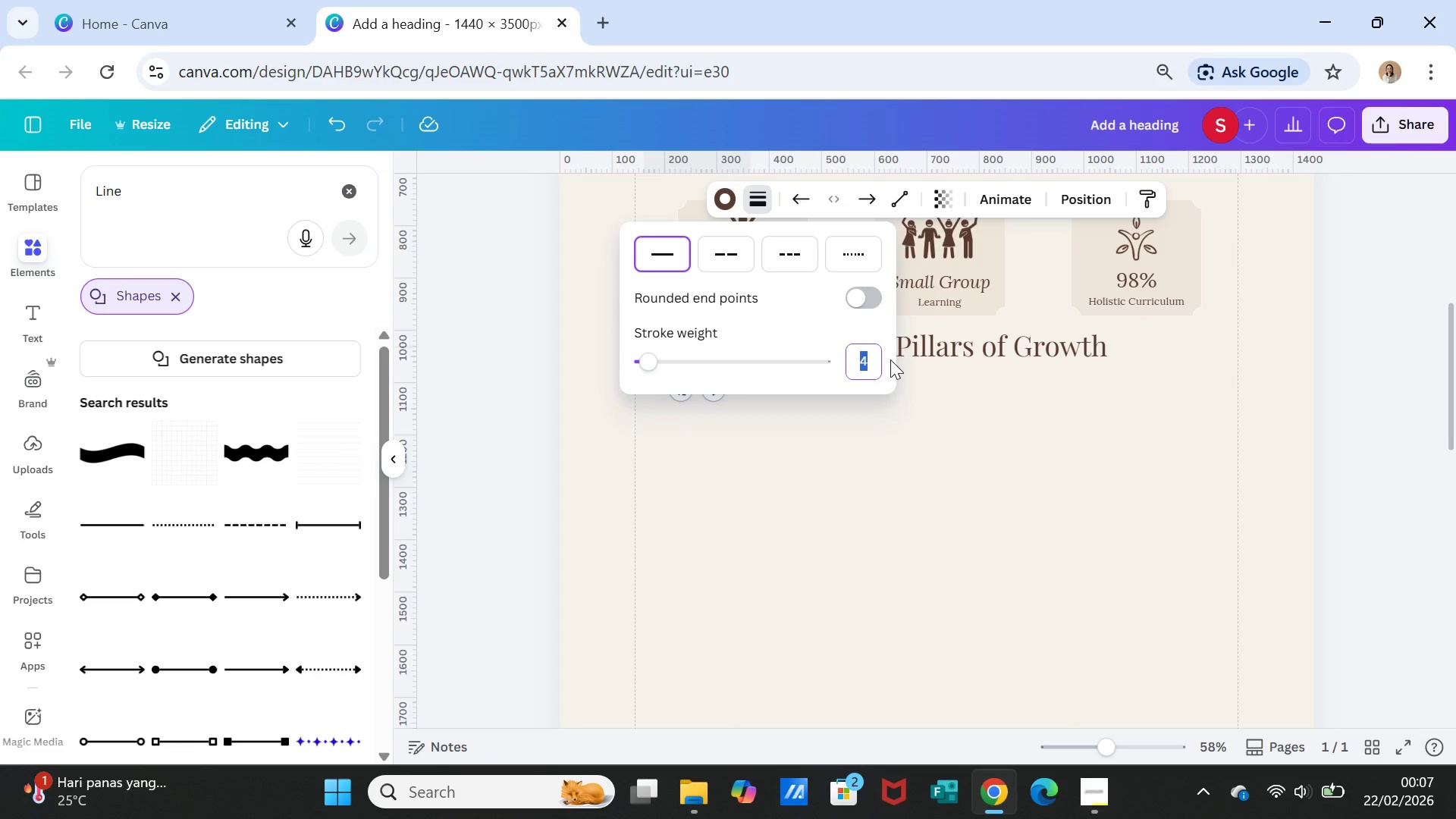 
key(1)
 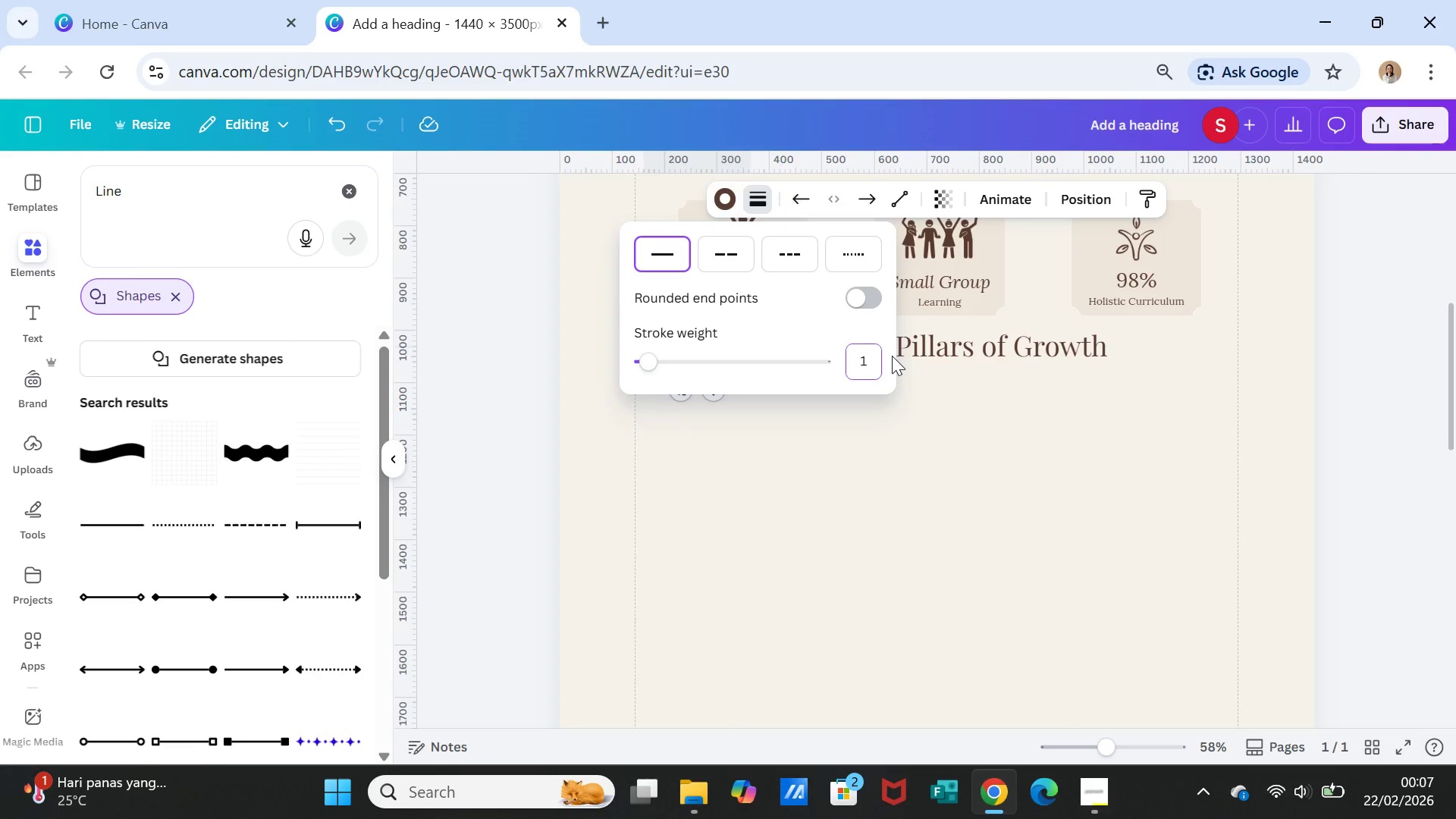 
key(Enter)
 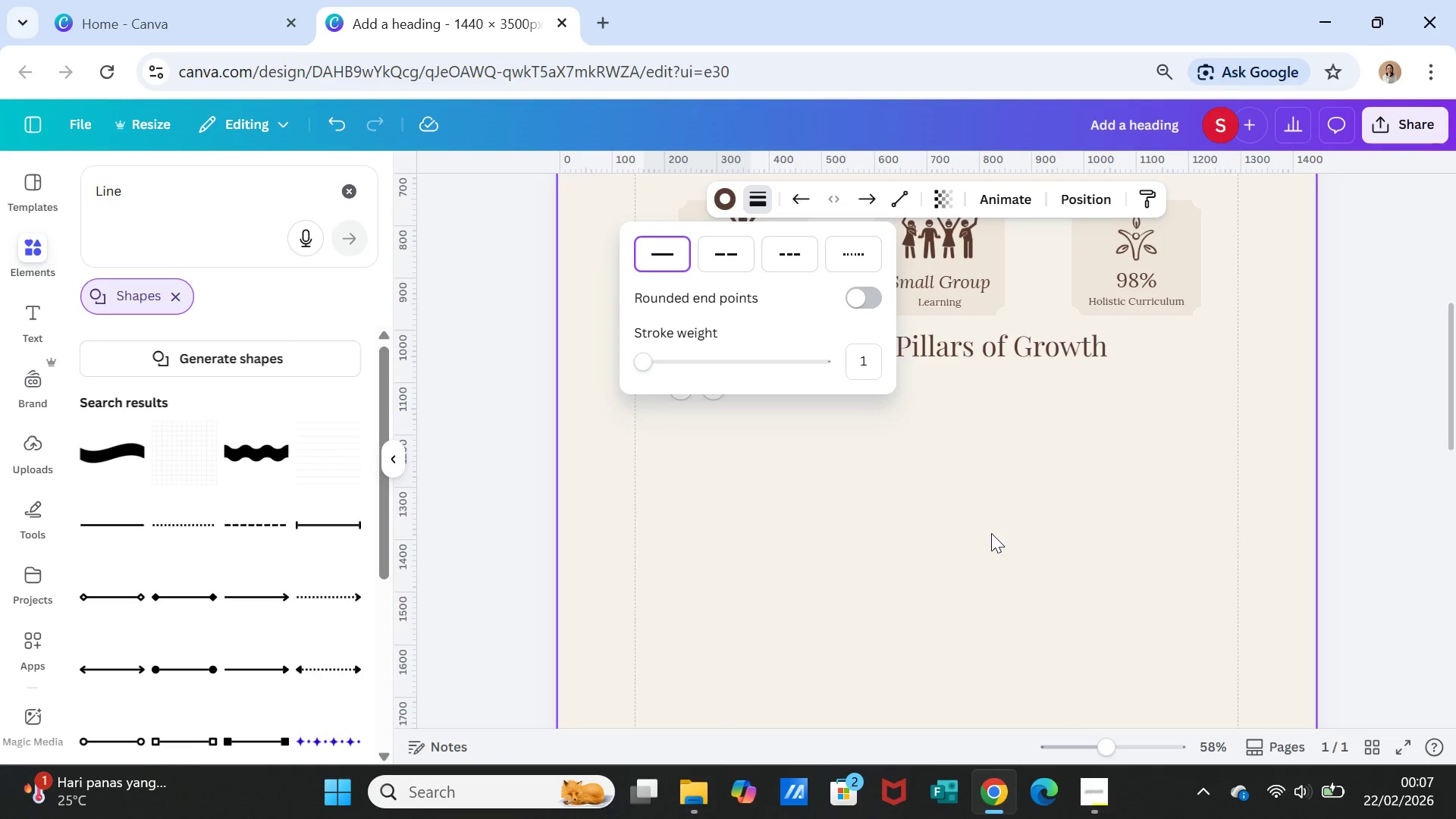 
left_click([991, 533])
 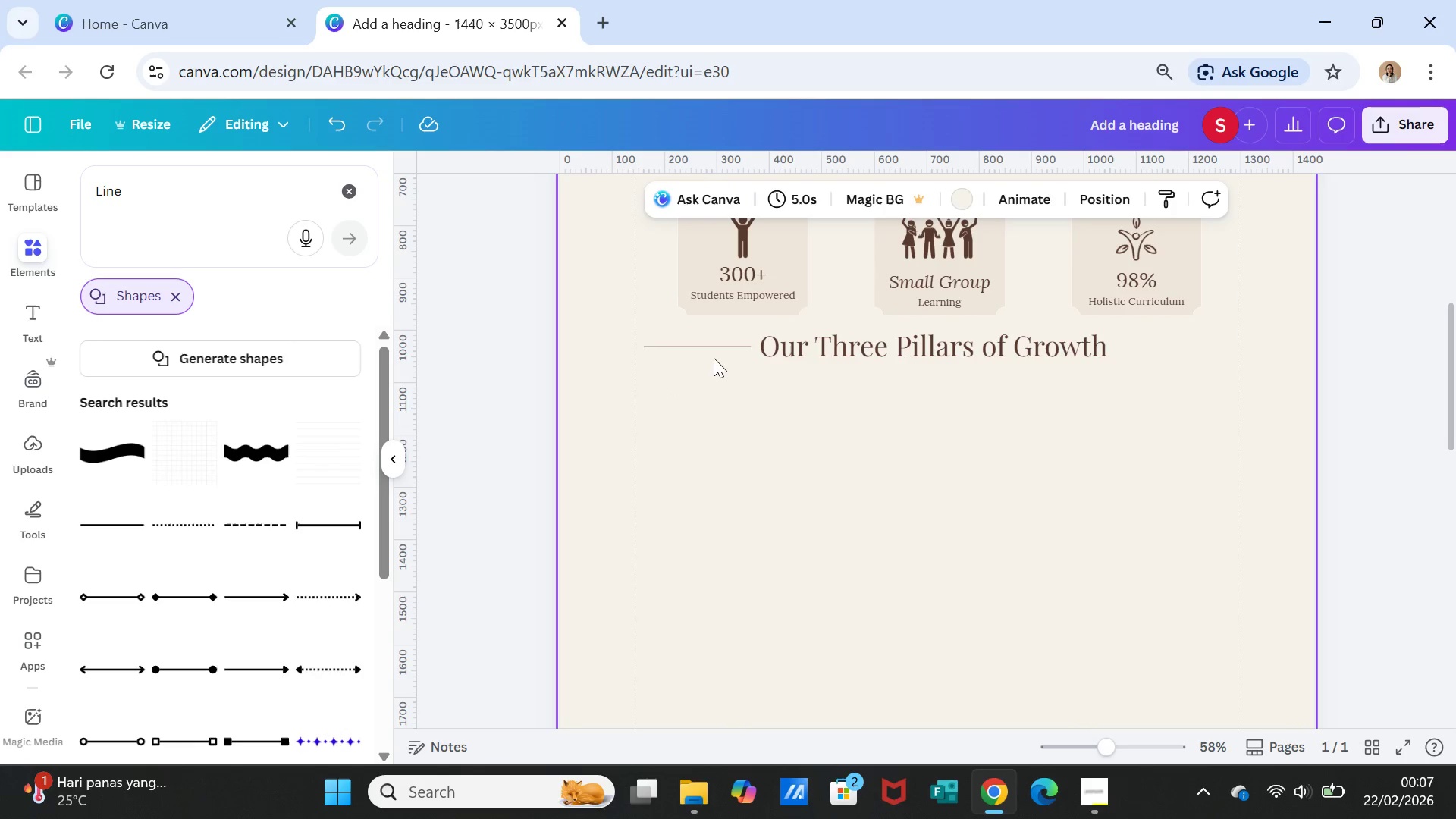 
left_click([714, 350])
 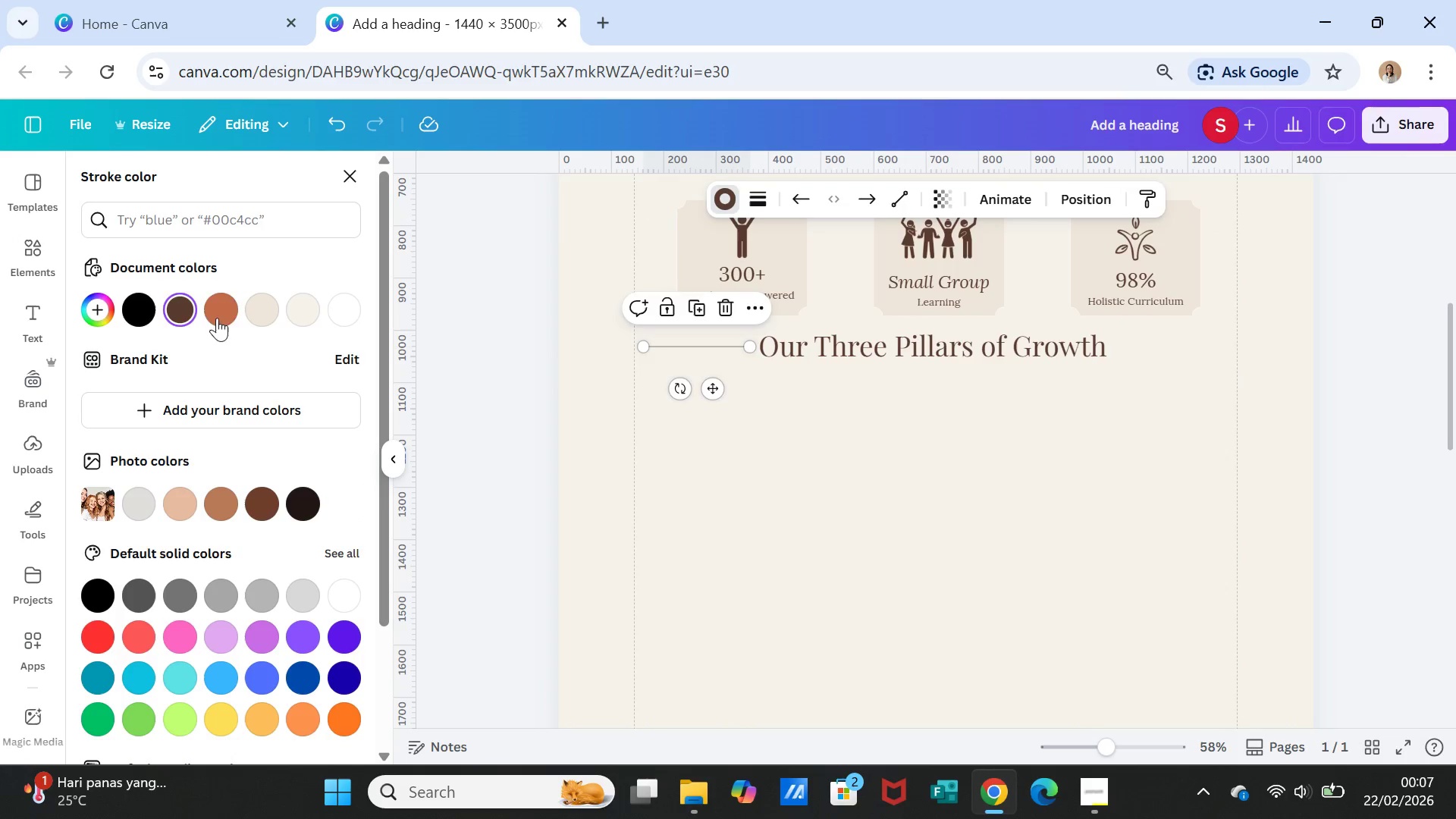 
left_click([184, 303])
 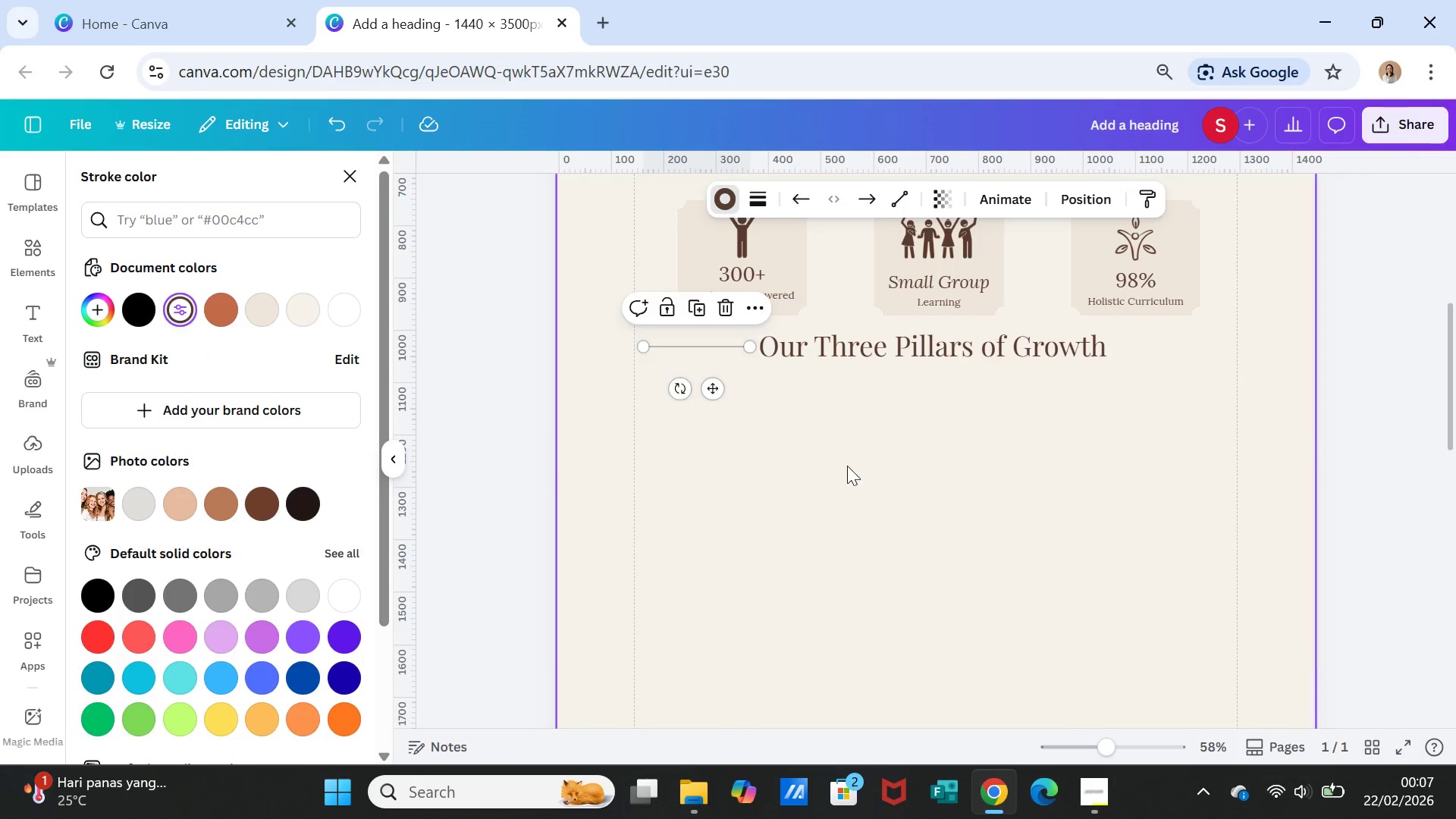 
left_click([848, 466])
 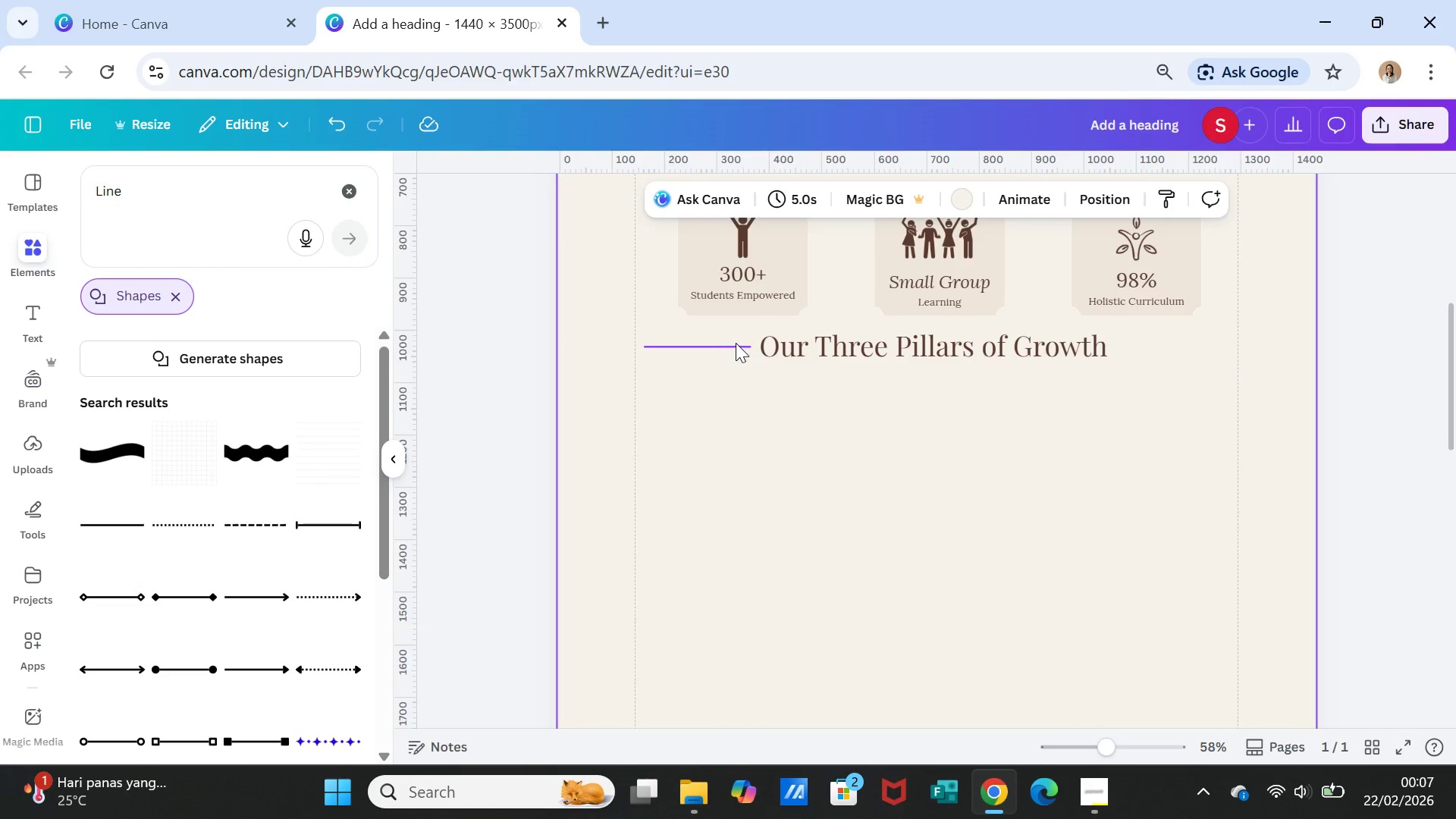 
left_click([736, 343])
 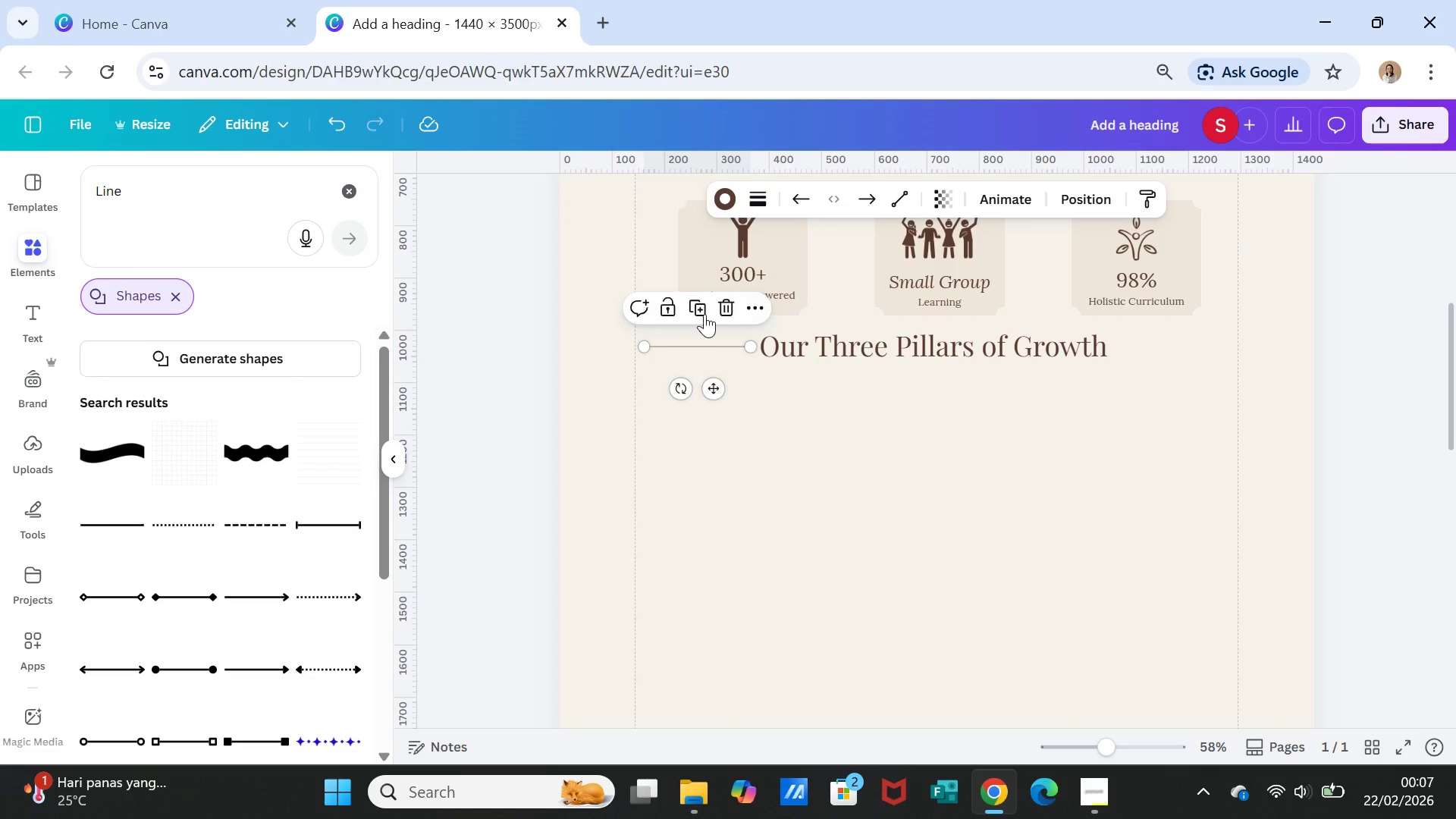 
left_click([695, 306])
 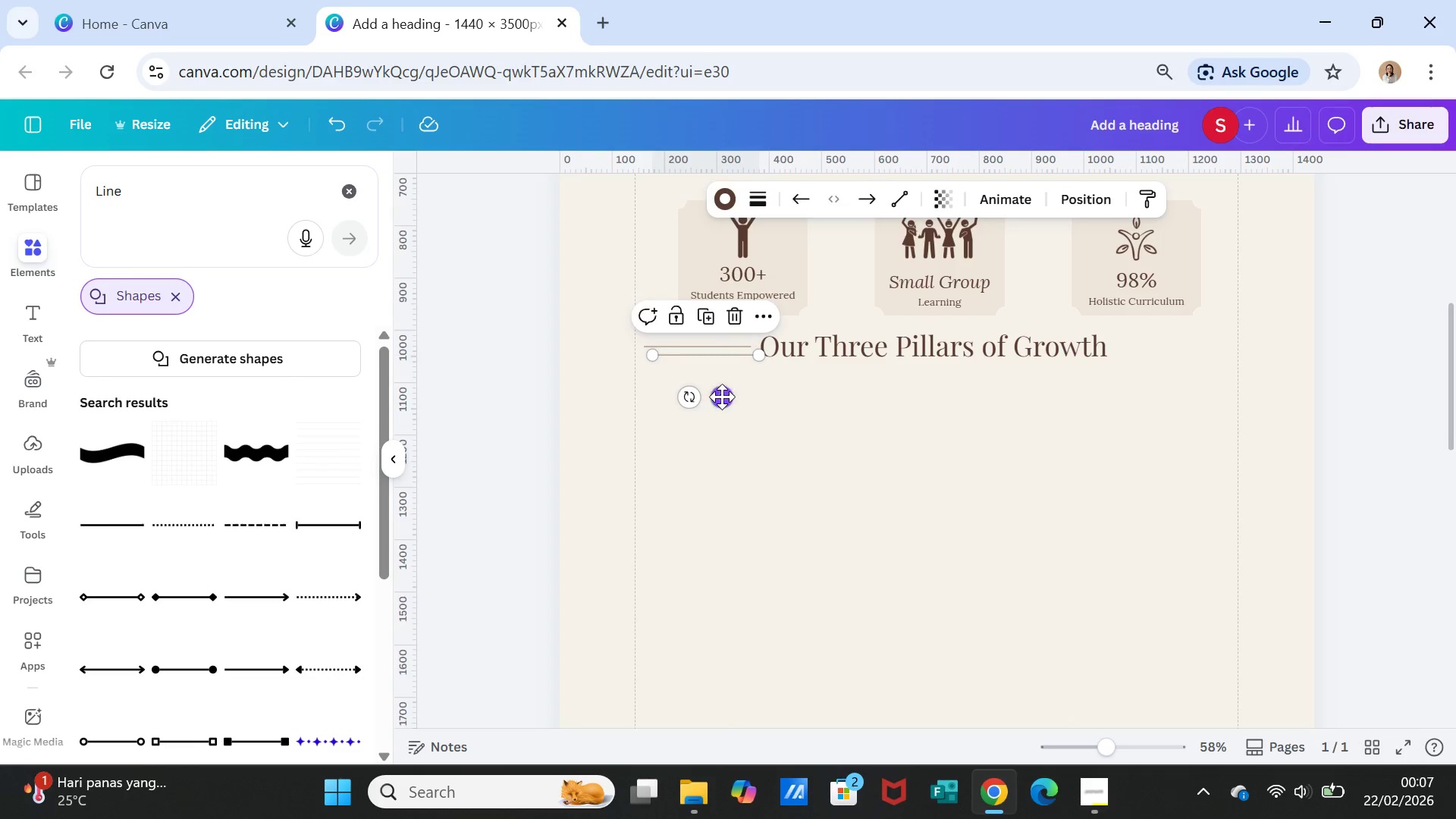 
left_click_drag(start_coordinate=[722, 397], to_coordinate=[1187, 387])
 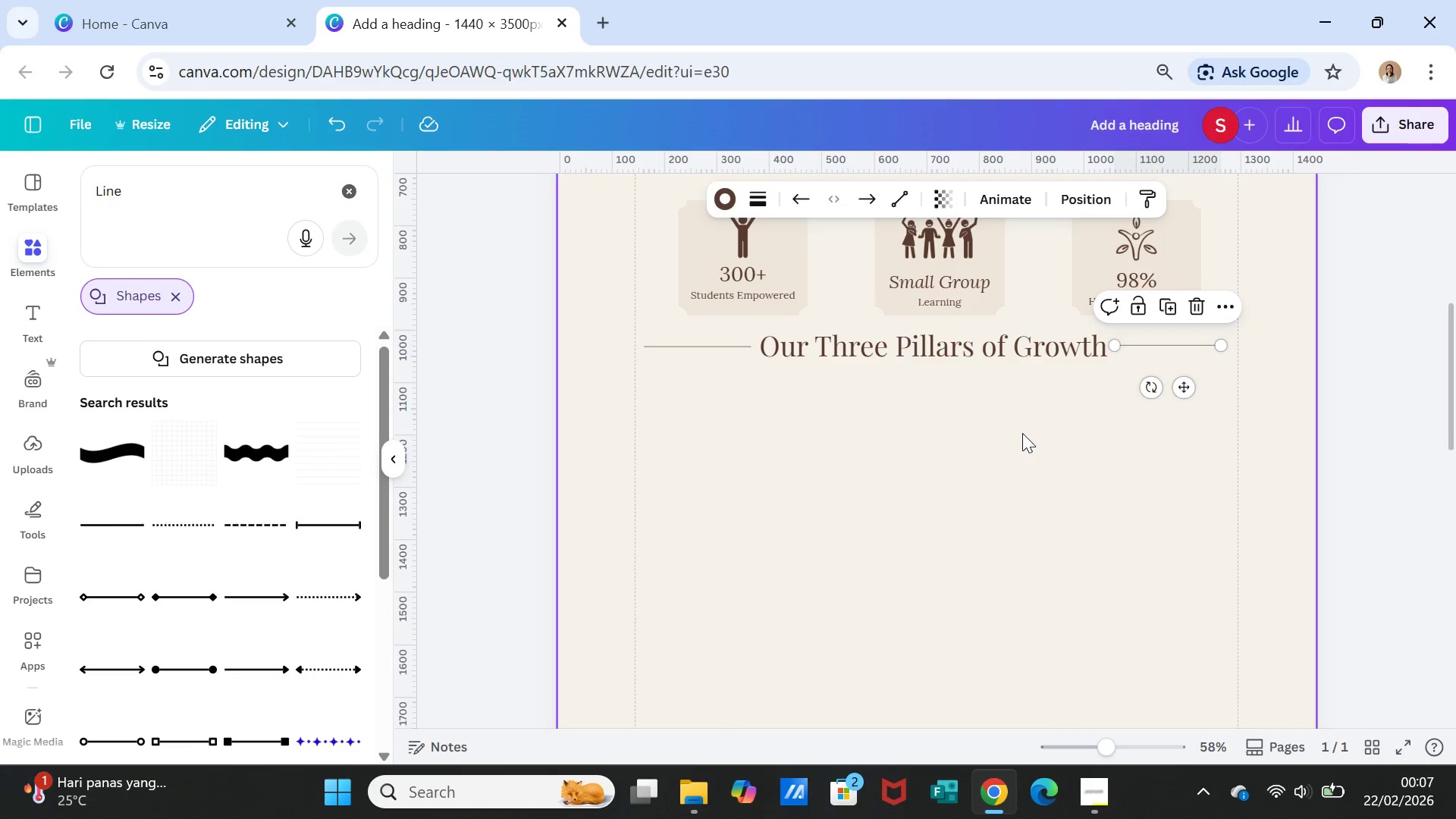 
left_click([1022, 433])
 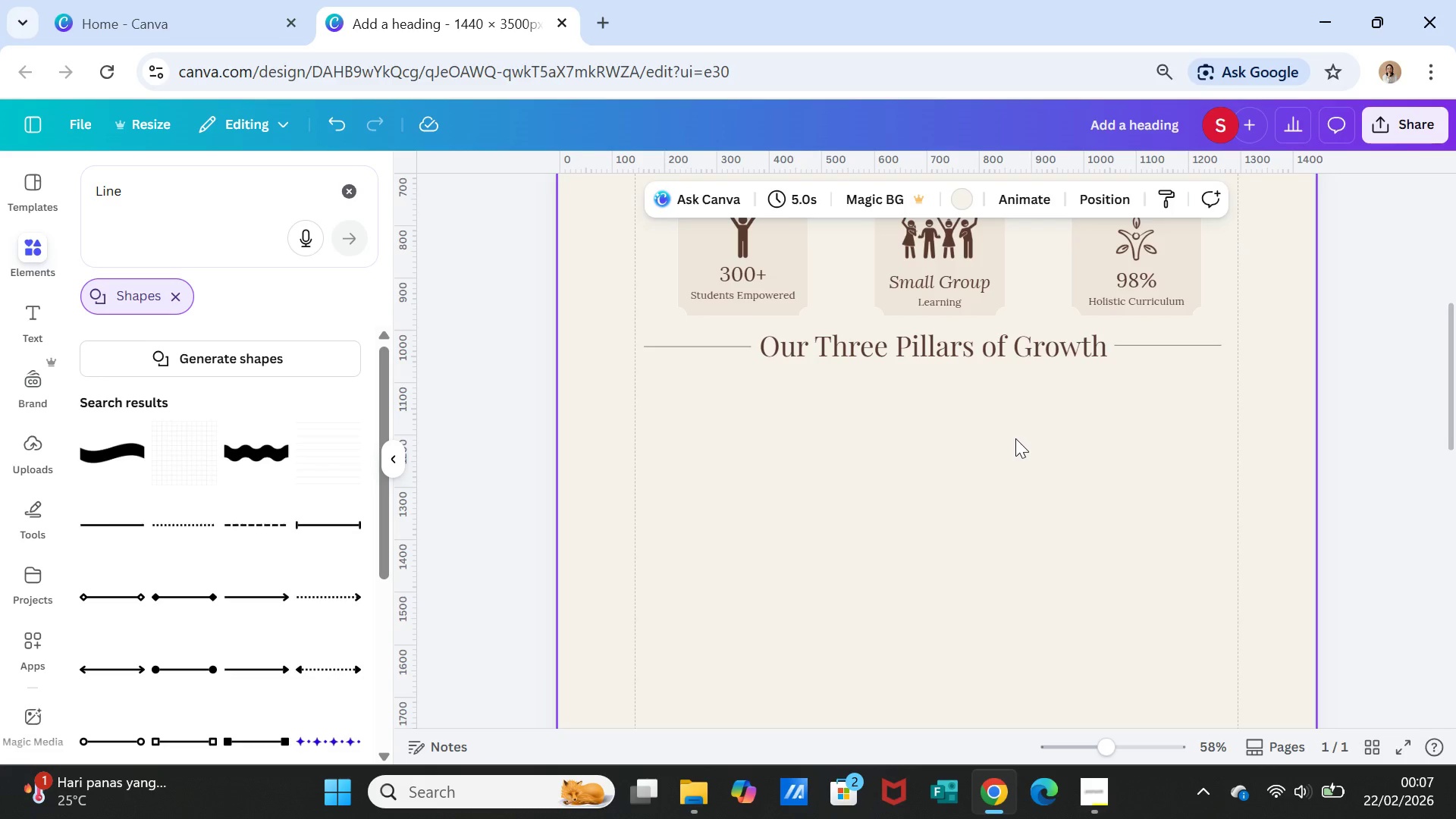 
left_click([1028, 415])
 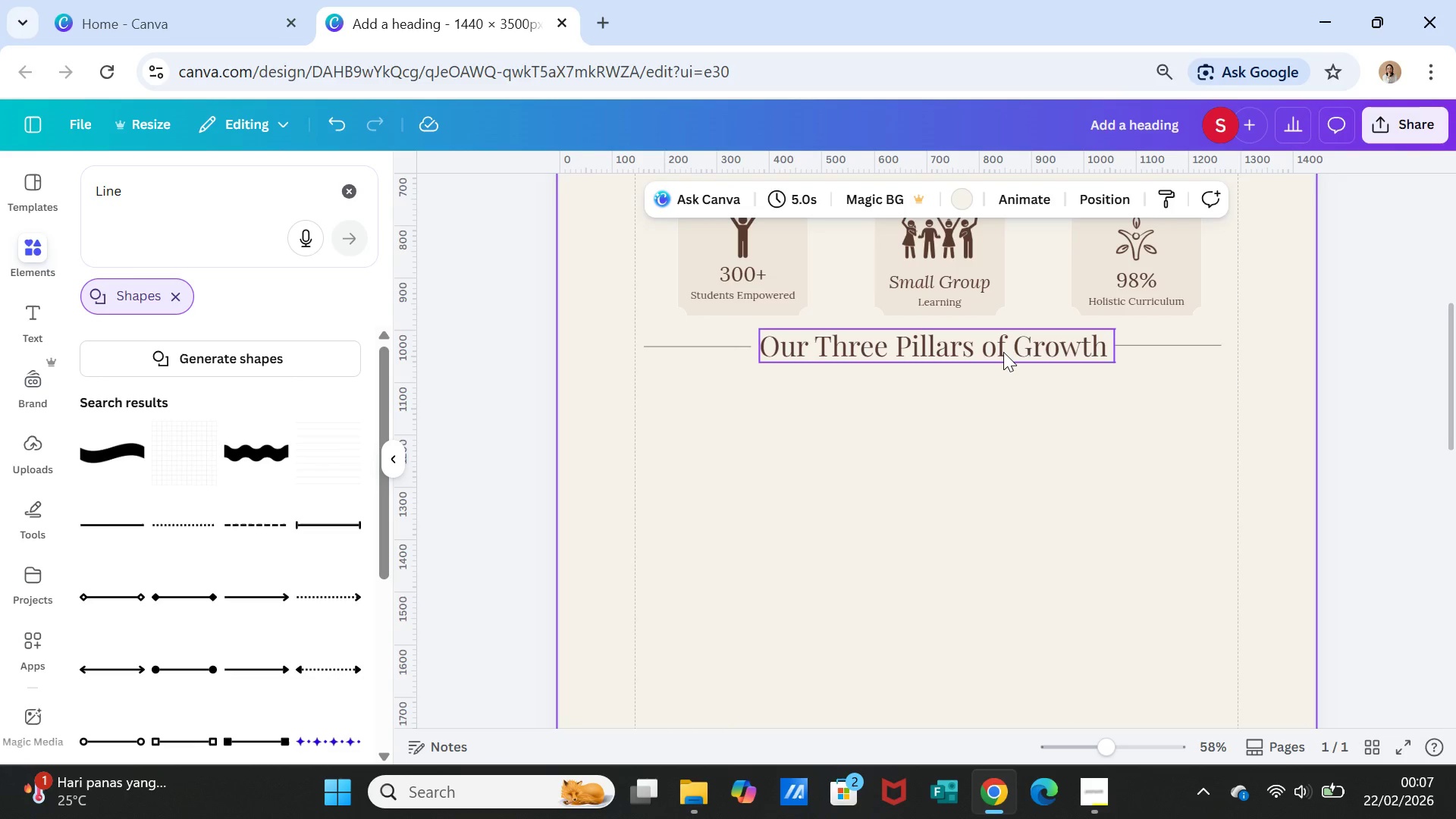 
left_click([1003, 352])
 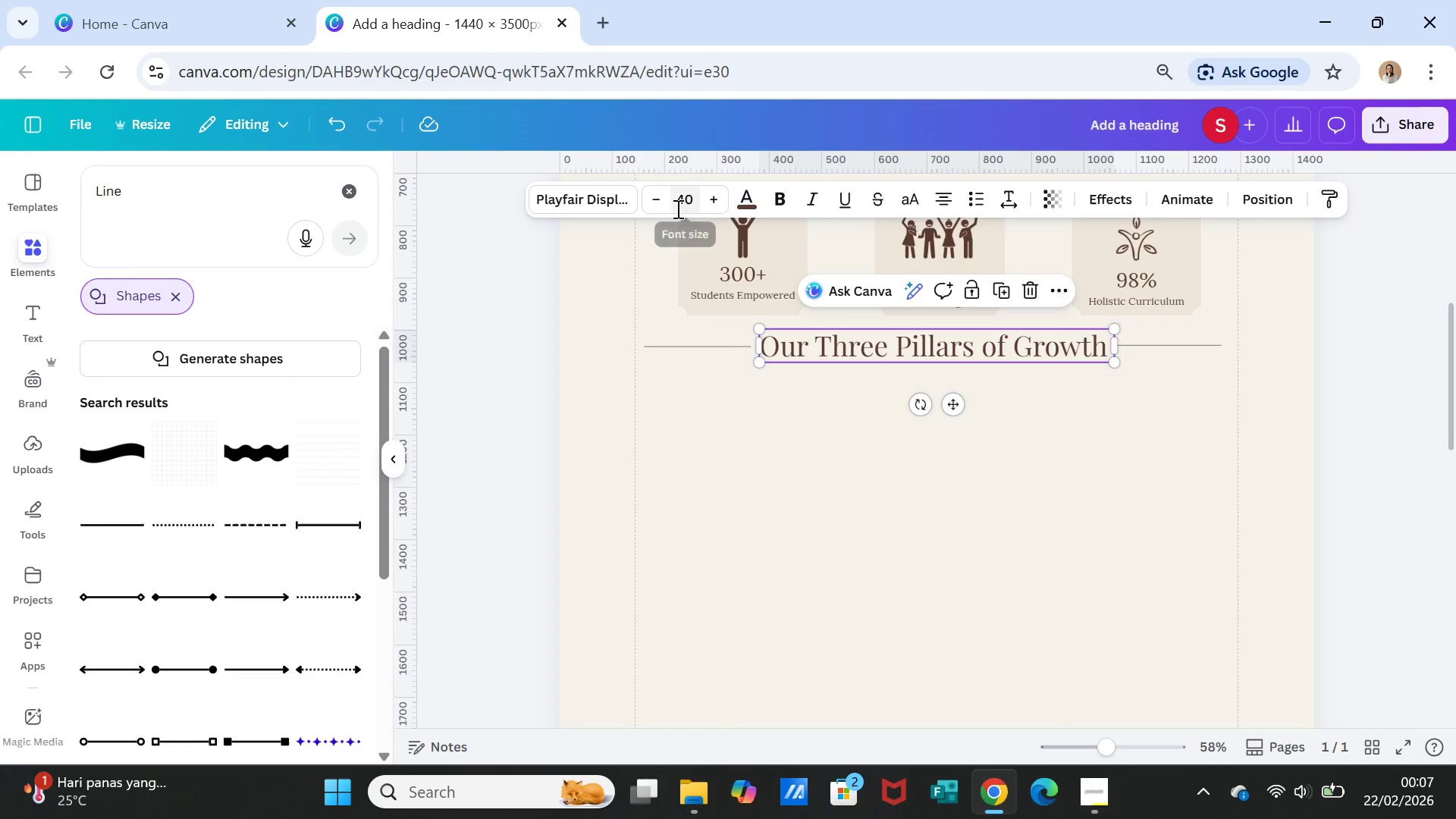 
double_click([680, 207])
 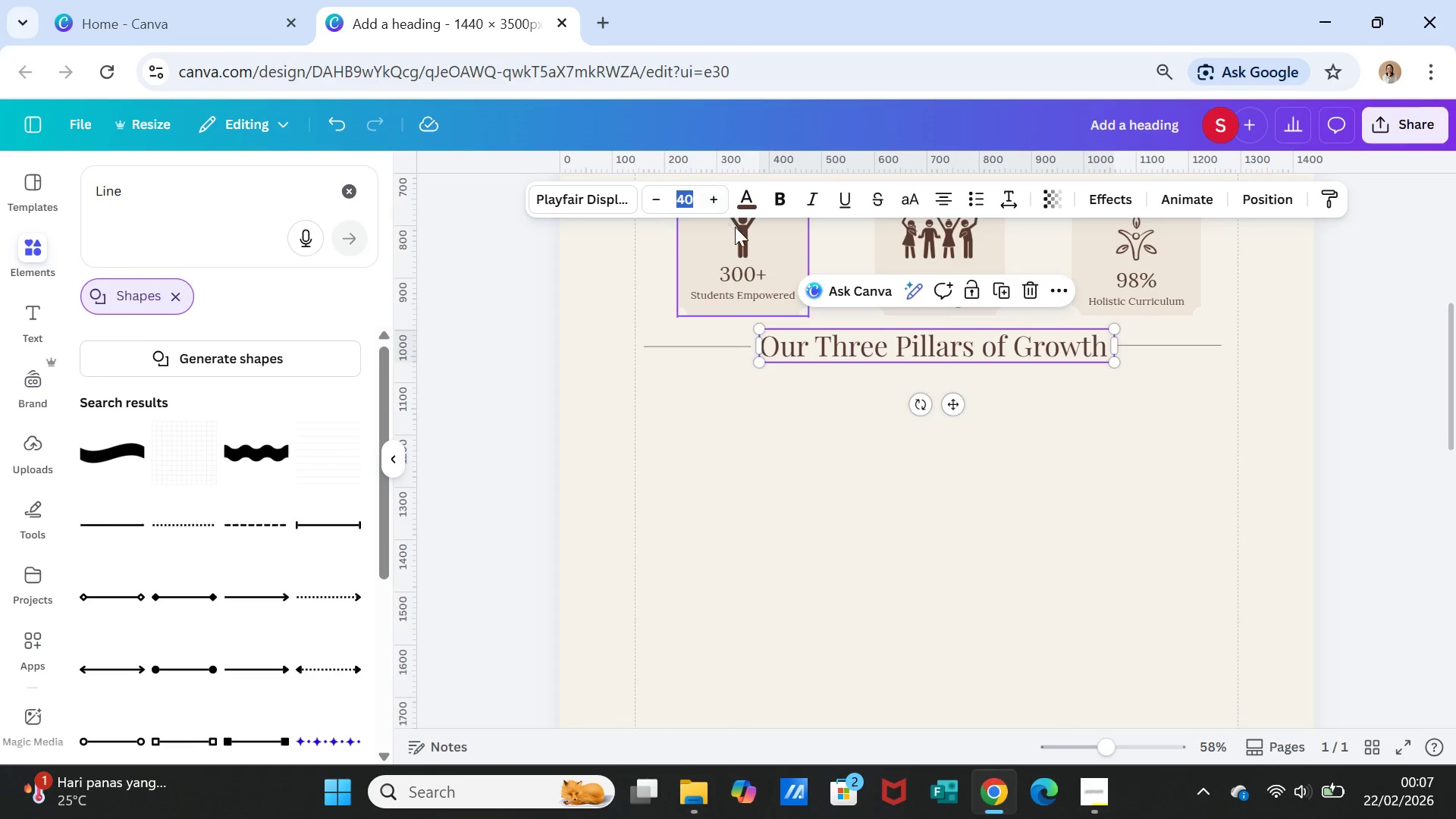 
type(30)
 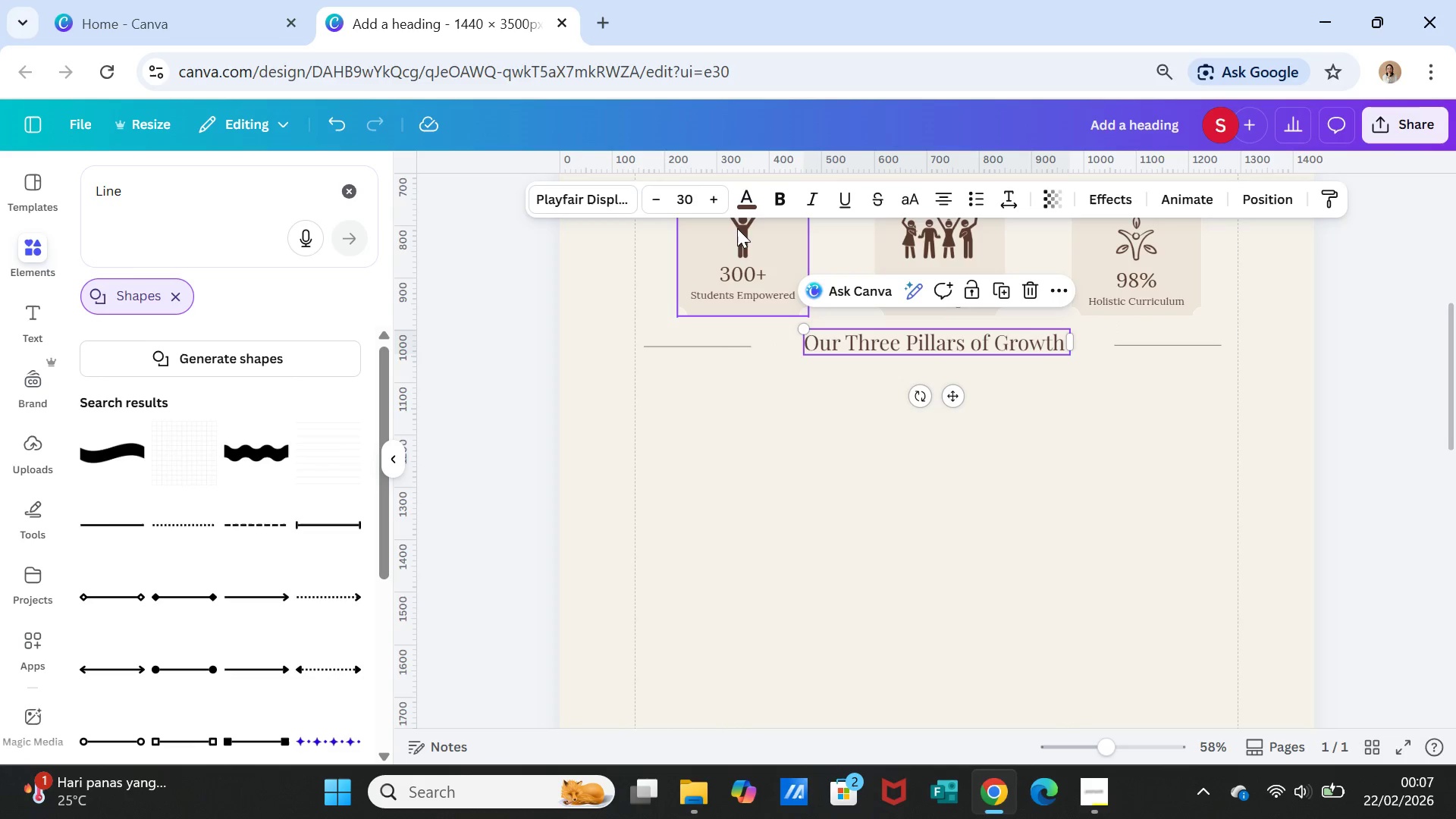 
key(Enter)
 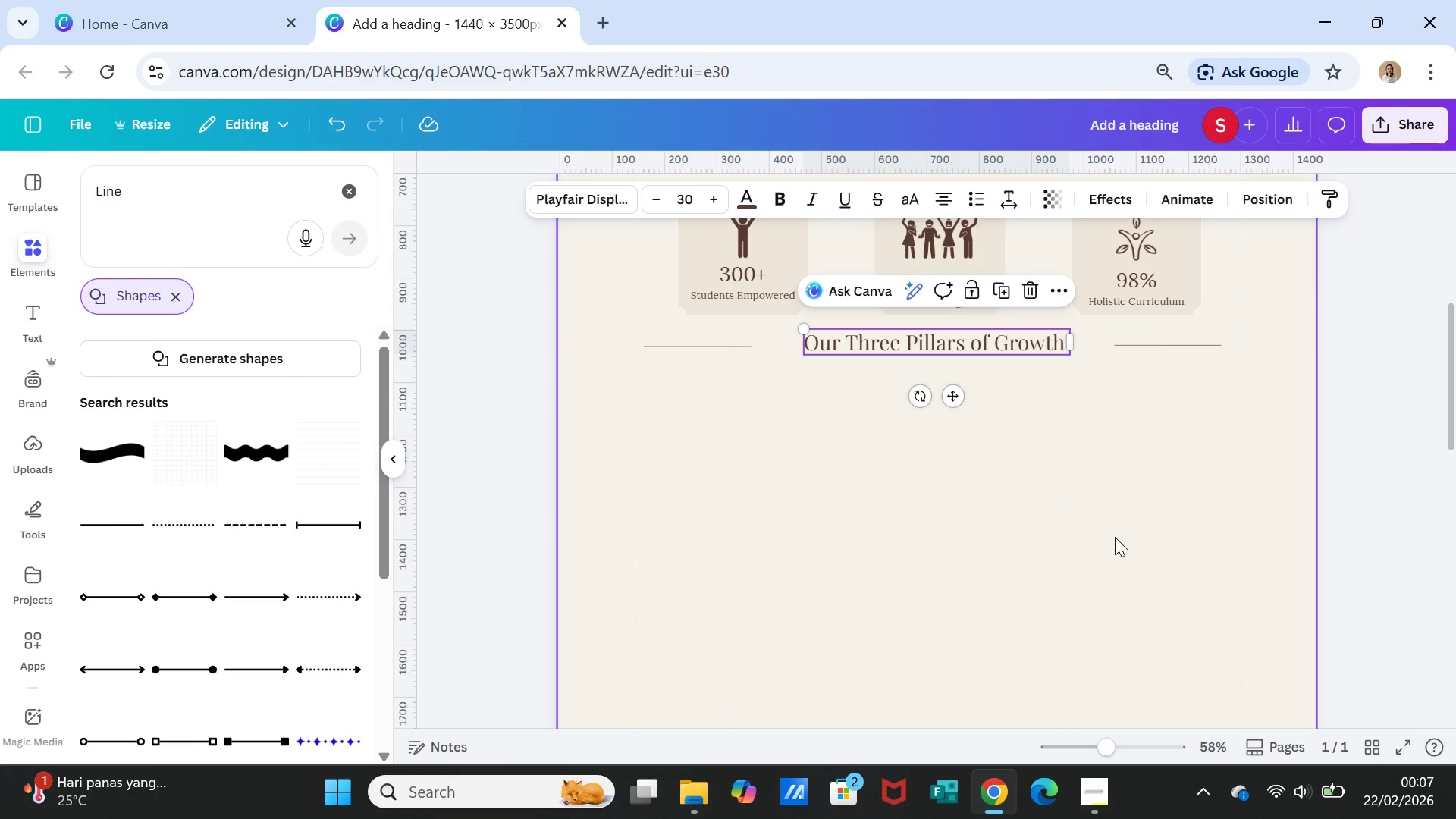 
left_click([1115, 538])
 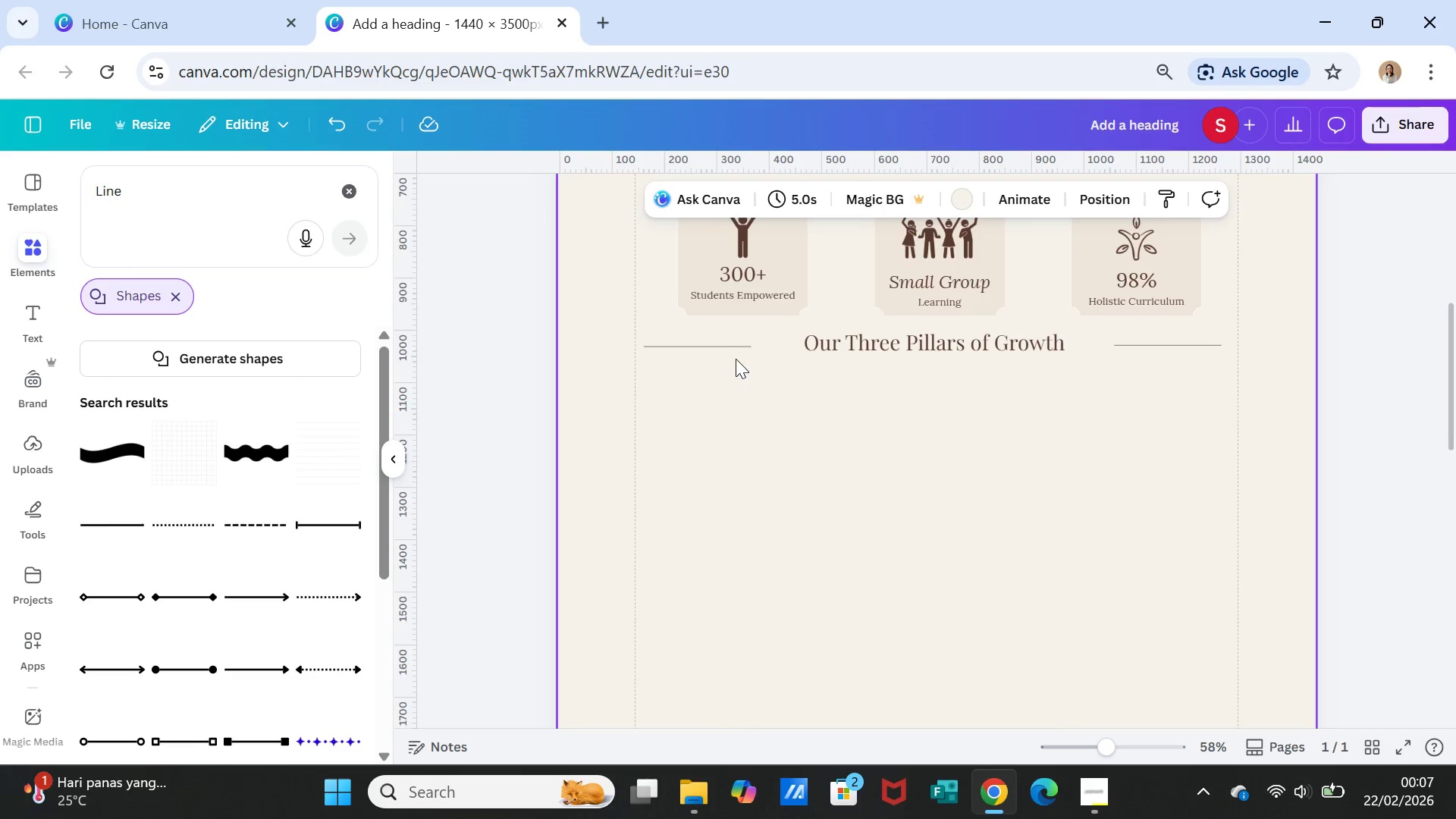 
left_click([736, 348])
 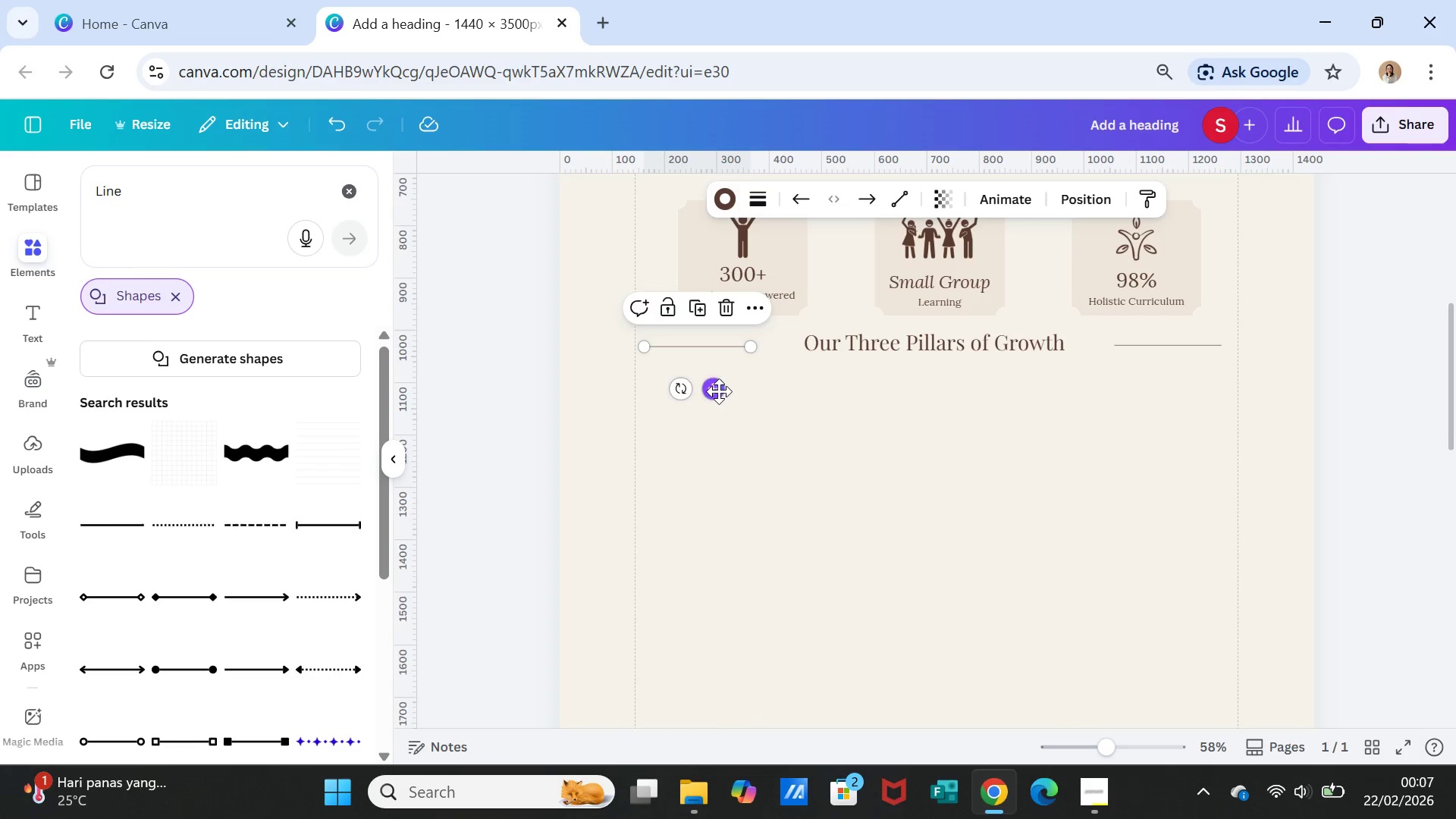 
left_click_drag(start_coordinate=[718, 391], to_coordinate=[757, 390])
 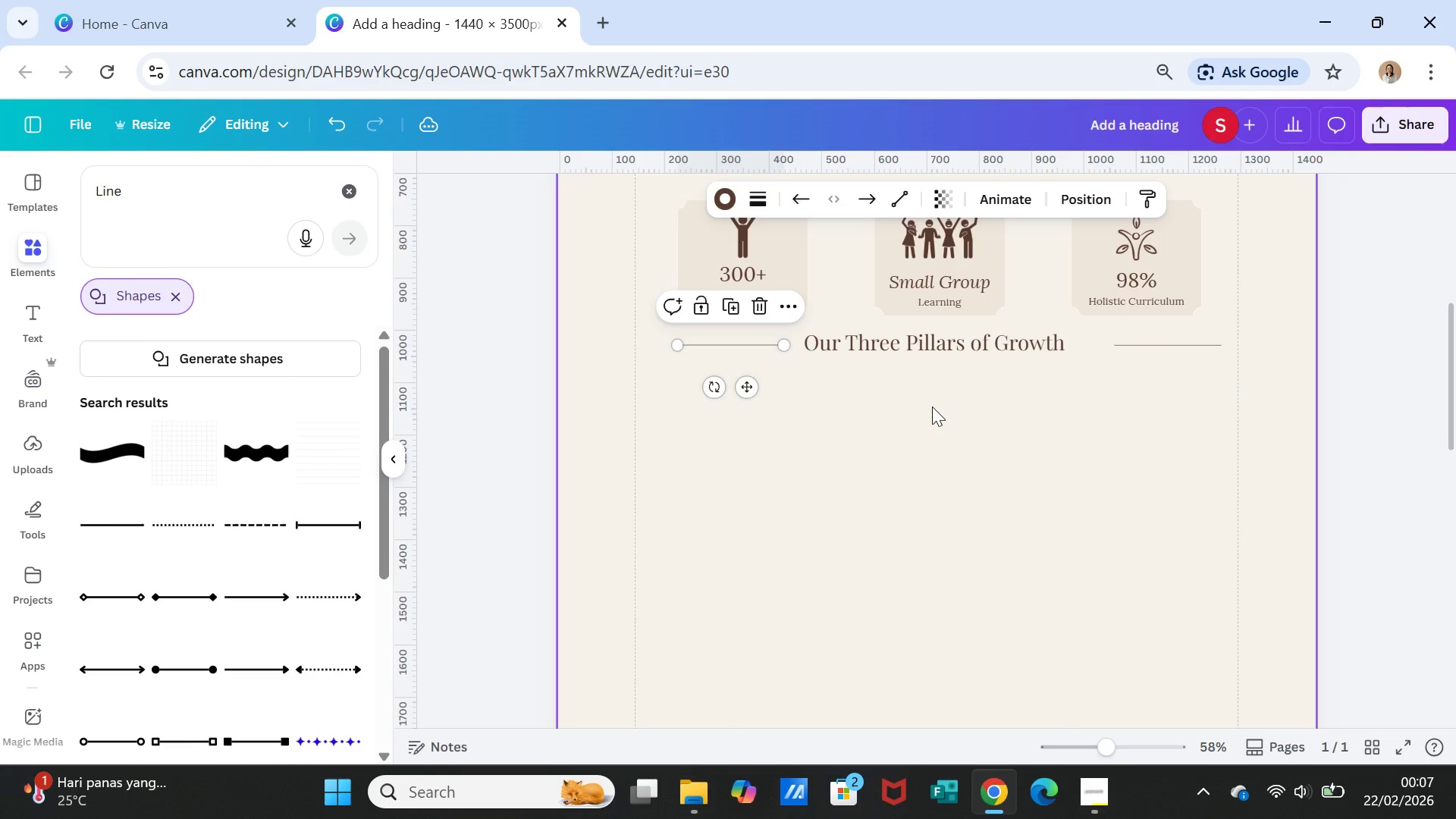 
left_click([932, 406])
 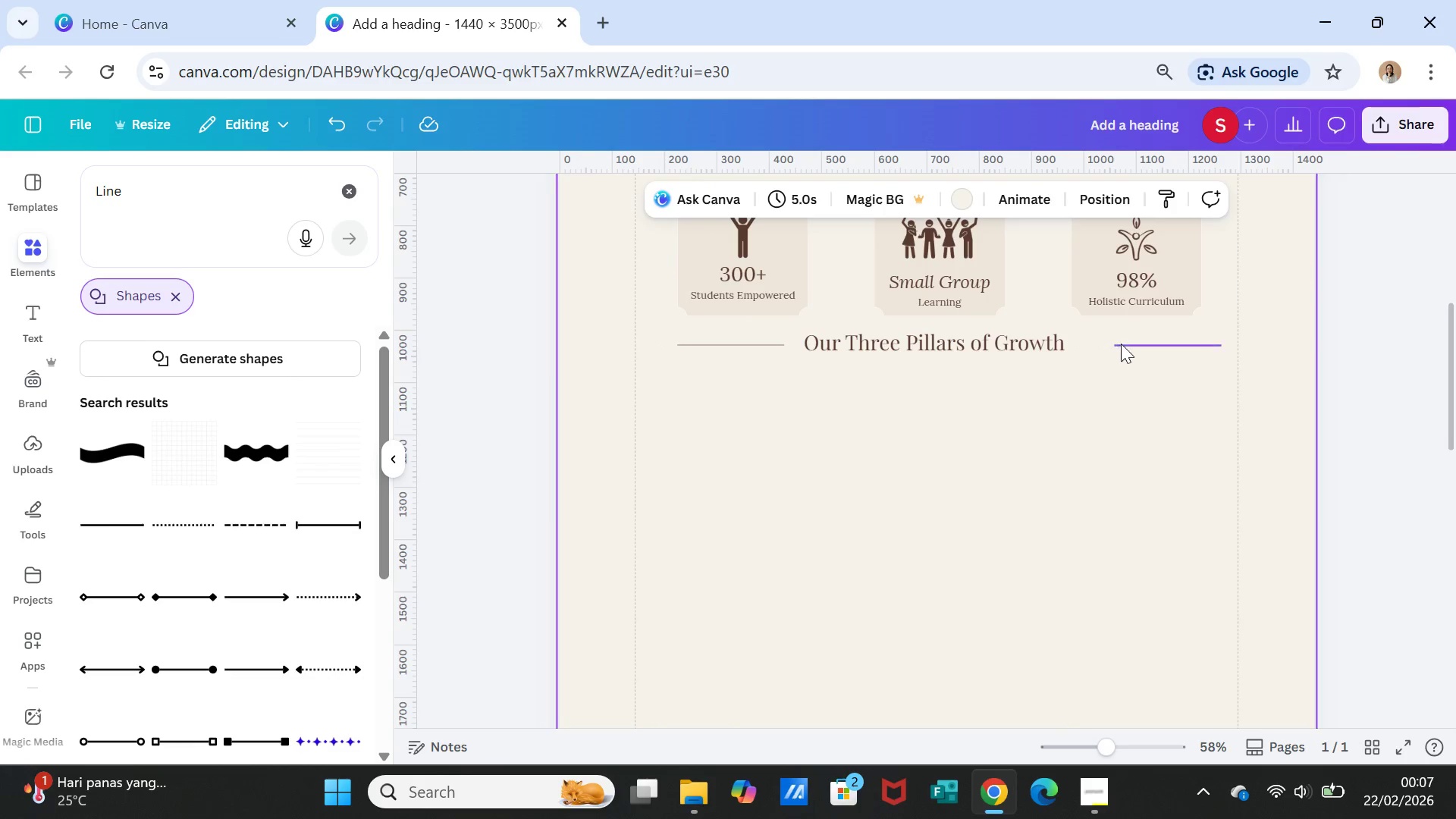 
left_click([1145, 343])
 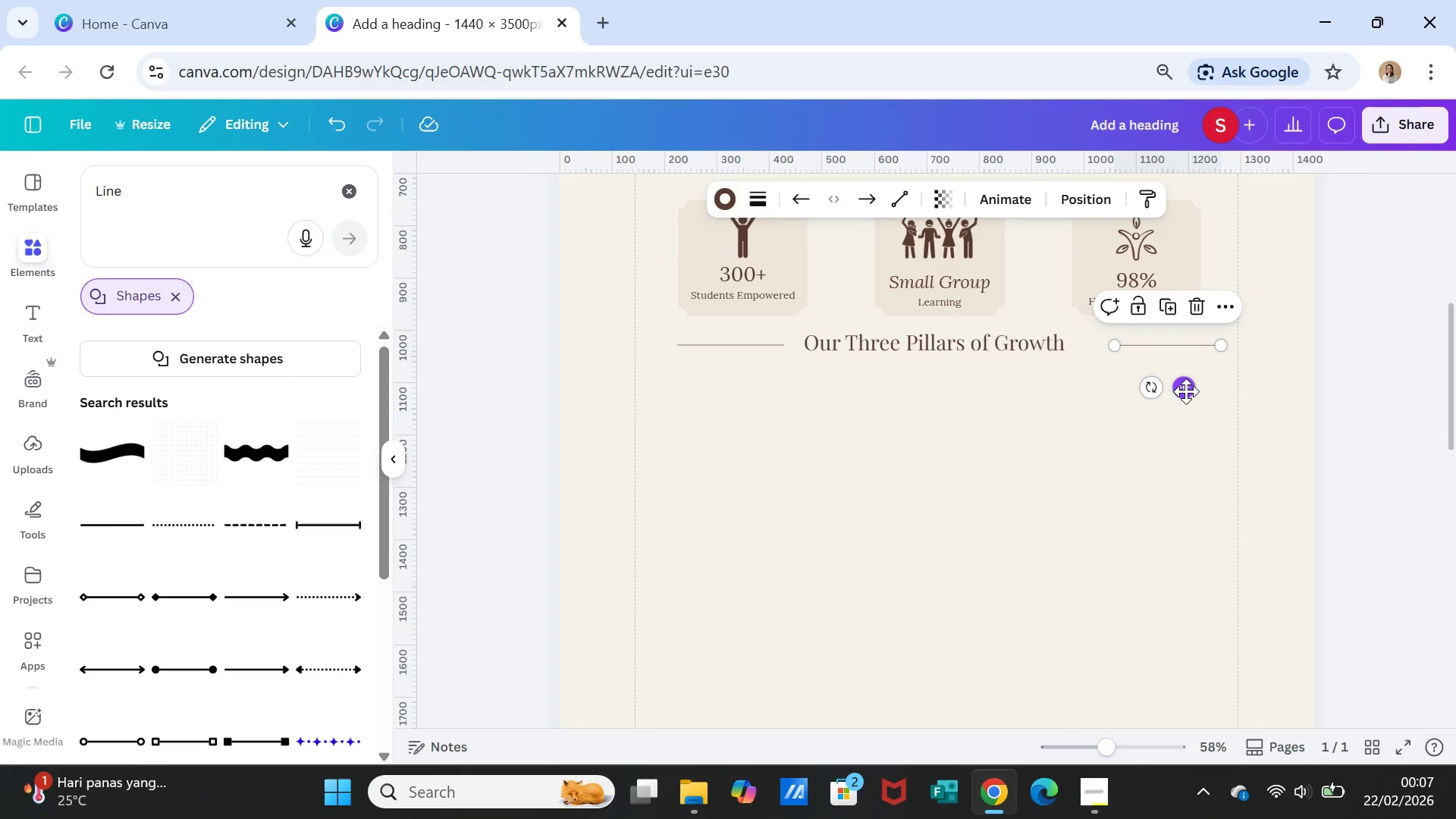 
left_click_drag(start_coordinate=[1186, 391], to_coordinate=[1157, 390])
 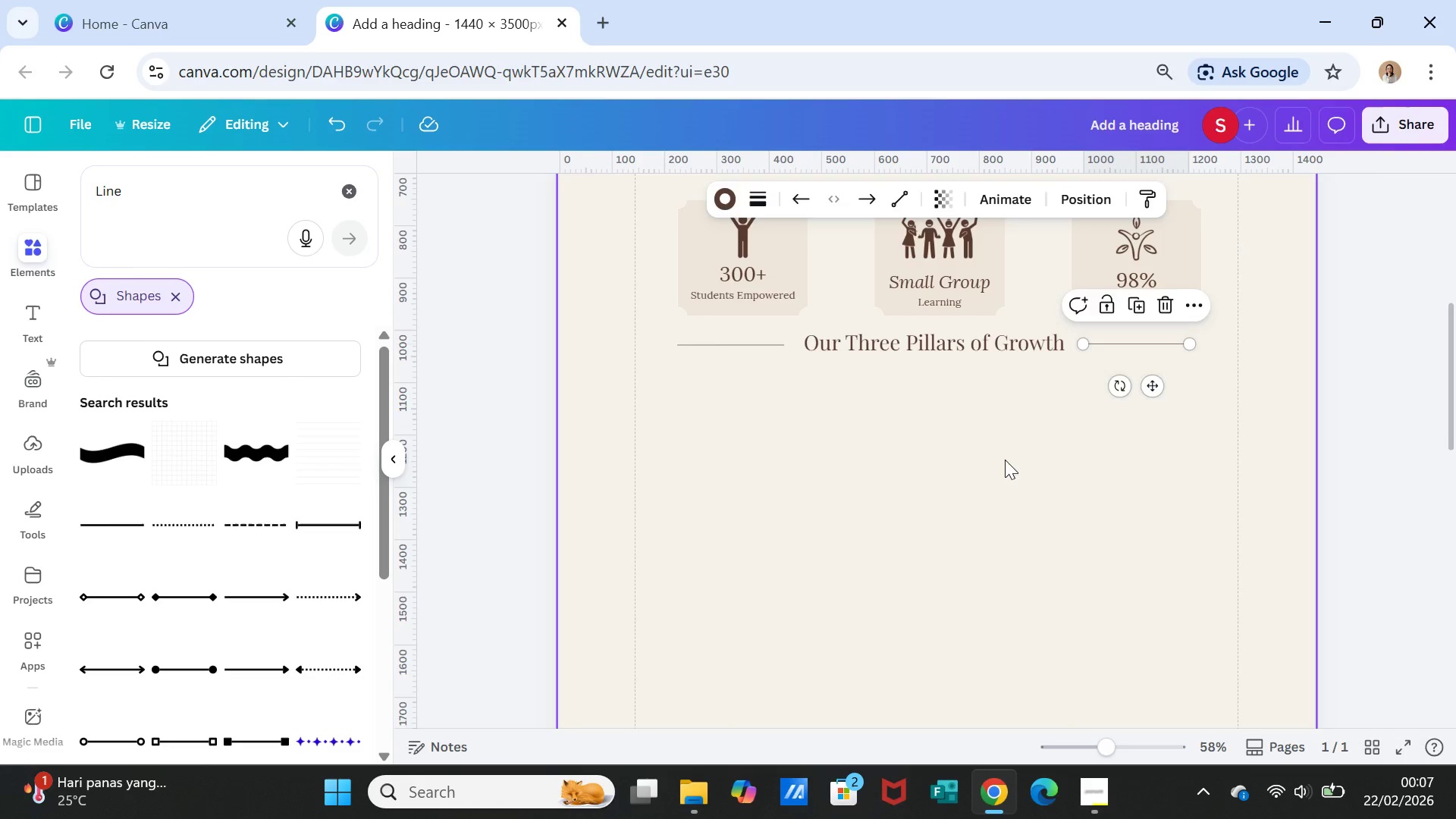 
left_click([1005, 460])
 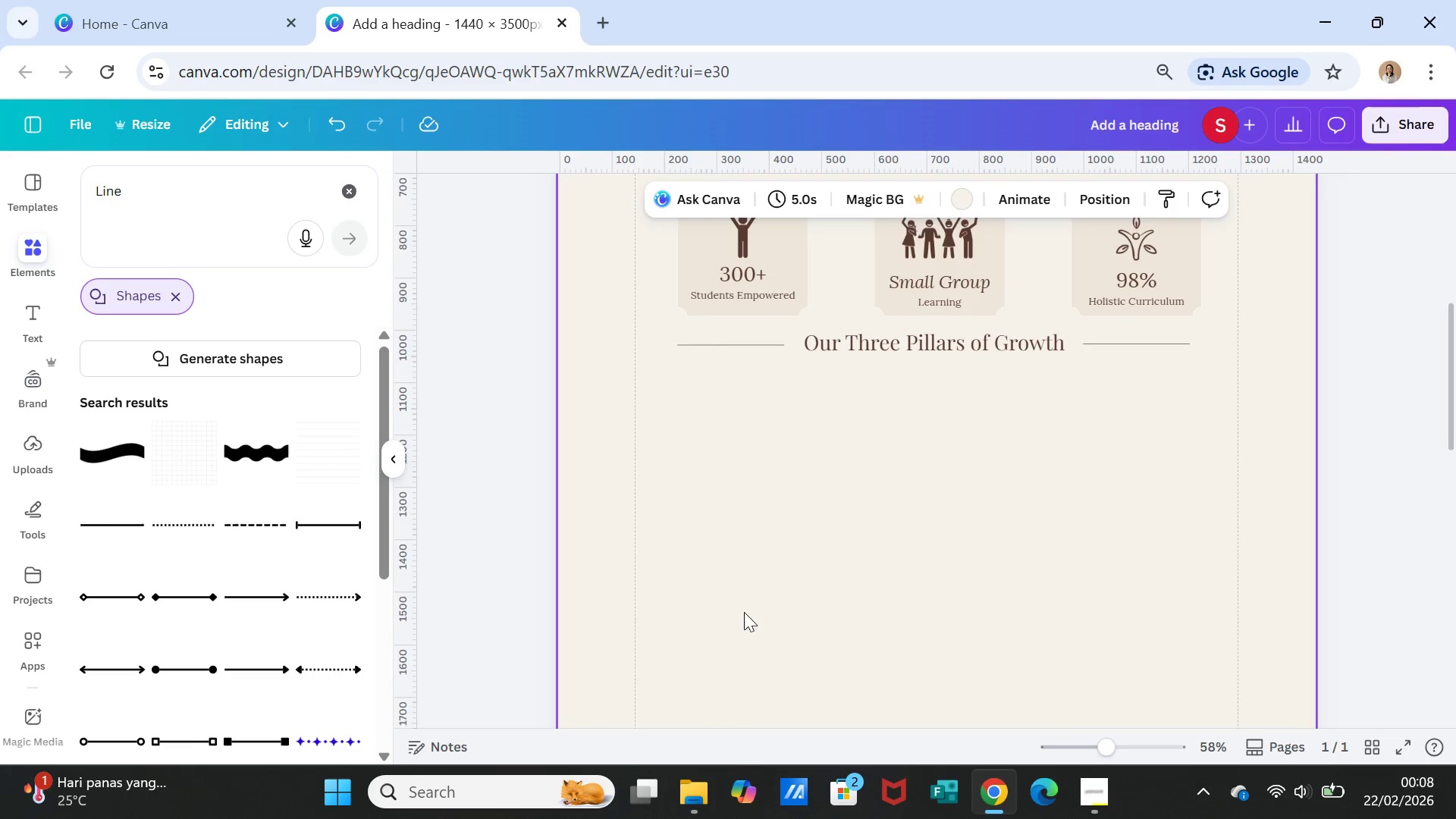 
wait(11.78)
 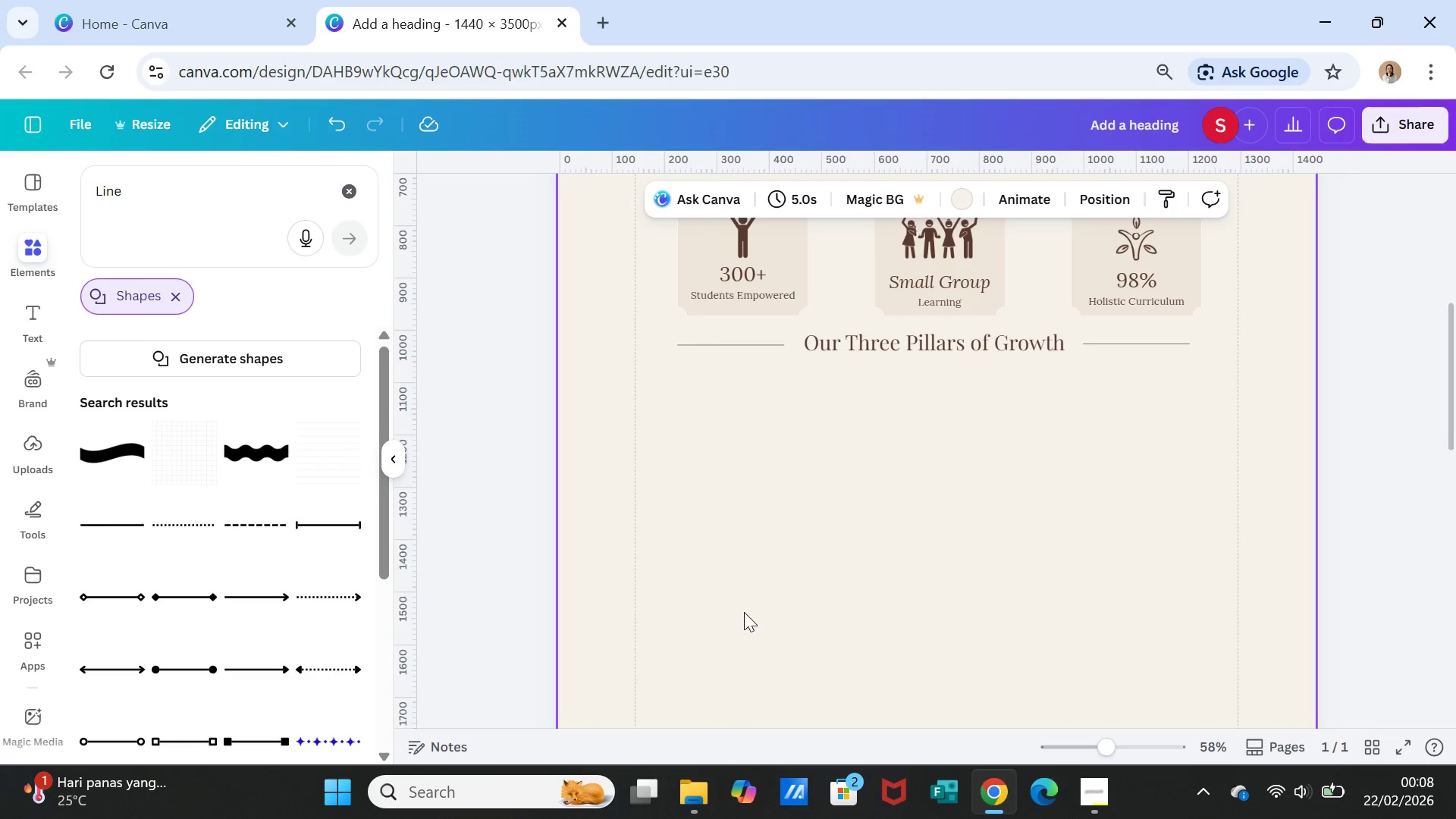 
left_click([39, 313])
 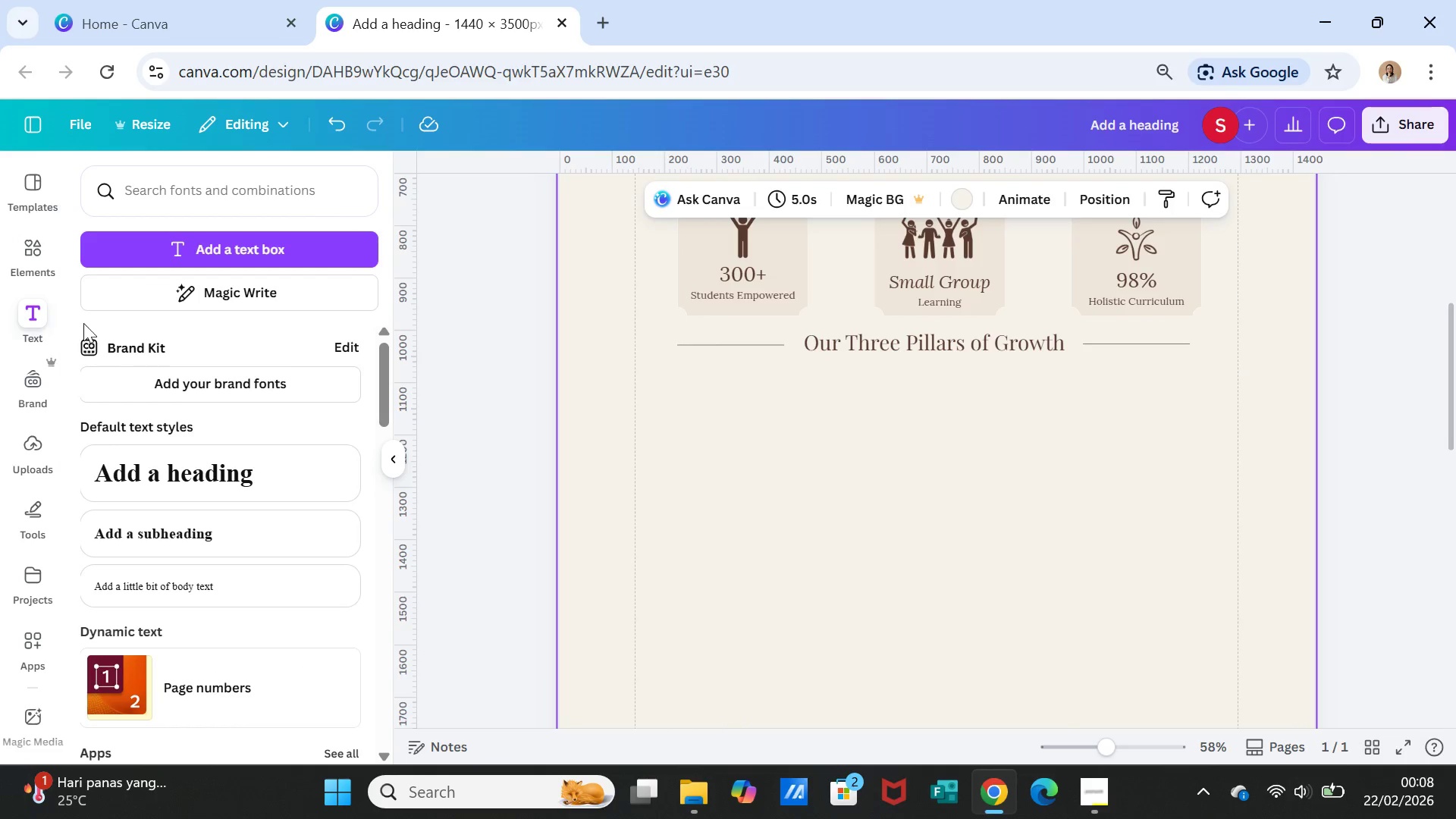 
wait(5.08)
 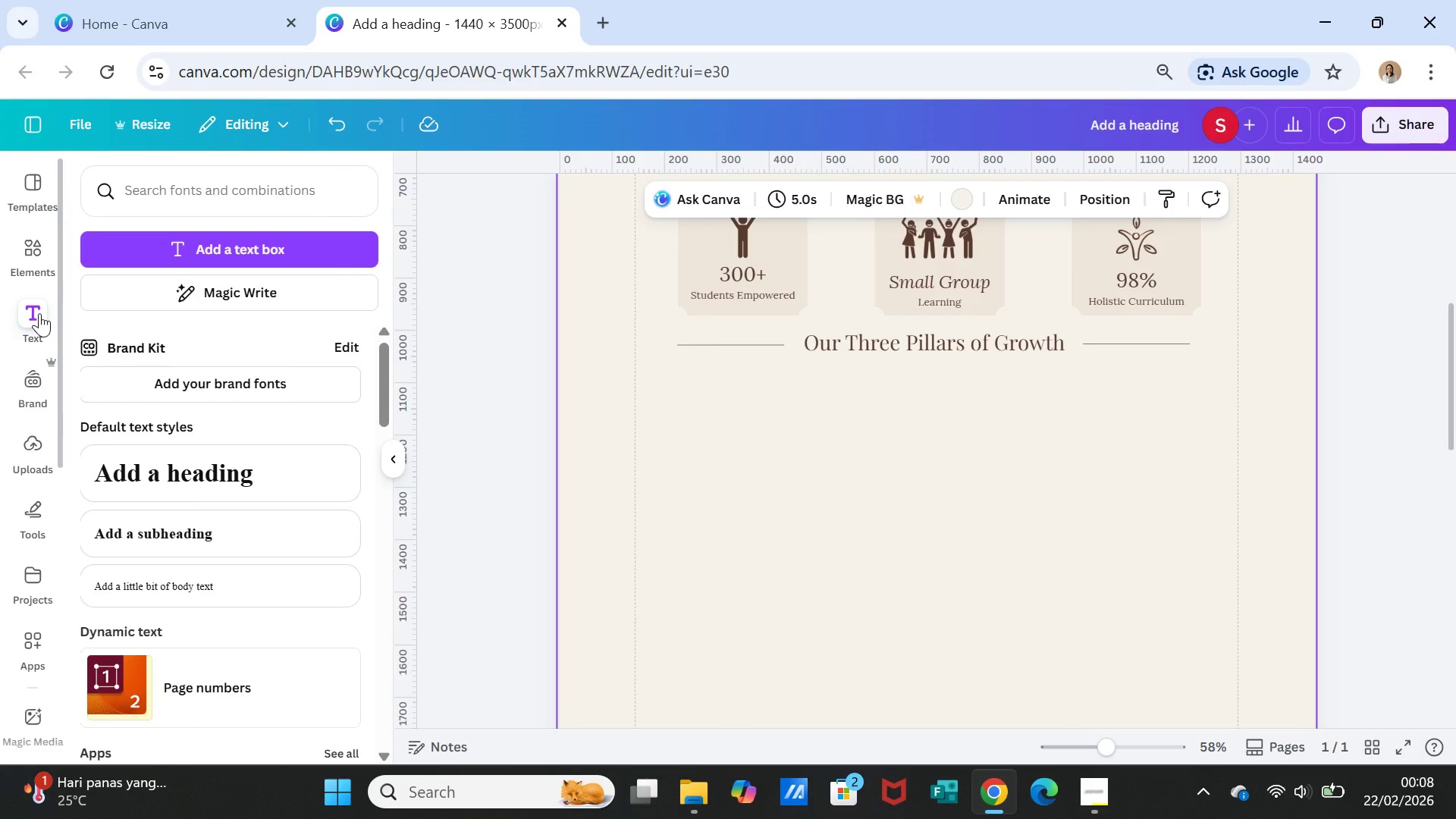 
left_click([160, 534])
 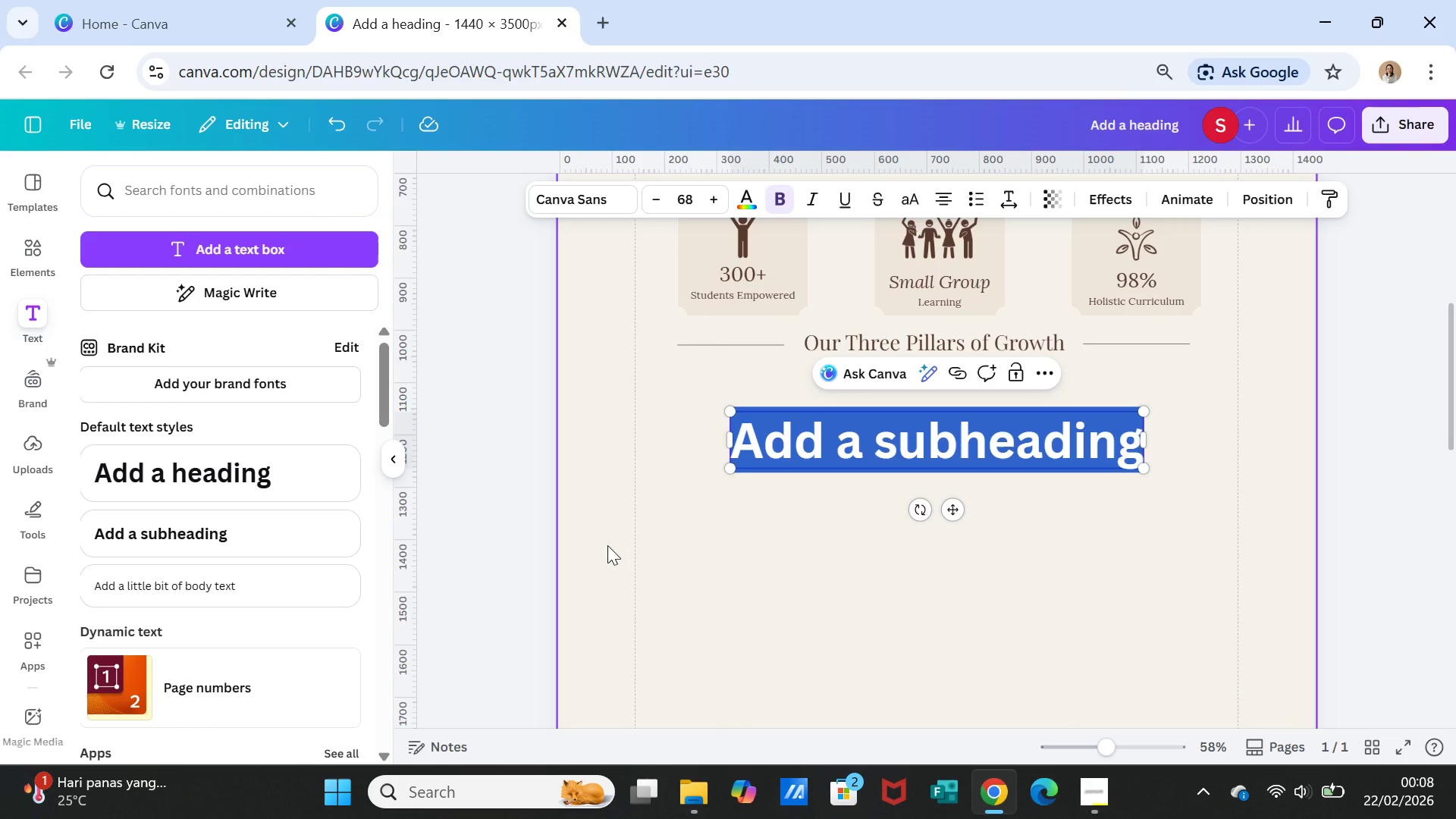 
type(A holistic )
 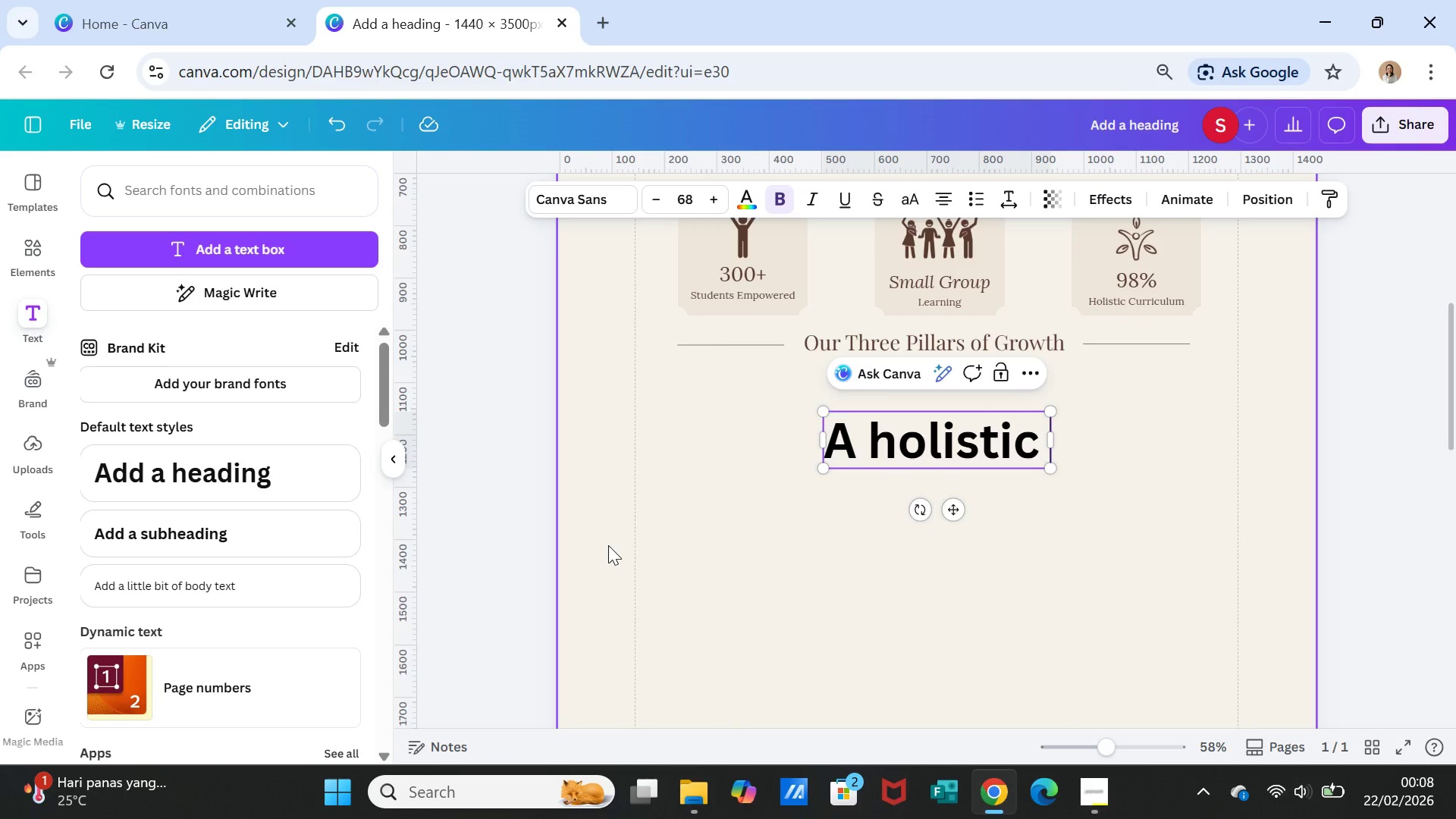 
type(Curi)
key(Backspace)
type(riculum designed to support confidence )
 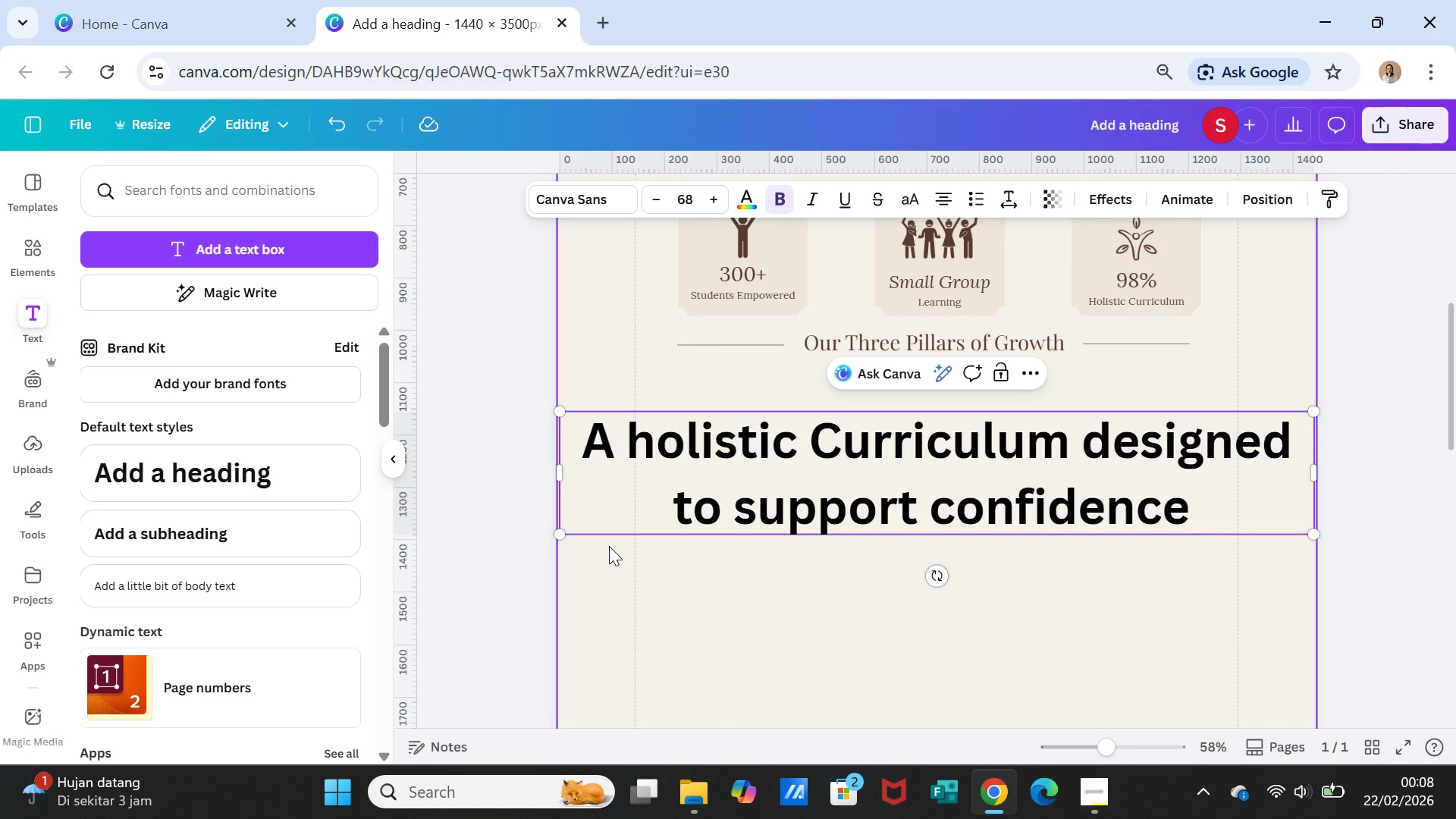 
type(from the inside out)
 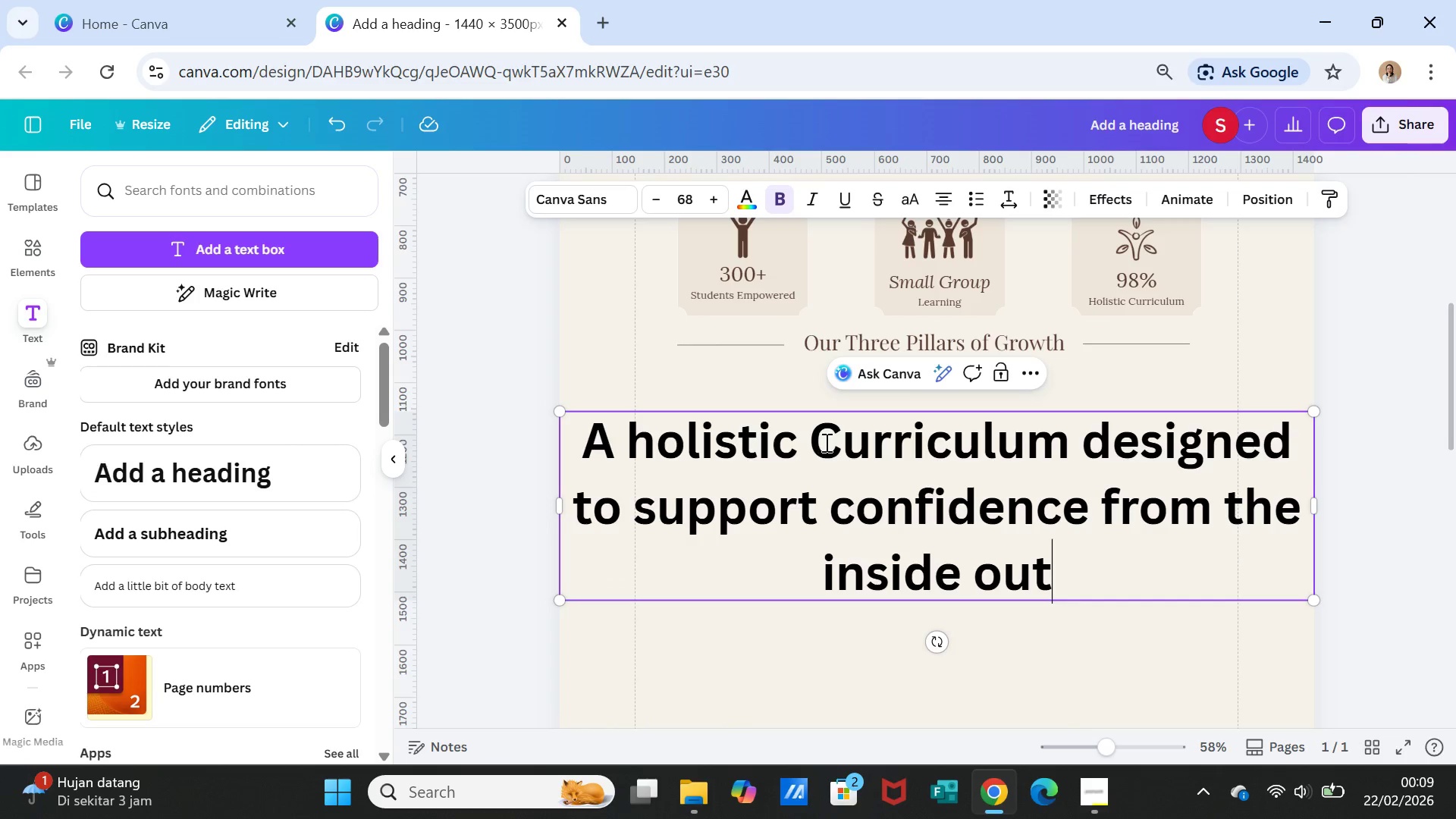 
double_click([825, 442])
 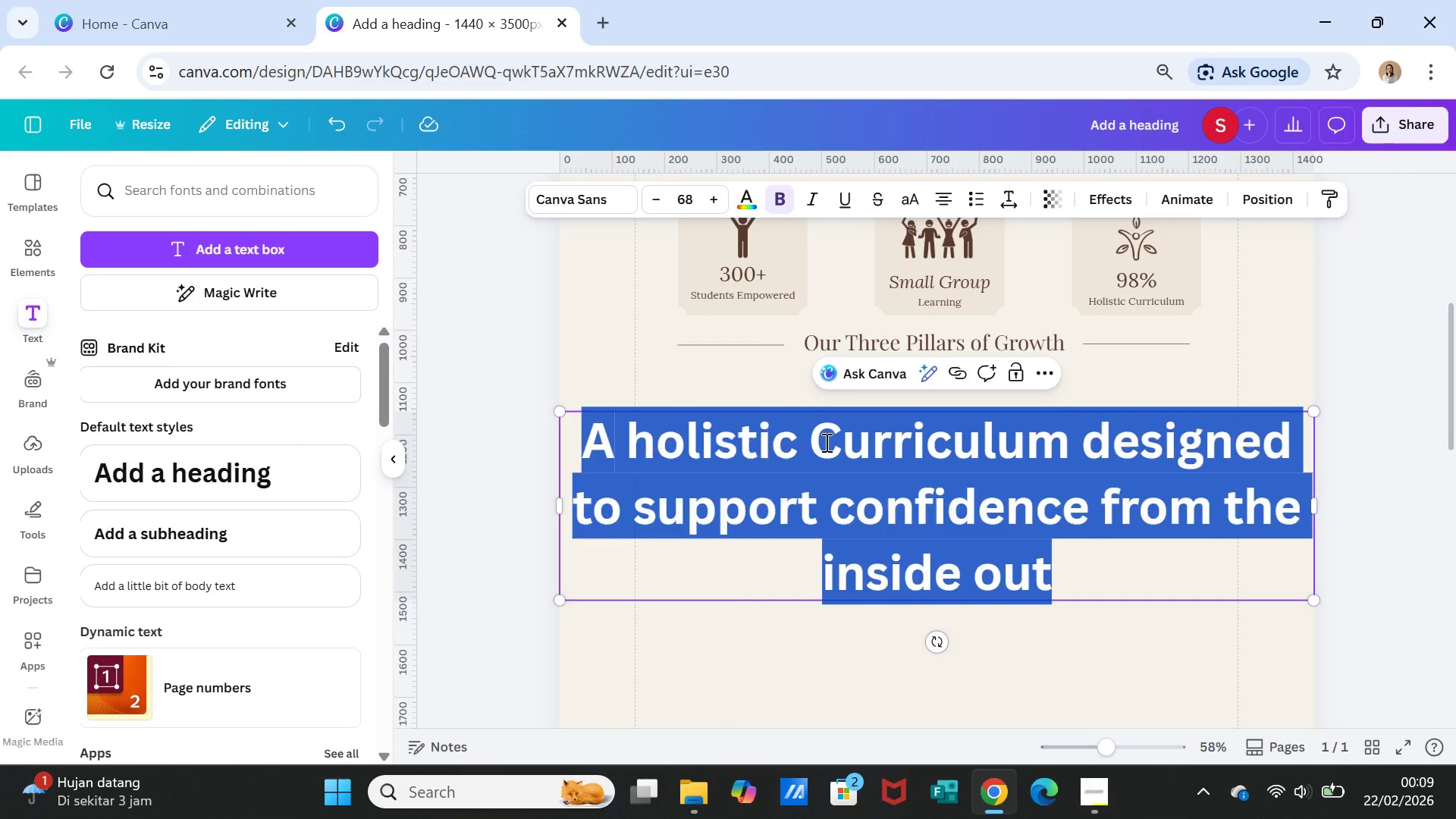 
triple_click([825, 442])
 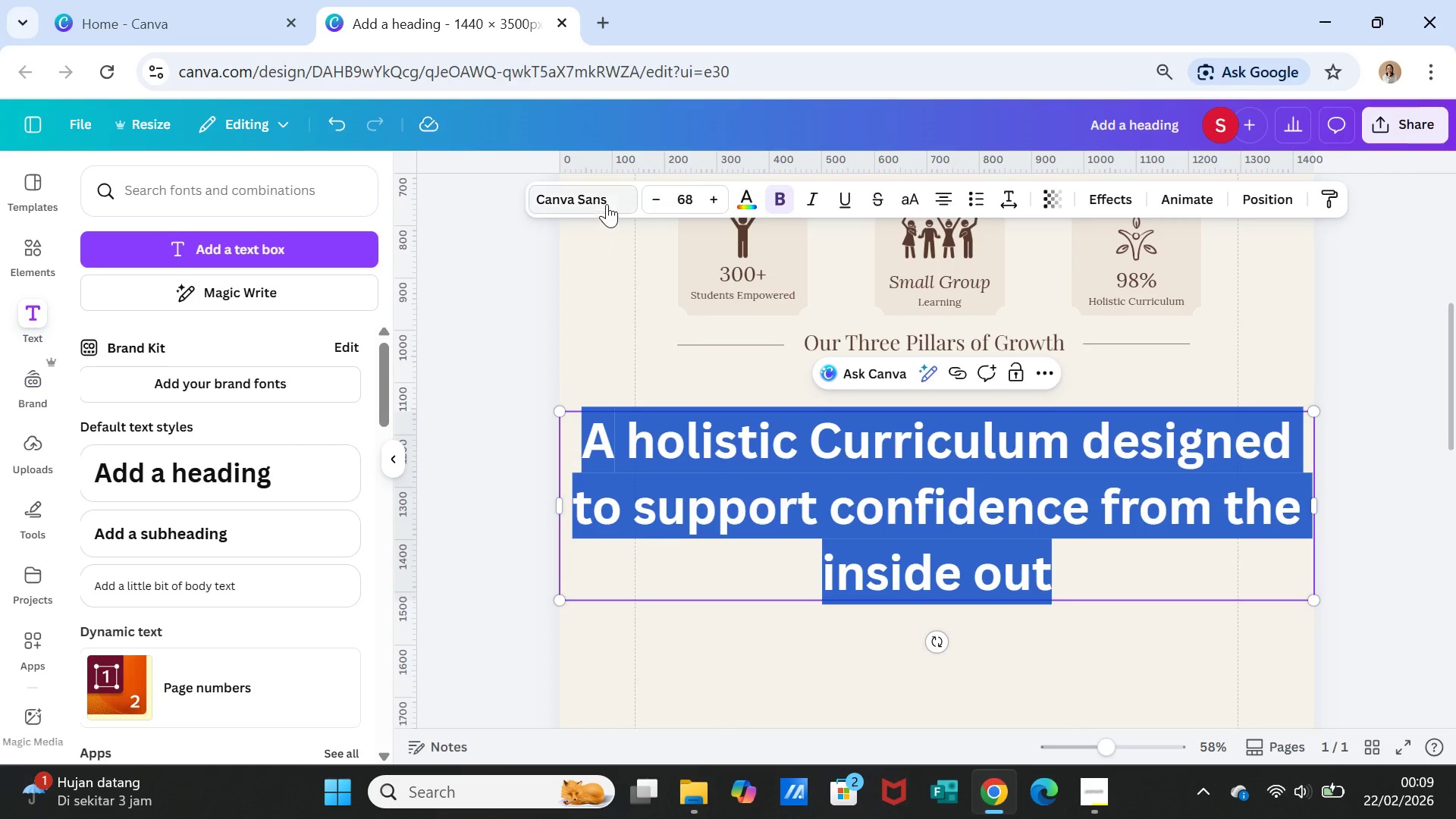 
left_click([603, 196])
 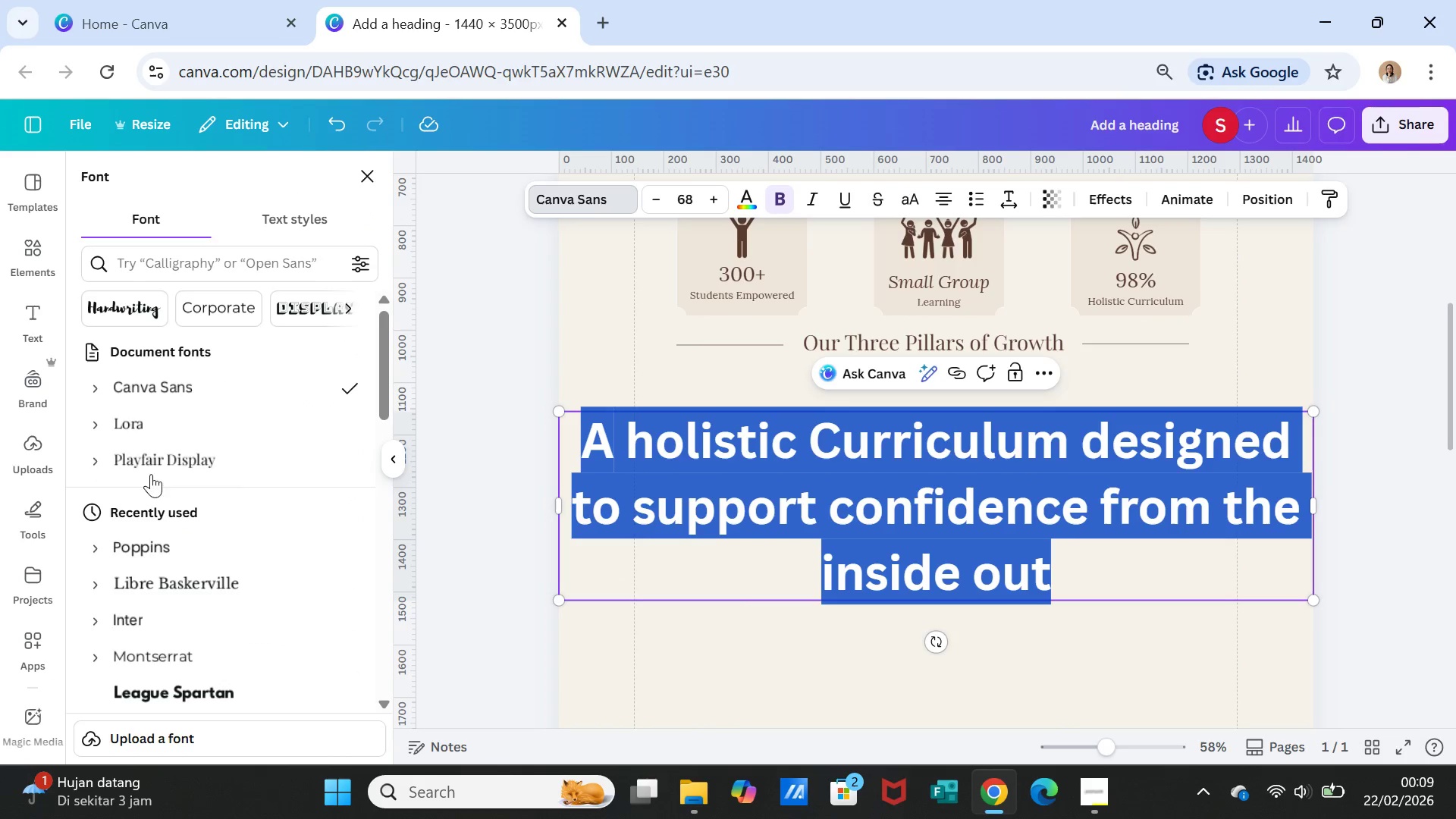 
left_click([140, 421])
 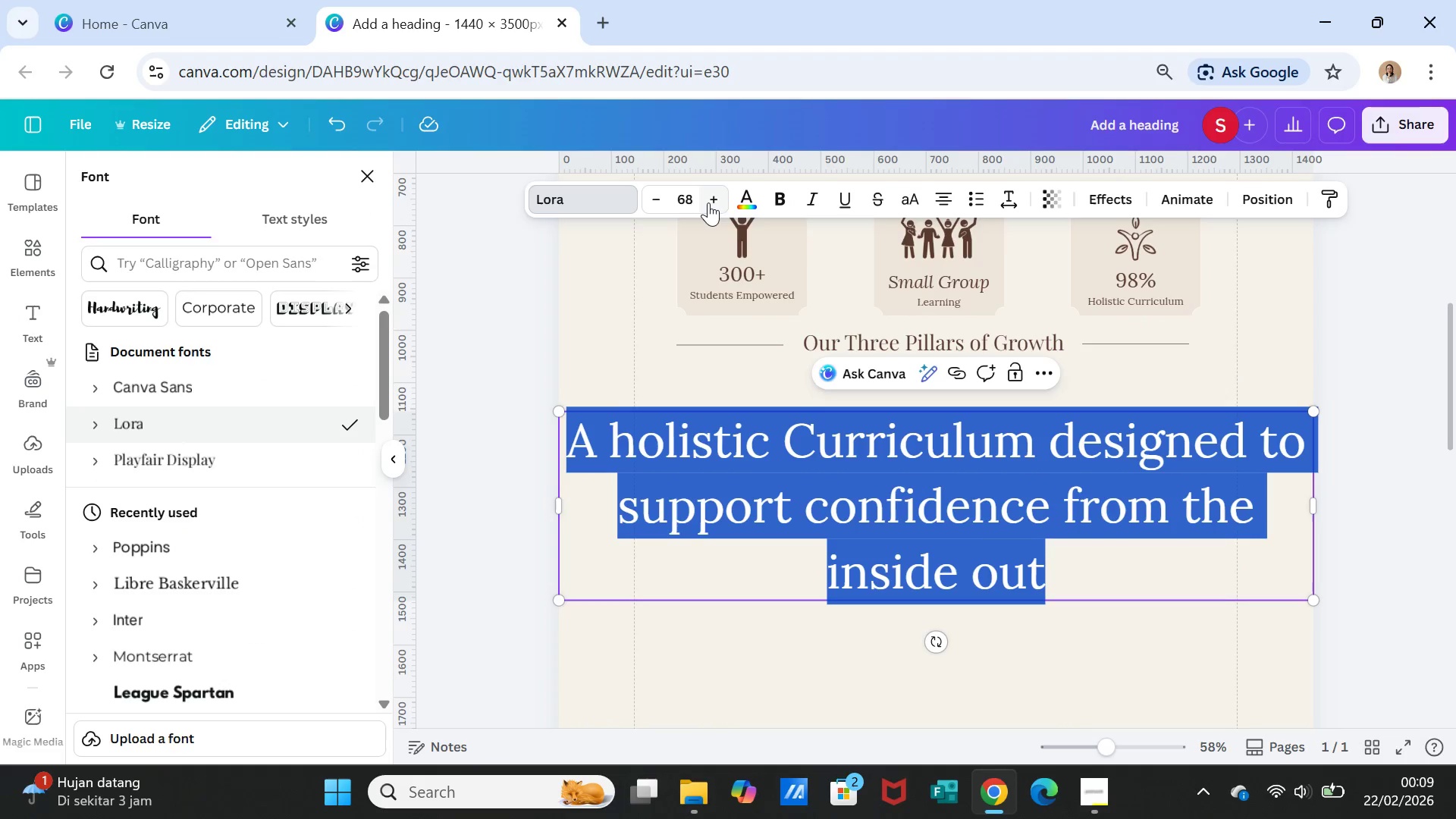 
left_click([699, 199])
 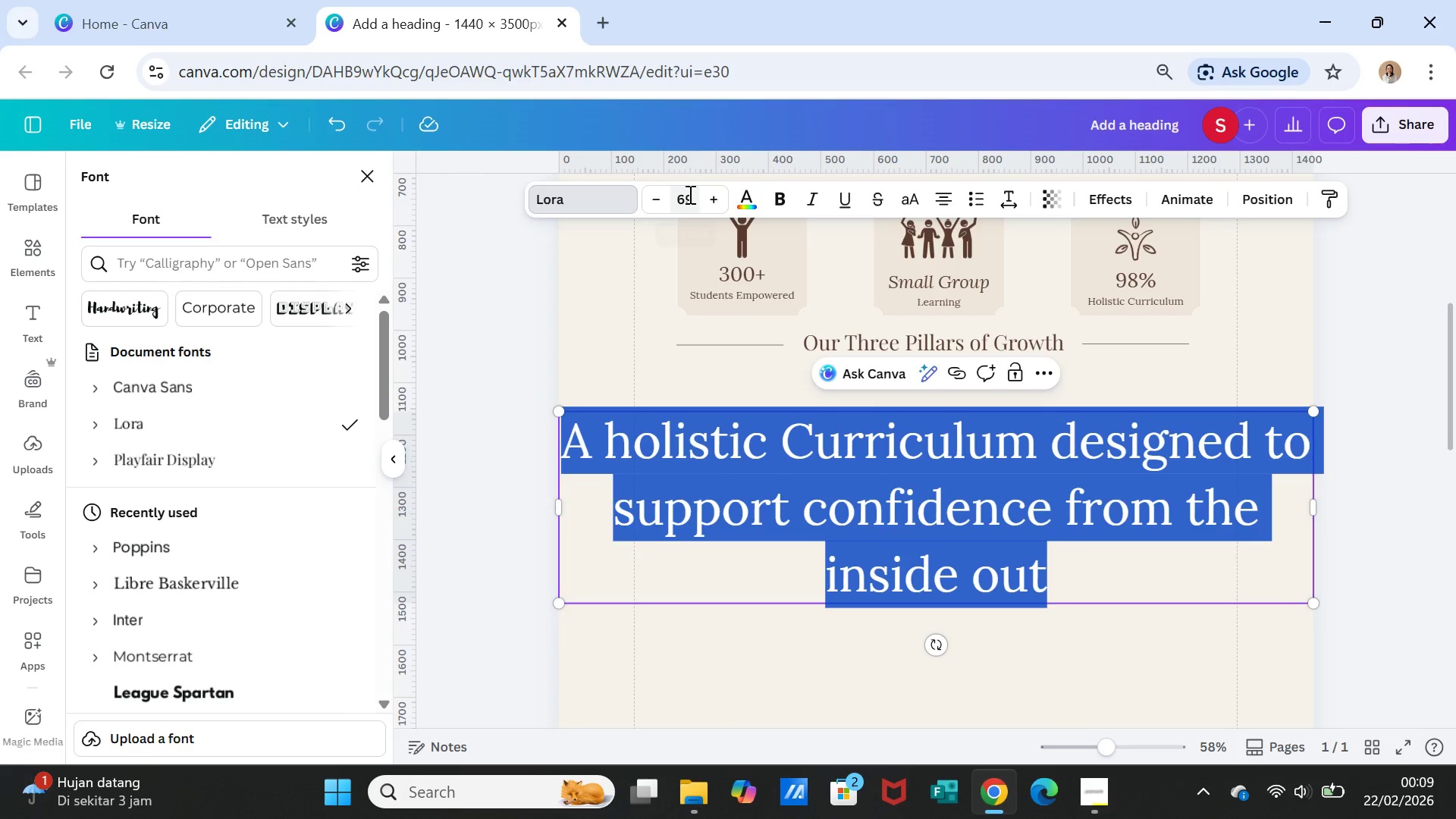 
left_click([688, 194])
 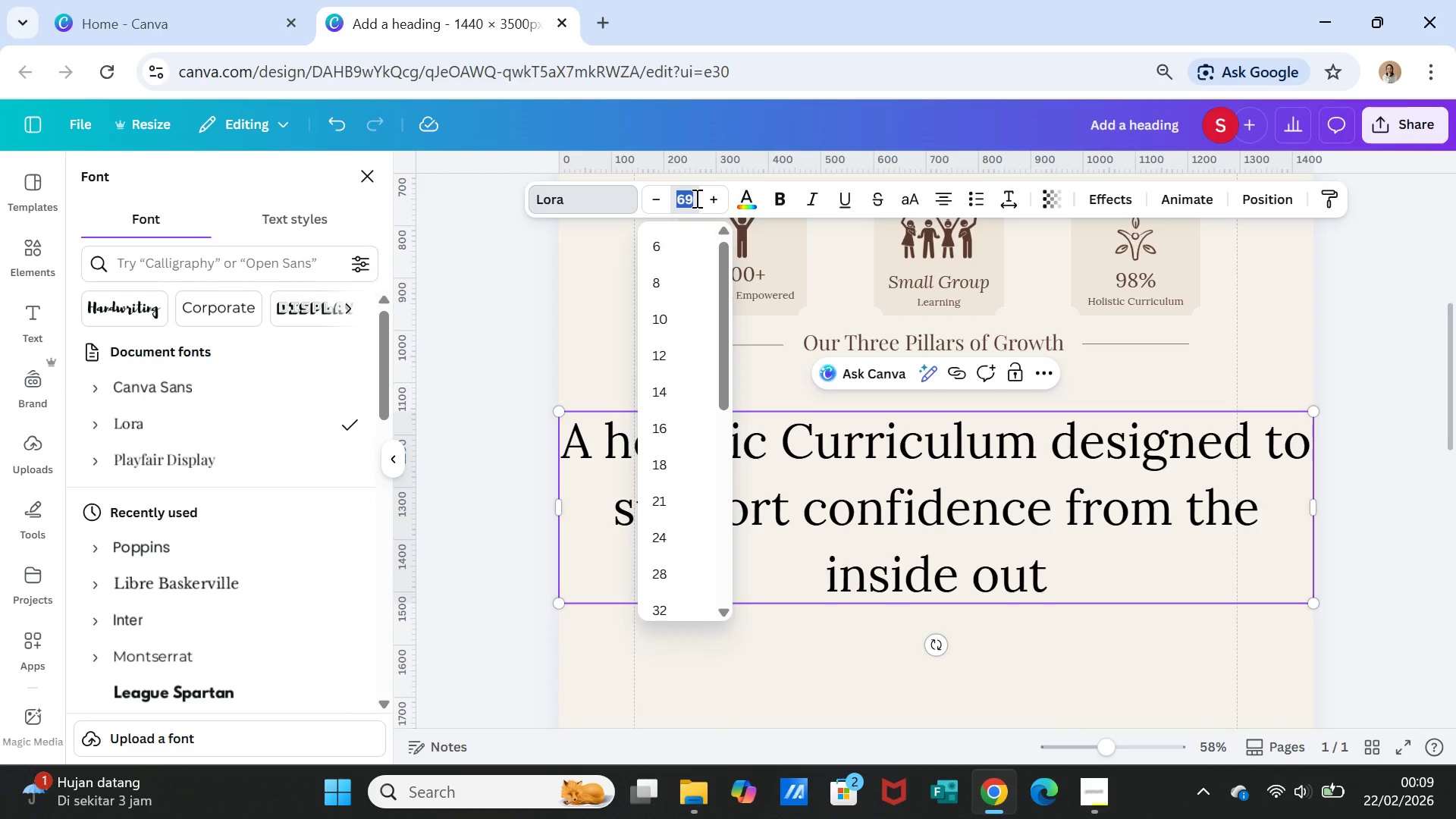 
type(20)
 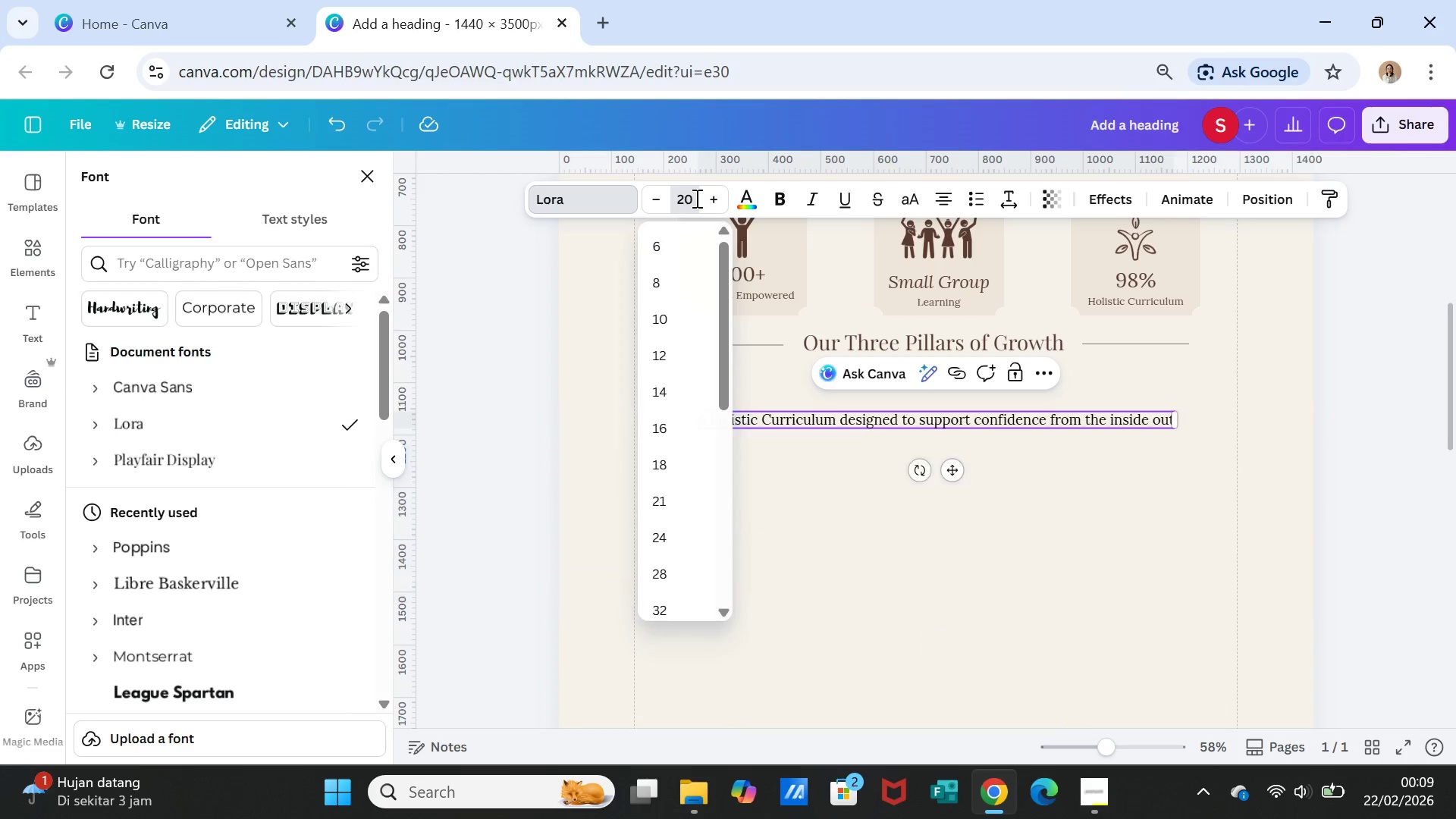 
key(Enter)
 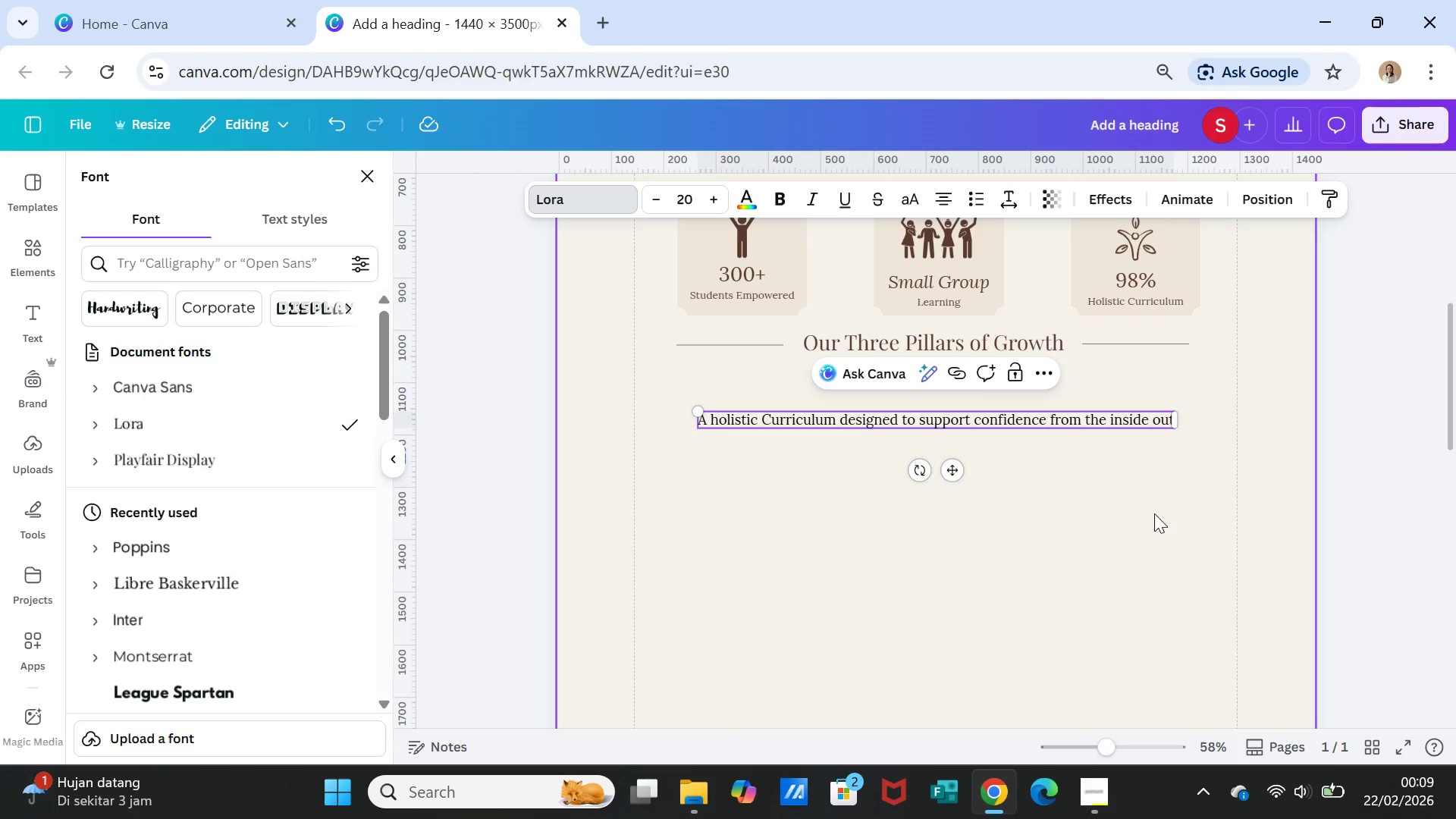 
left_click([1125, 531])
 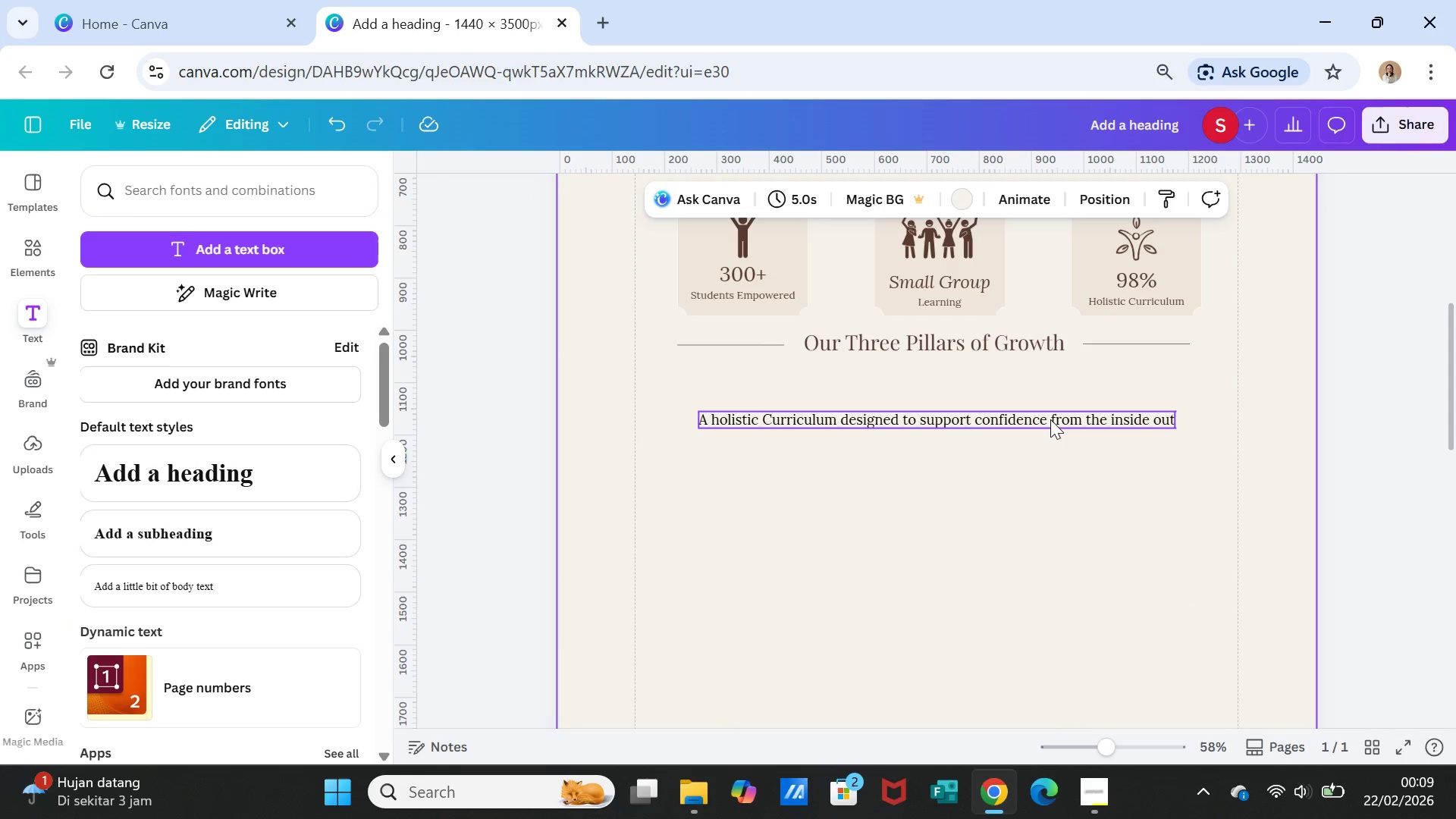 
left_click([1050, 419])
 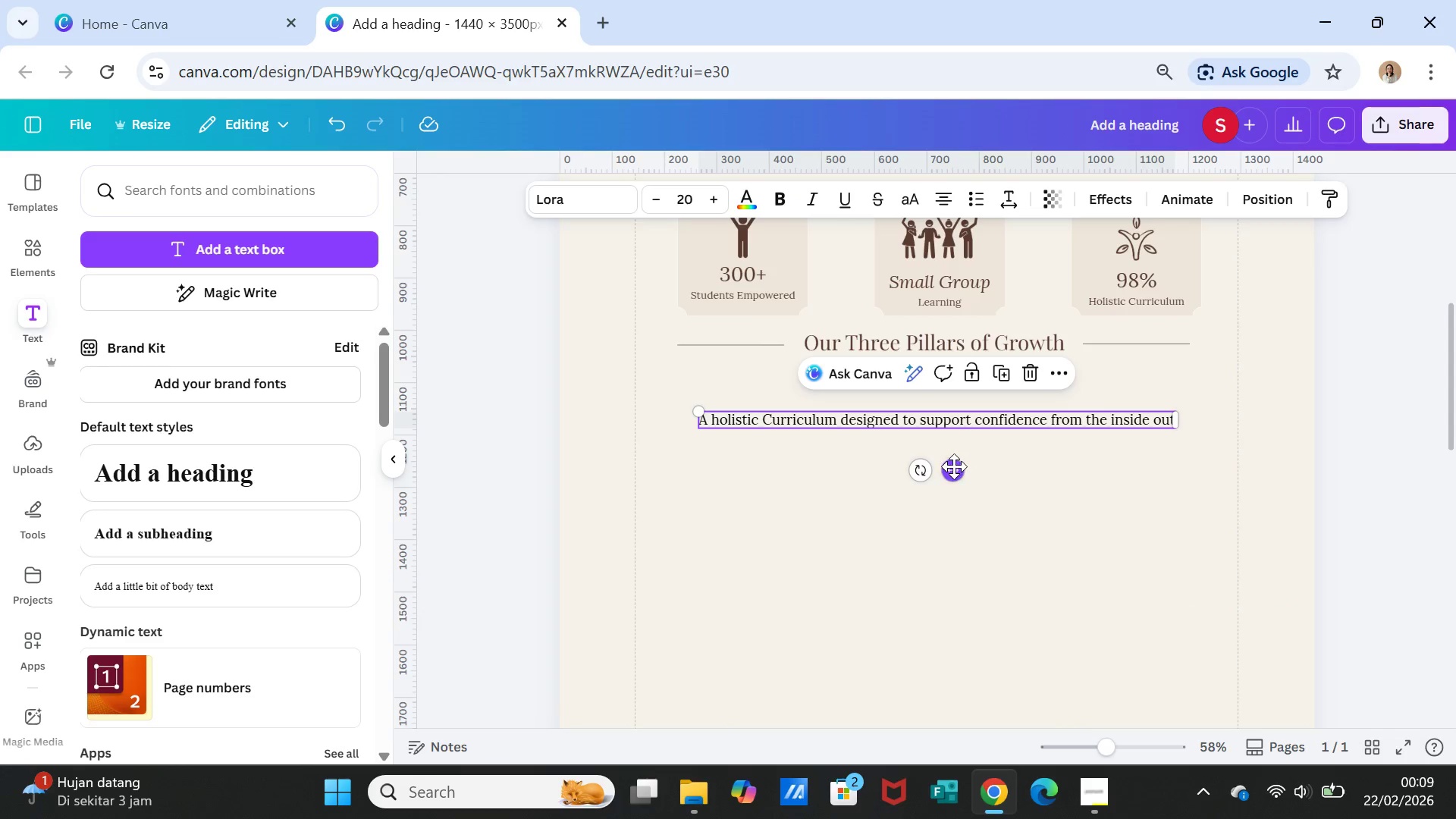 
left_click_drag(start_coordinate=[954, 466], to_coordinate=[952, 427])
 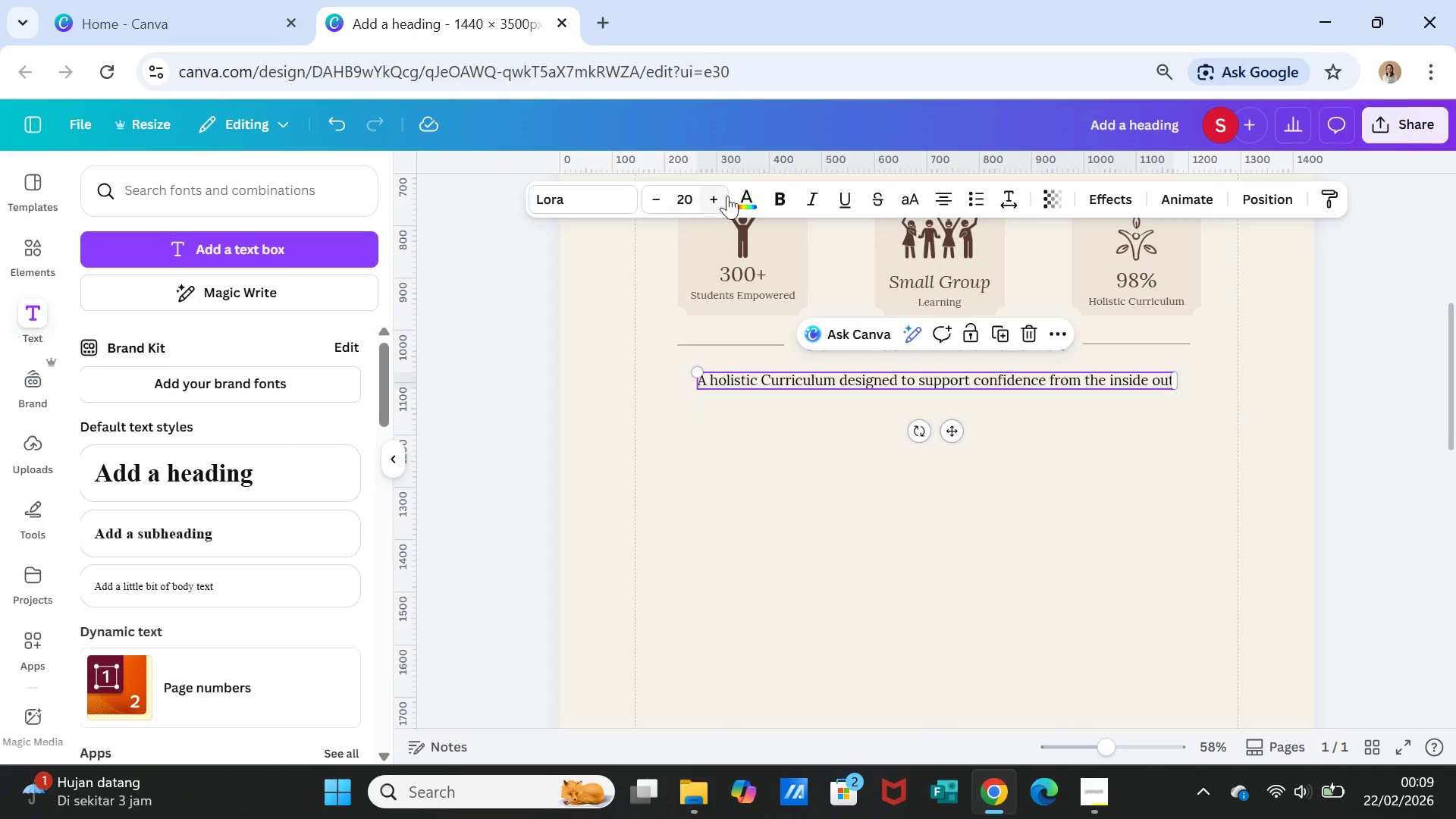 
left_click([746, 197])
 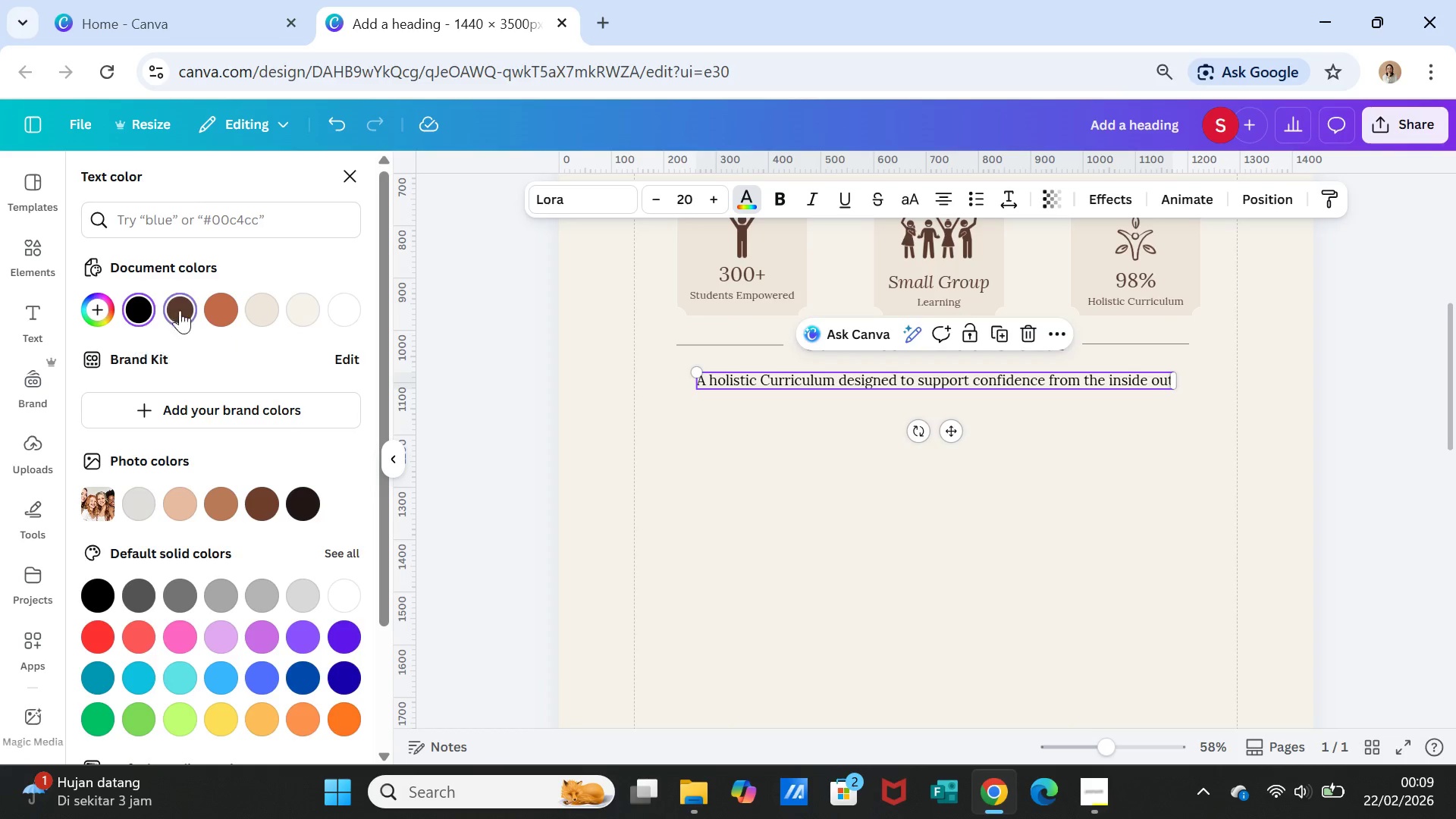 
left_click([790, 483])
 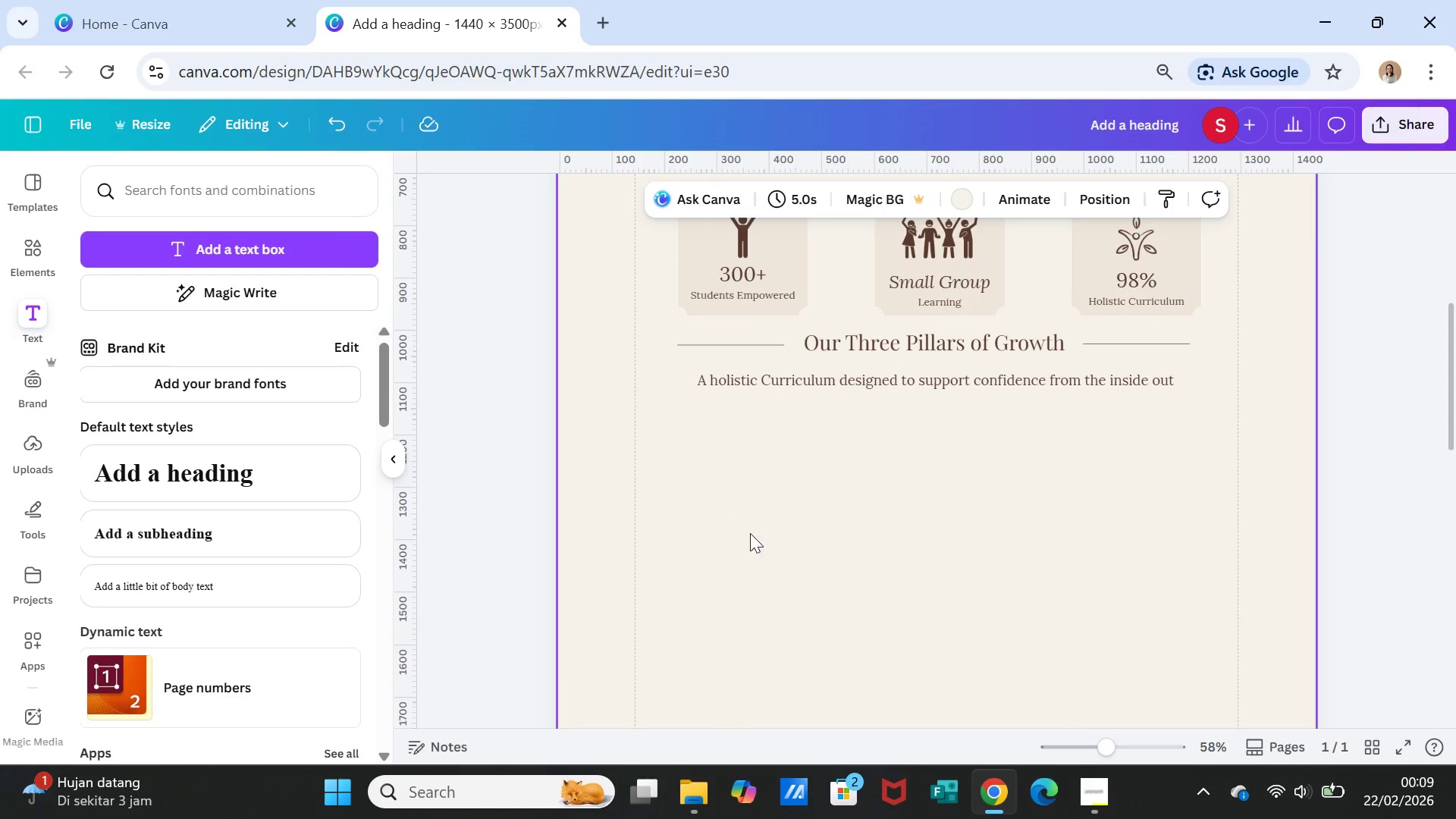 
scroll: coordinate [816, 574], scroll_direction: up, amount: 5.0
 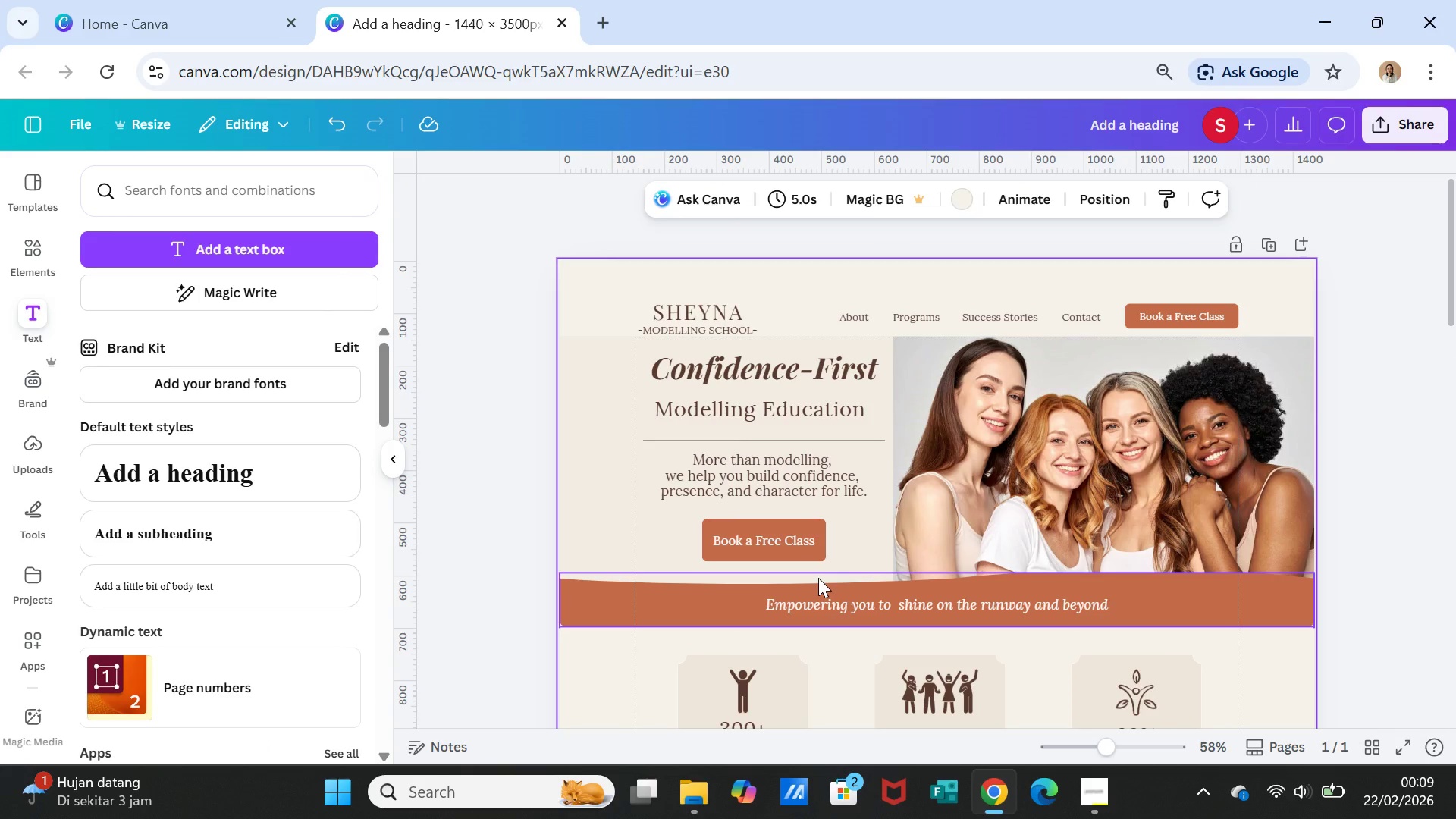 
scroll: coordinate [818, 578], scroll_direction: down, amount: 1.0
 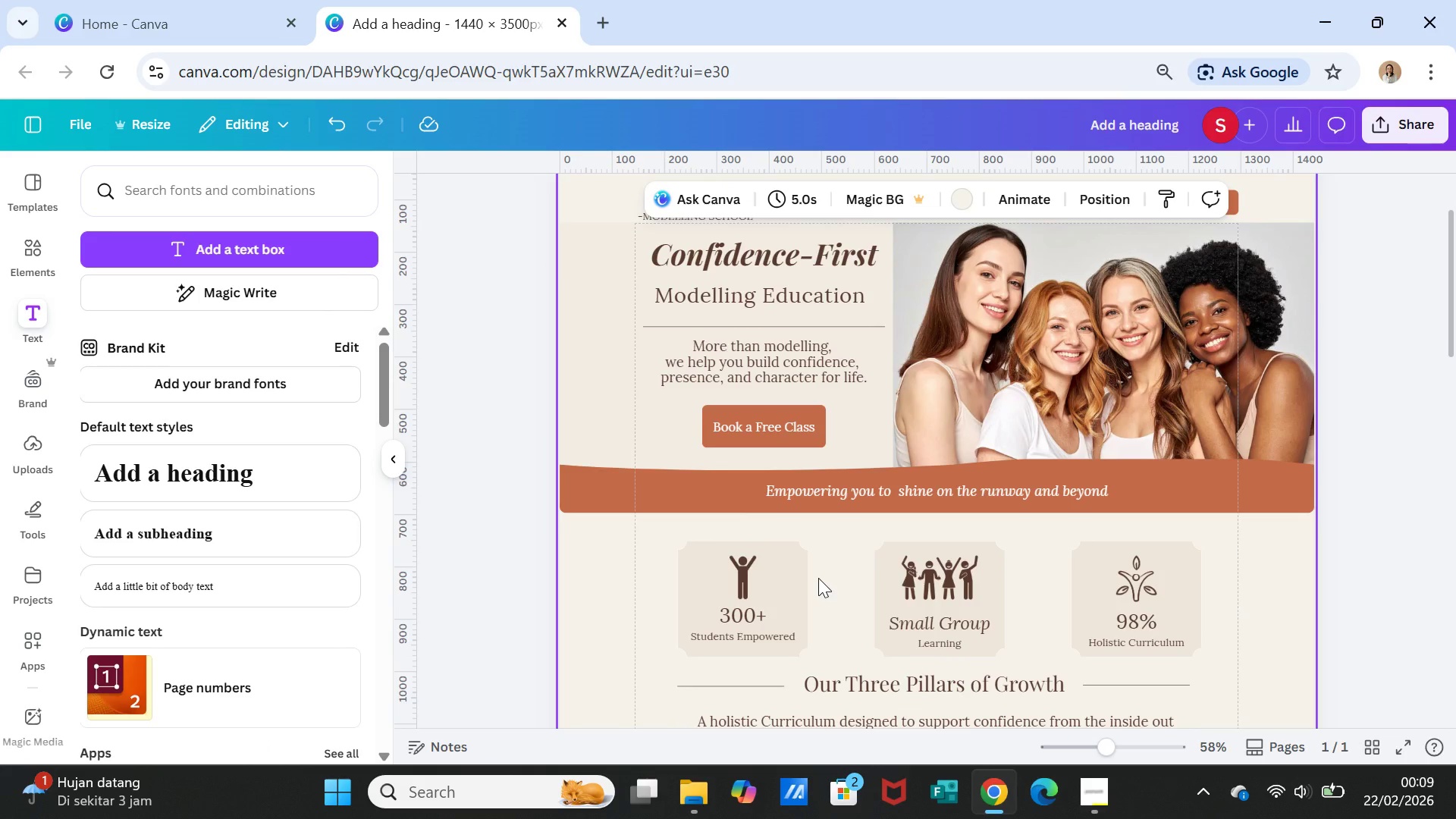 
wait(6.12)
 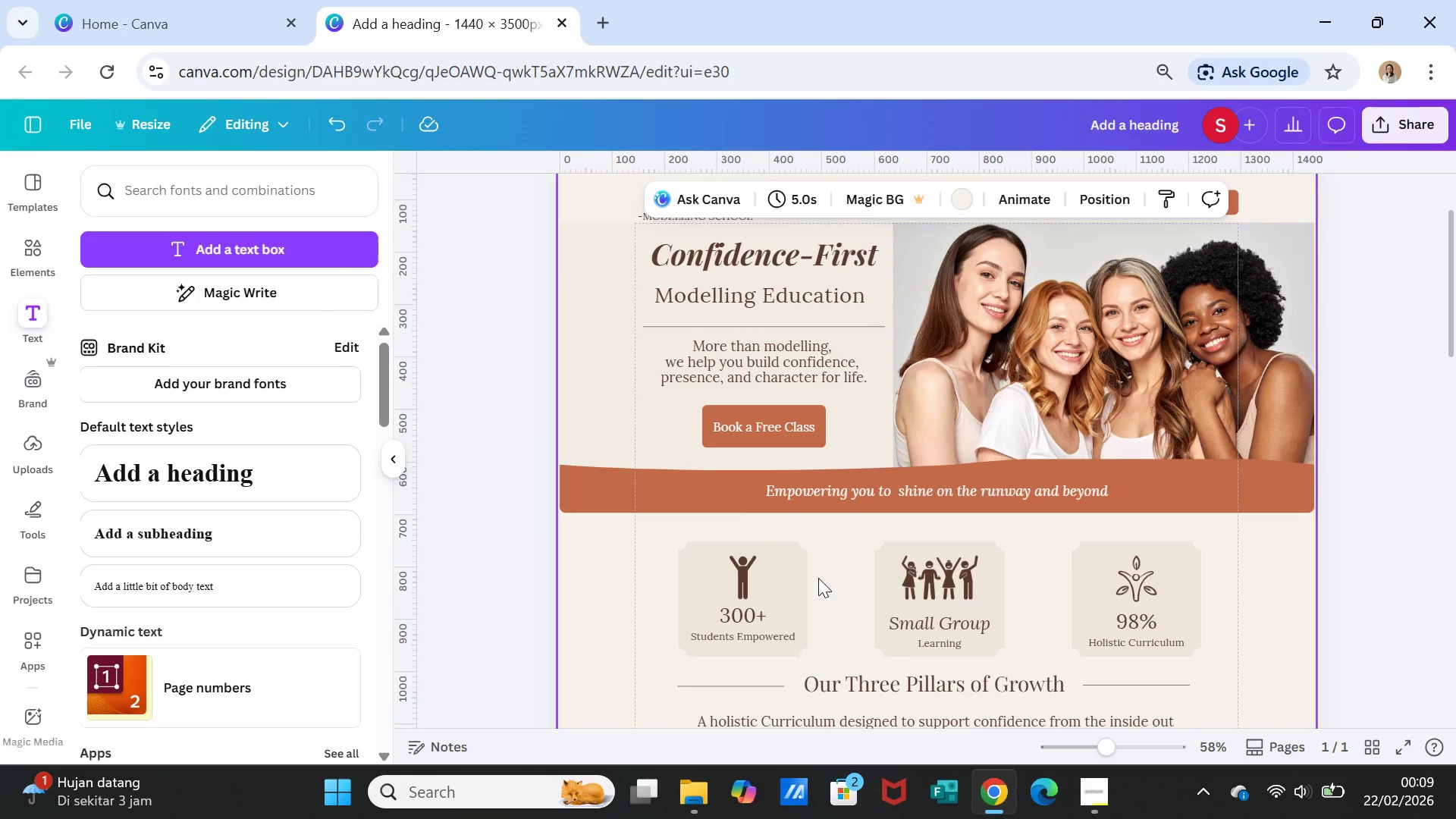 
scroll: coordinate [818, 578], scroll_direction: down, amount: 2.0
 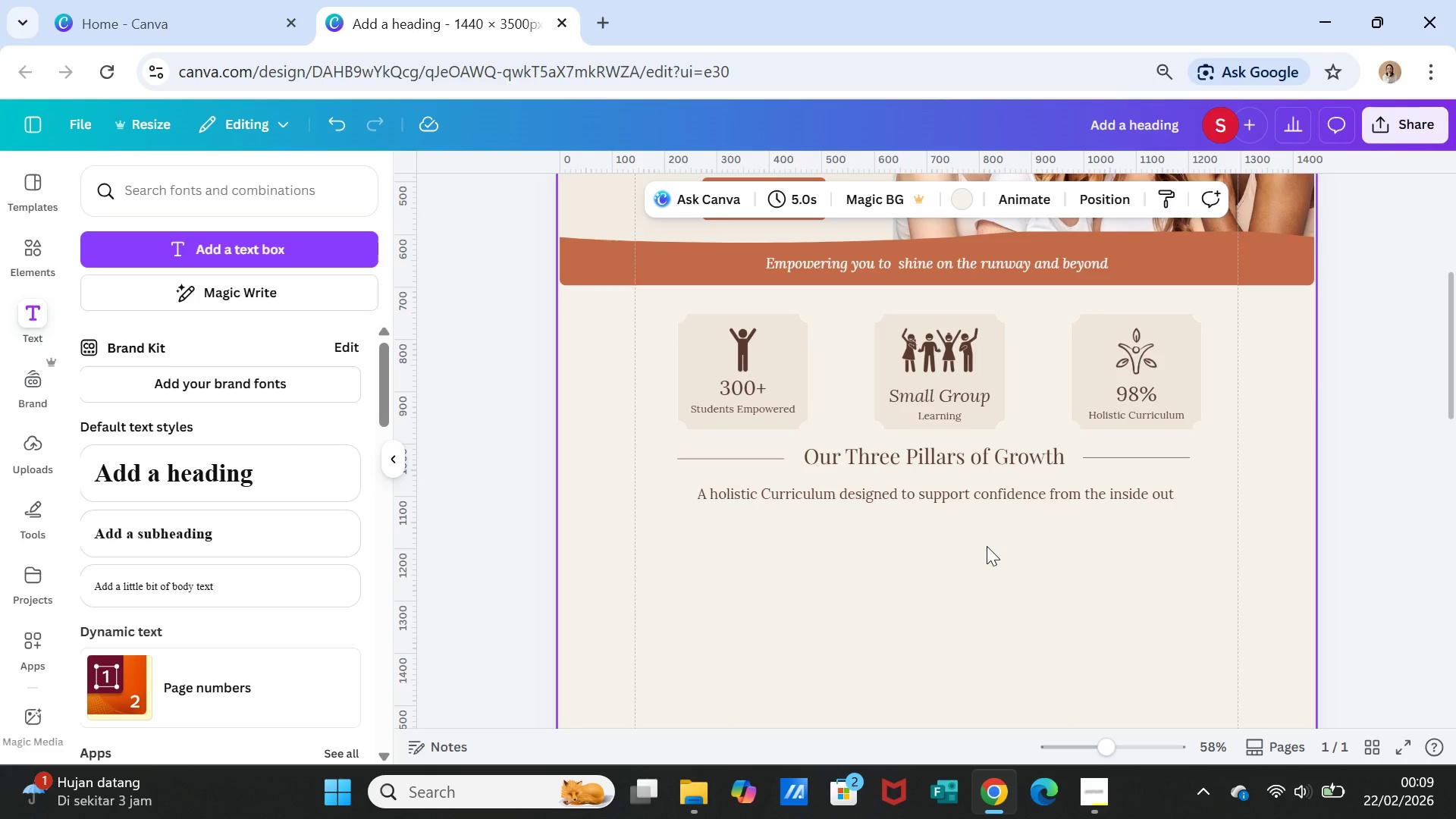 
left_click([987, 546])
 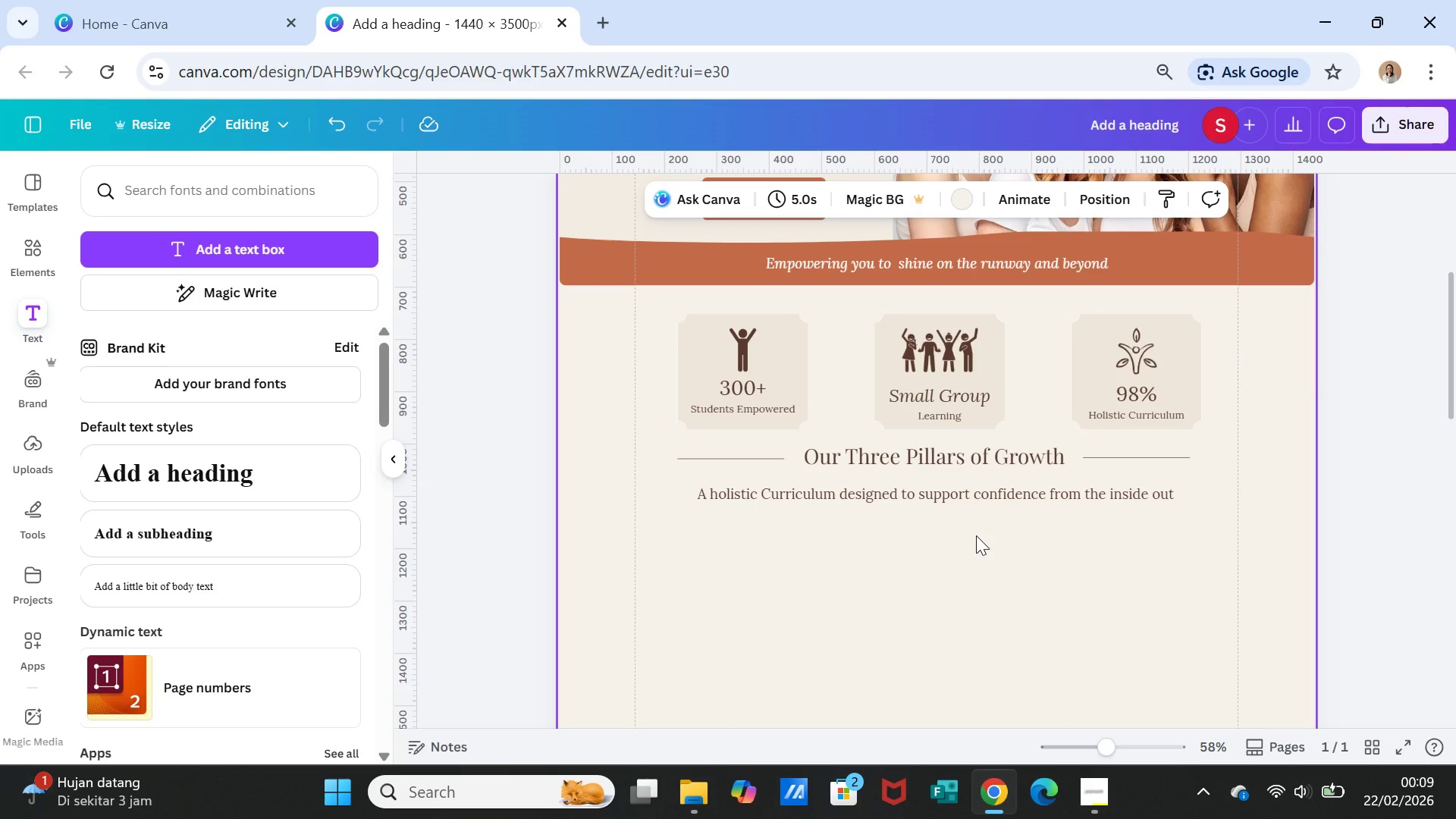 
left_click([990, 489])
 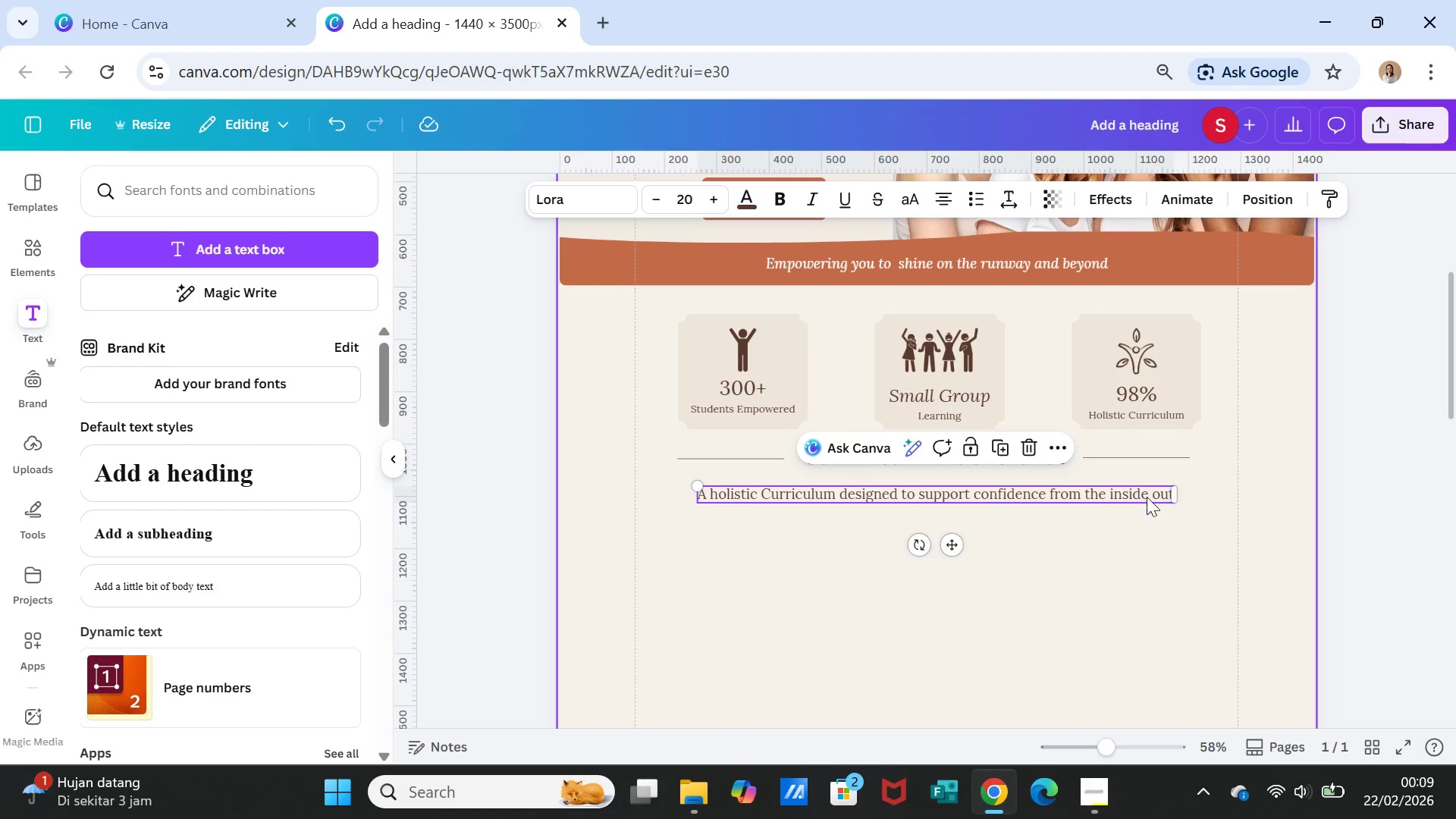 
left_click([1147, 491])
 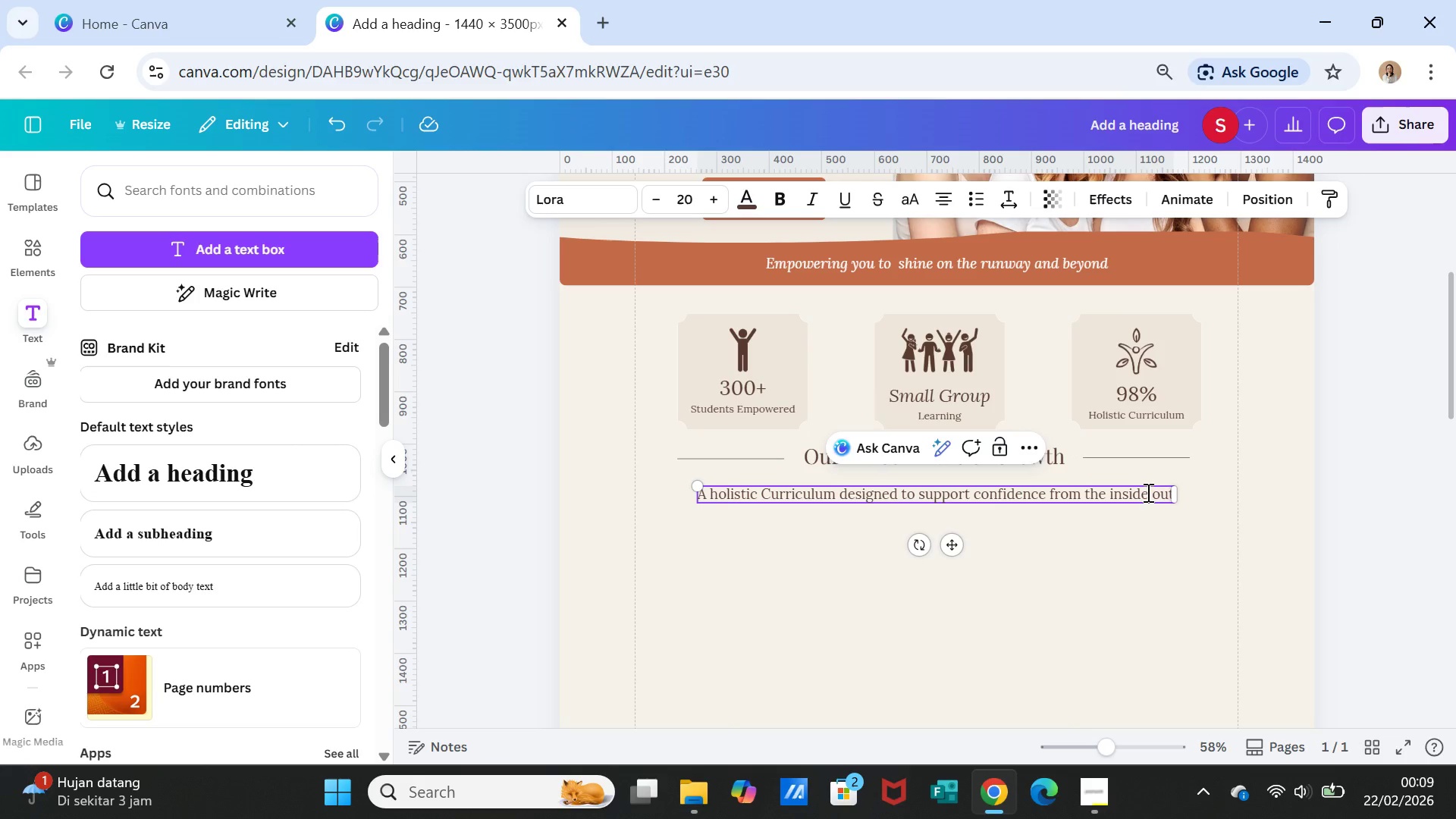 
left_click([1147, 492])
 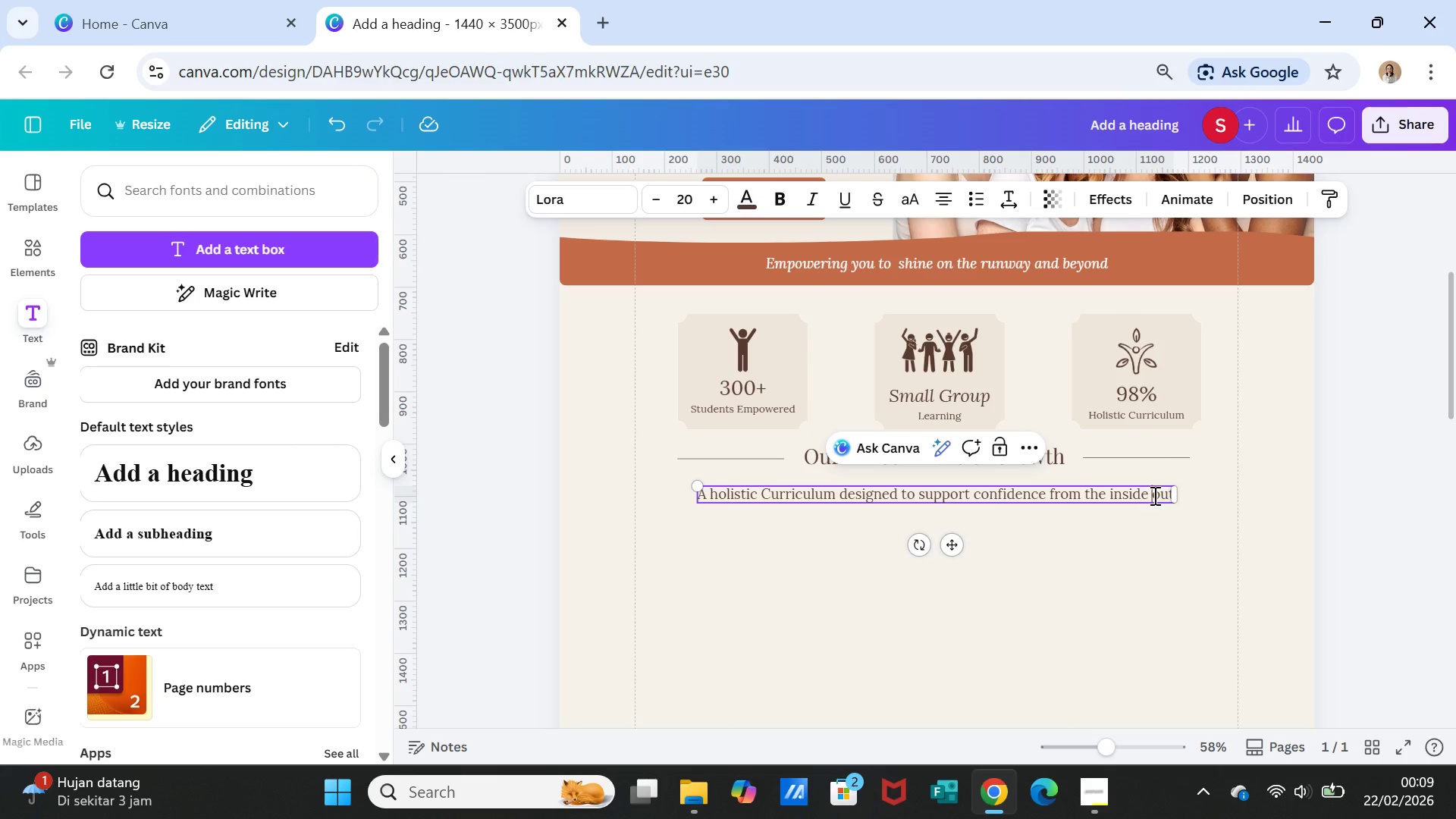 
key(ArrowRight)
 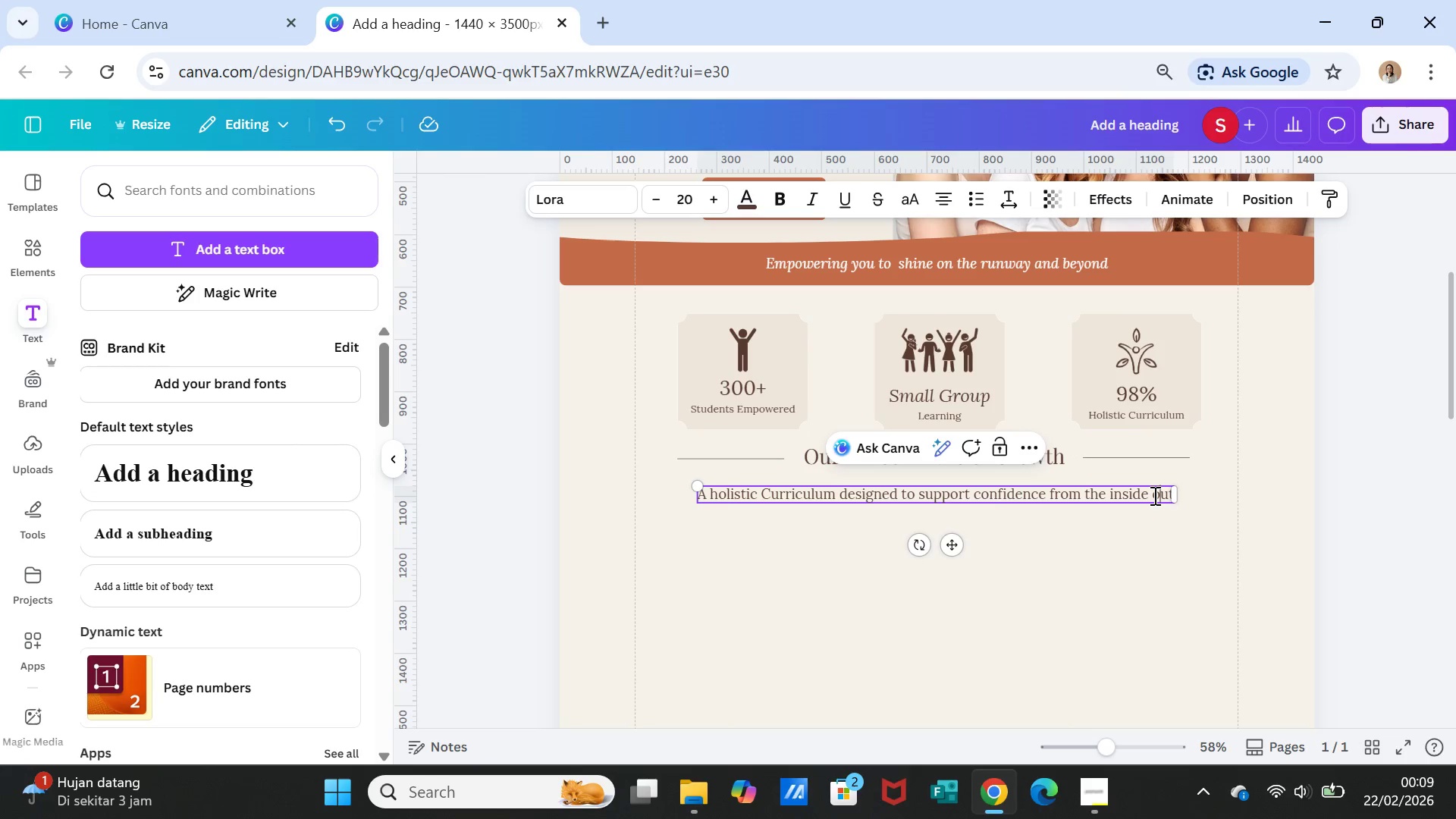 
key(ArrowRight)
 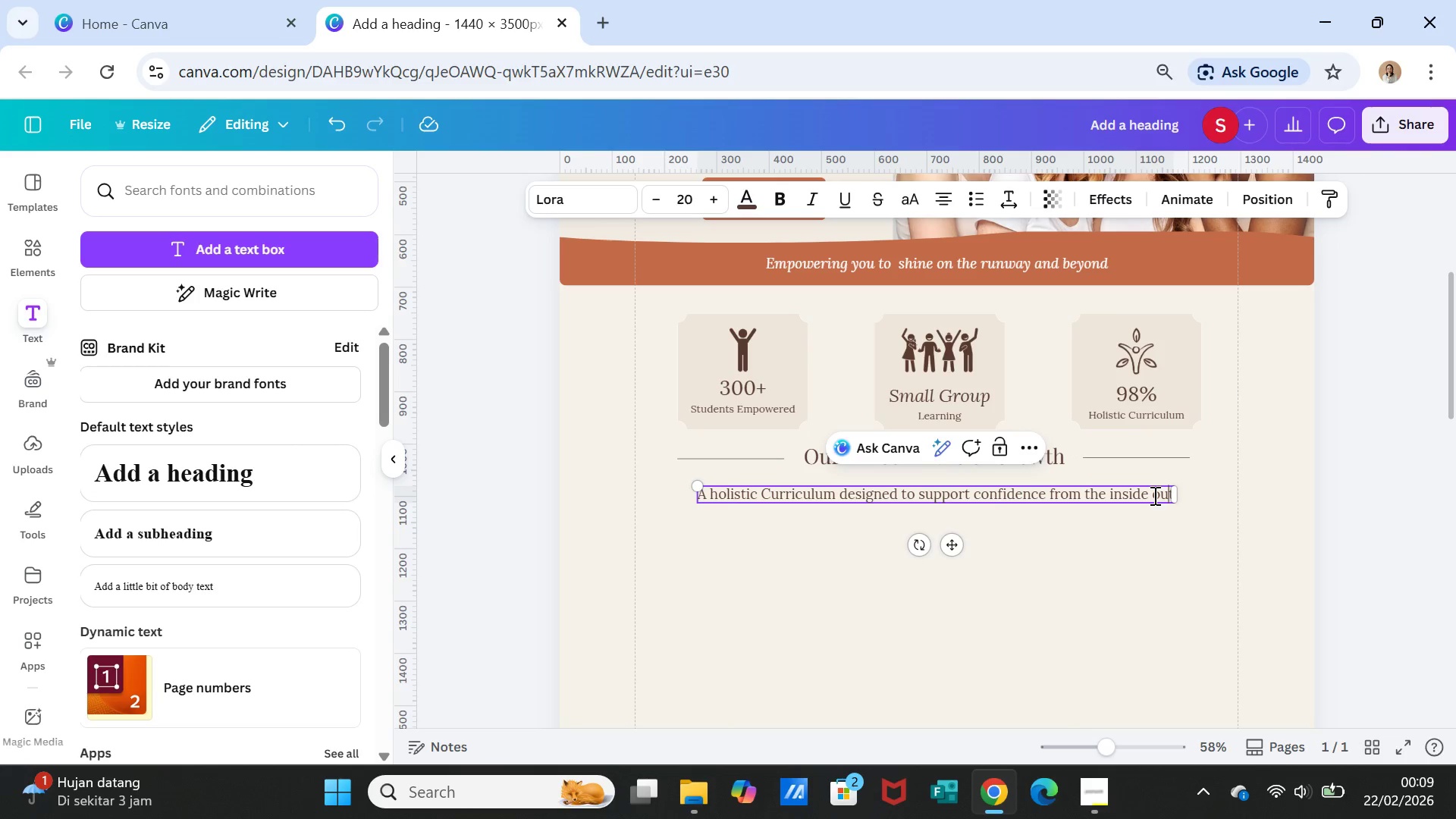 
key(ArrowRight)
 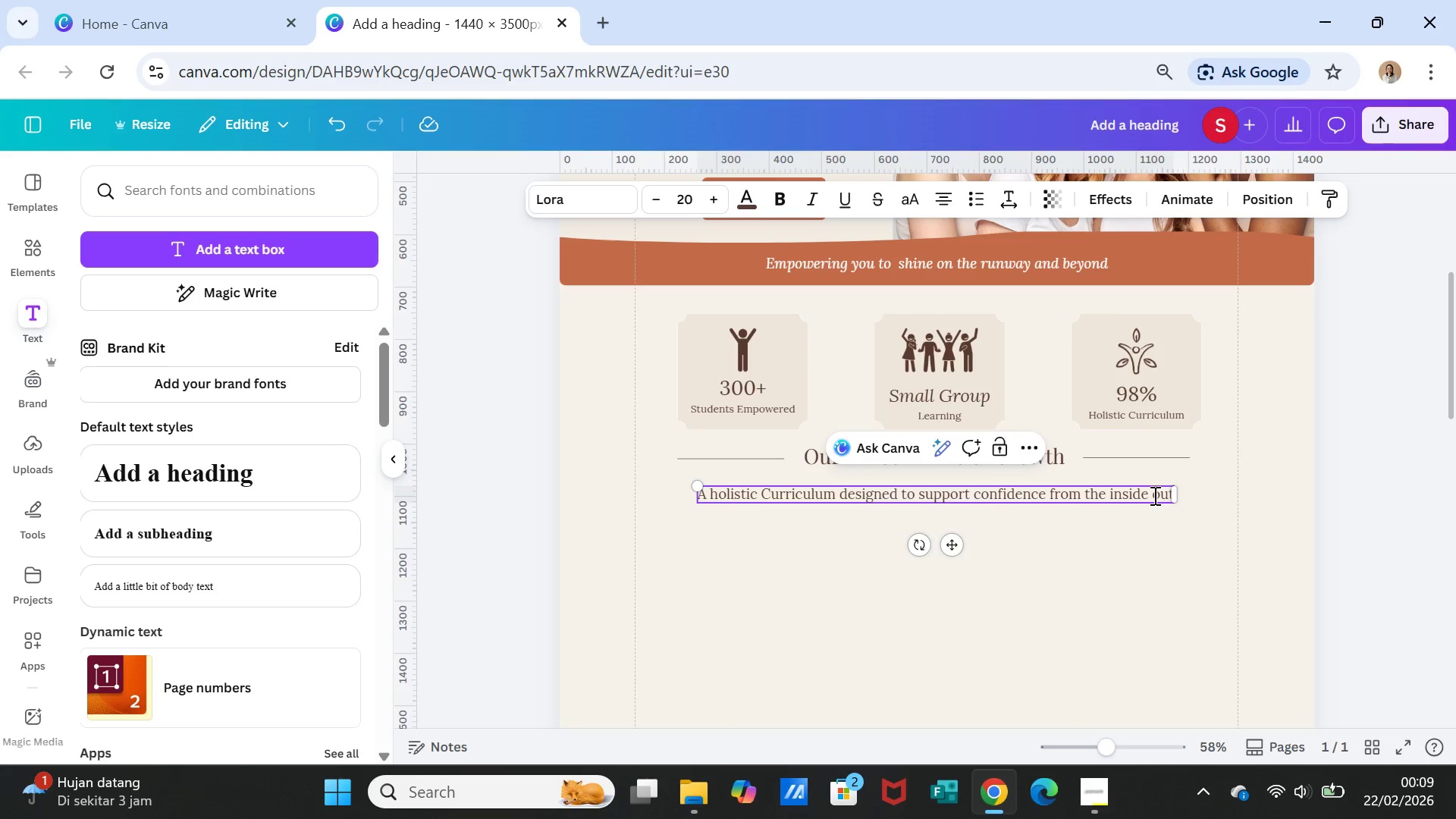 
key(ArrowRight)
 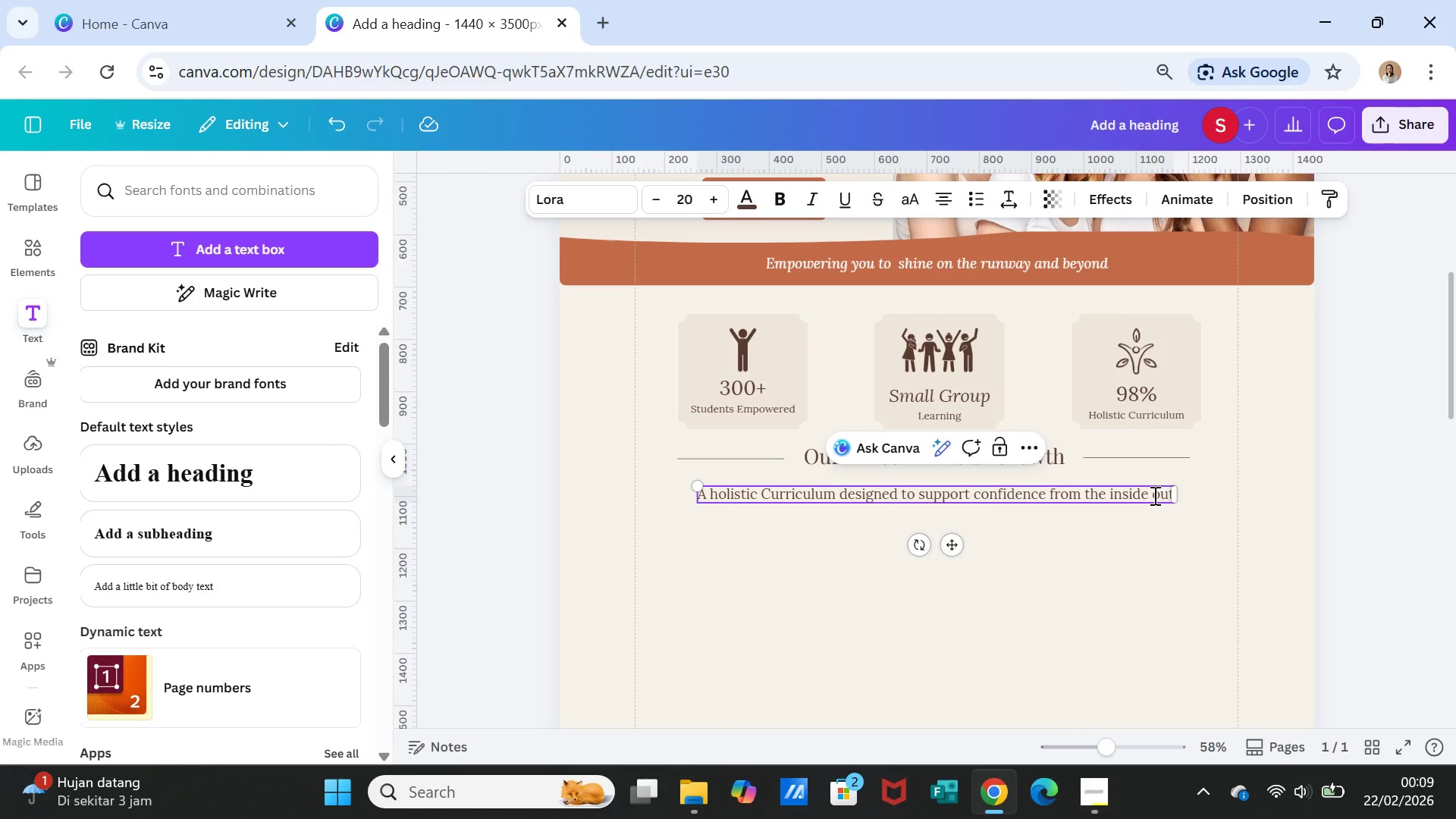 
key(ArrowRight)
 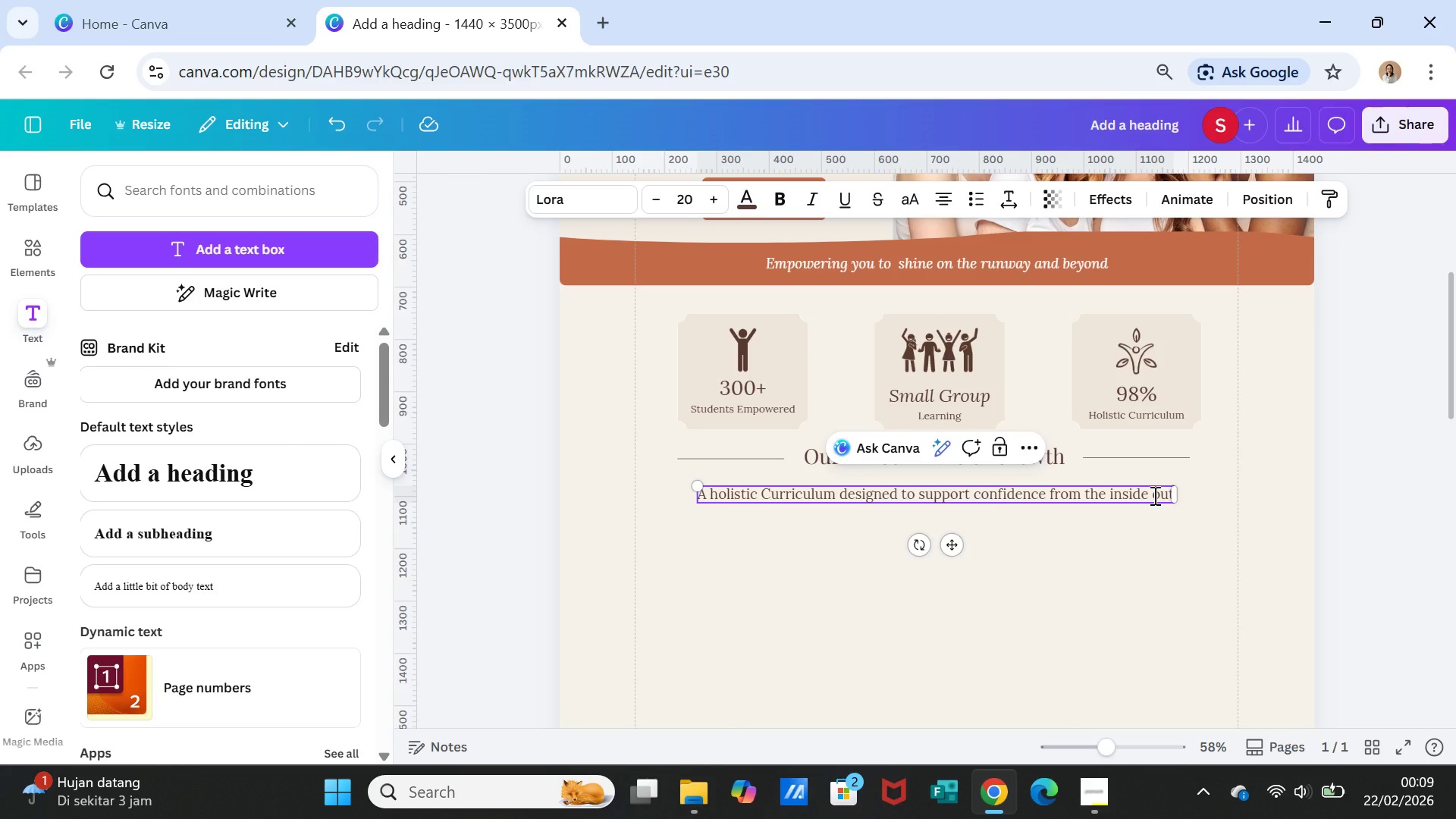 
key(Period)
 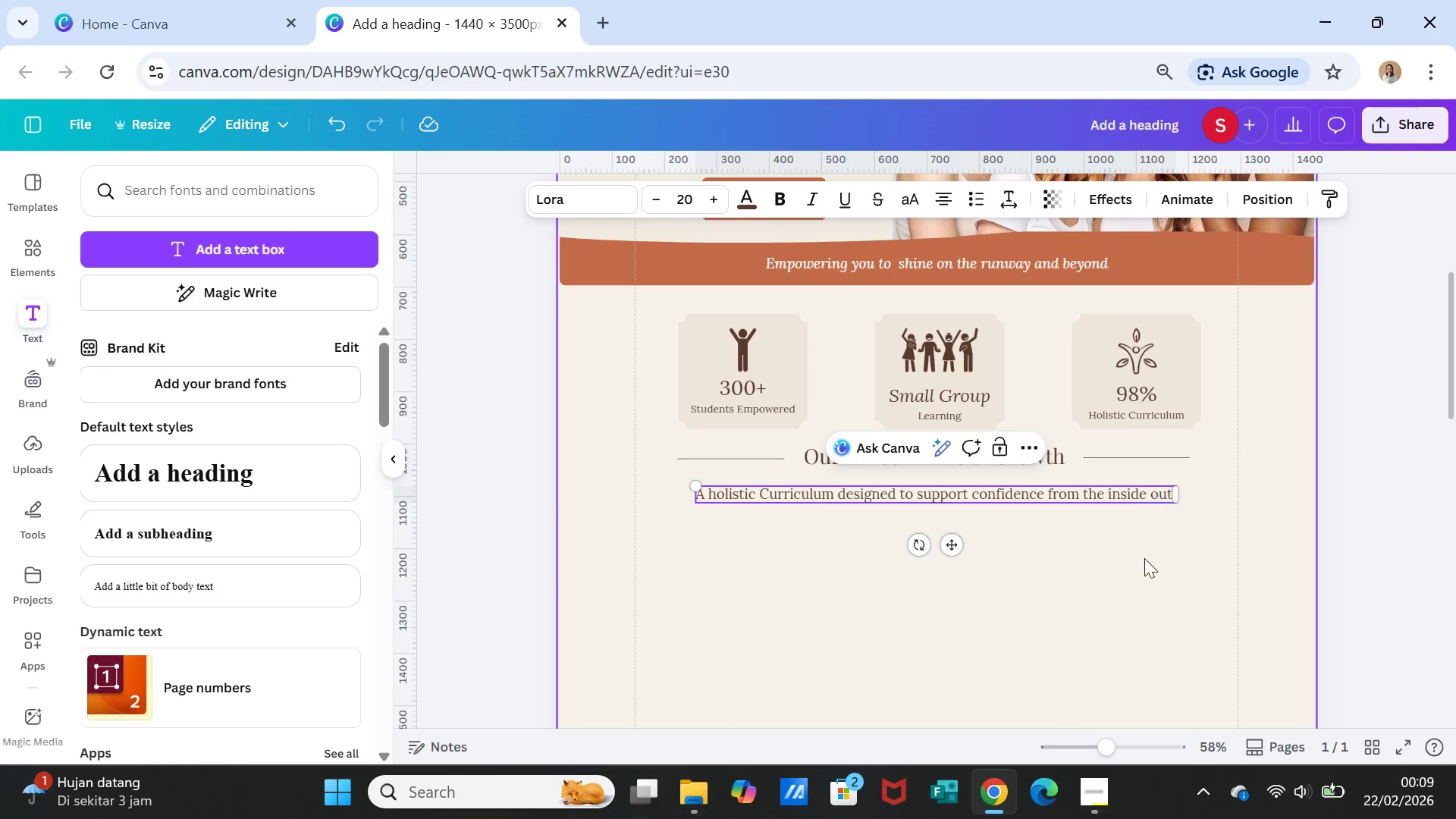 
left_click([1144, 560])
 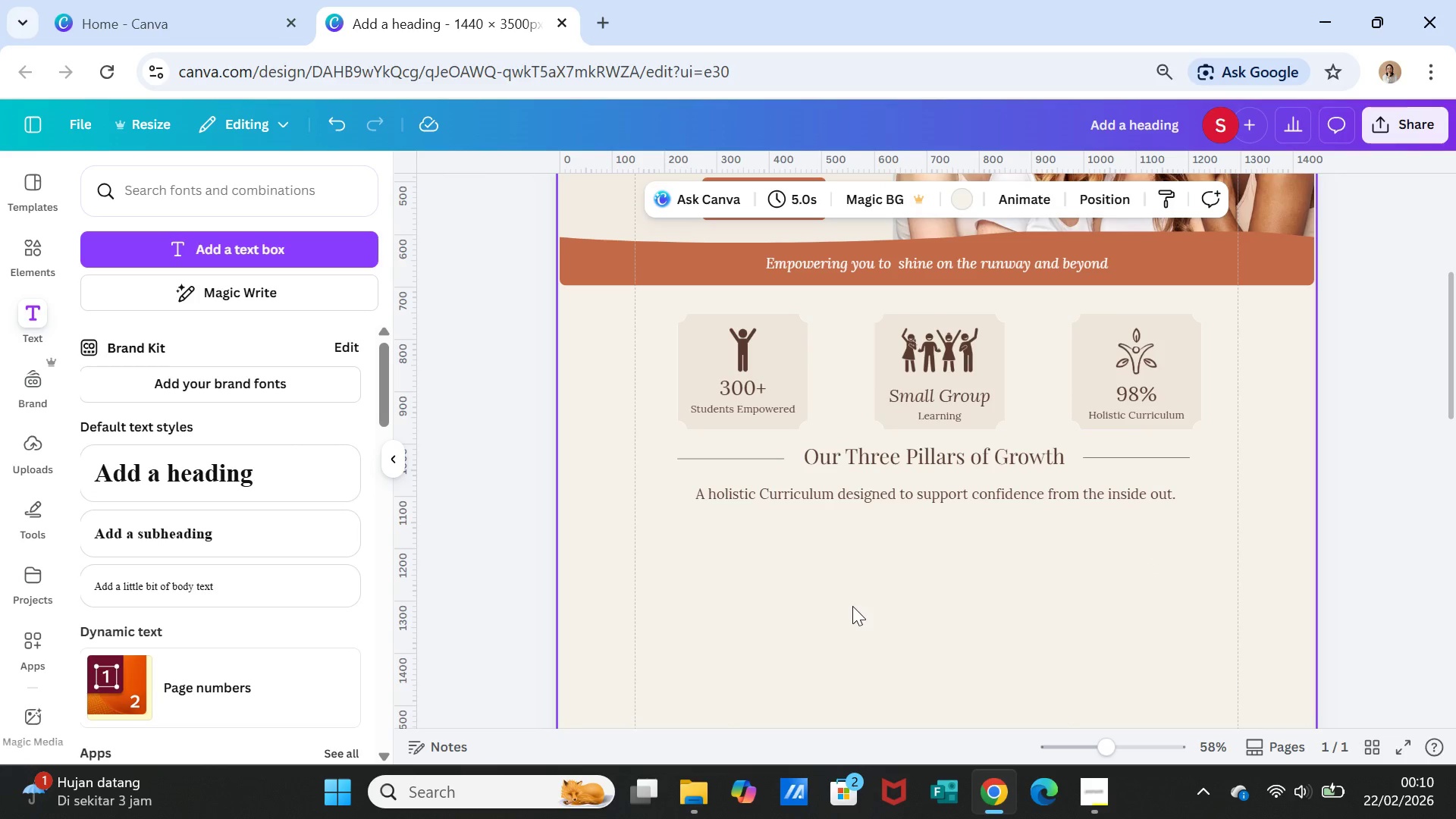 
wait(14.67)
 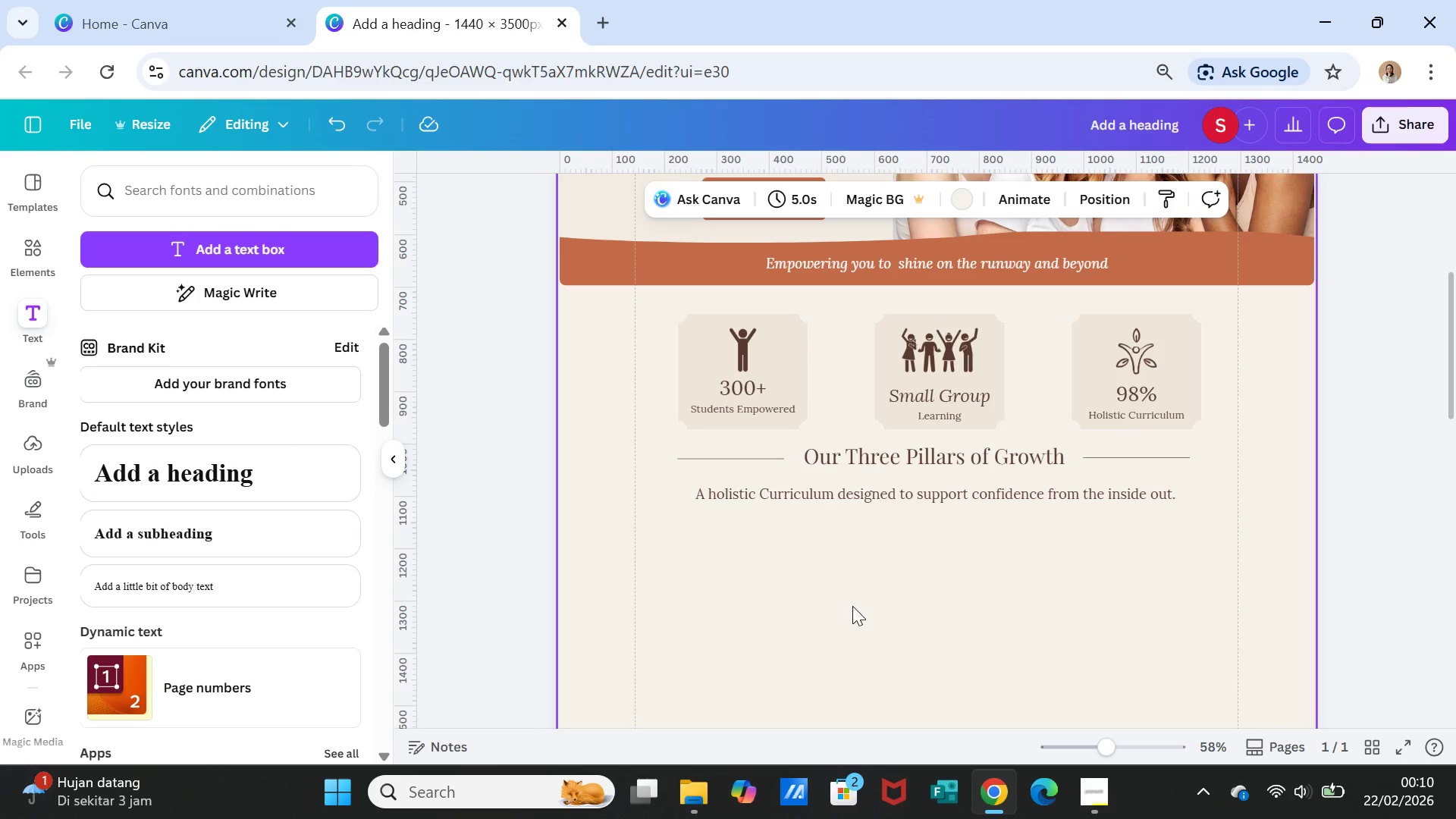 
left_click([32, 245])
 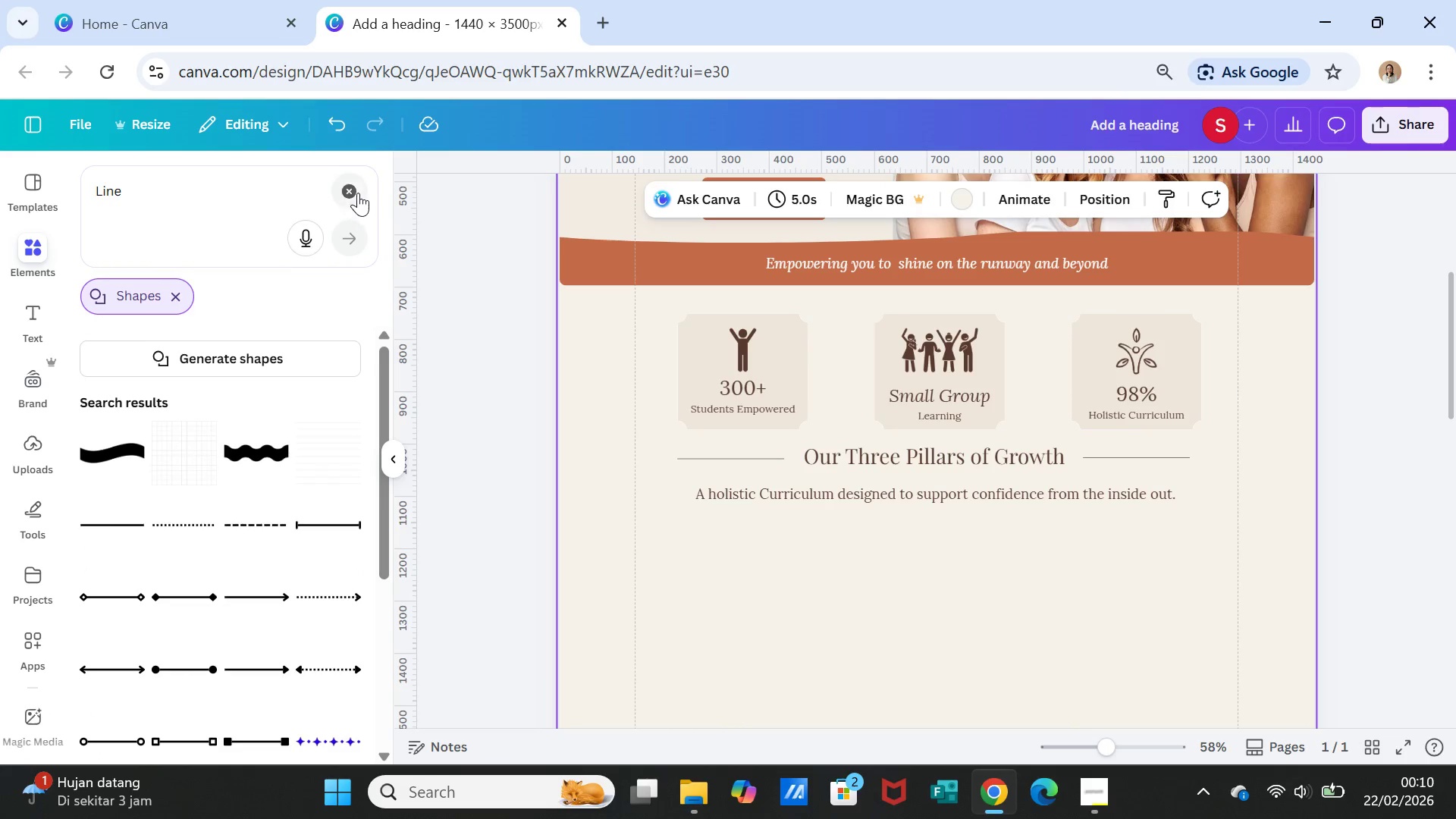 
left_click([351, 187])
 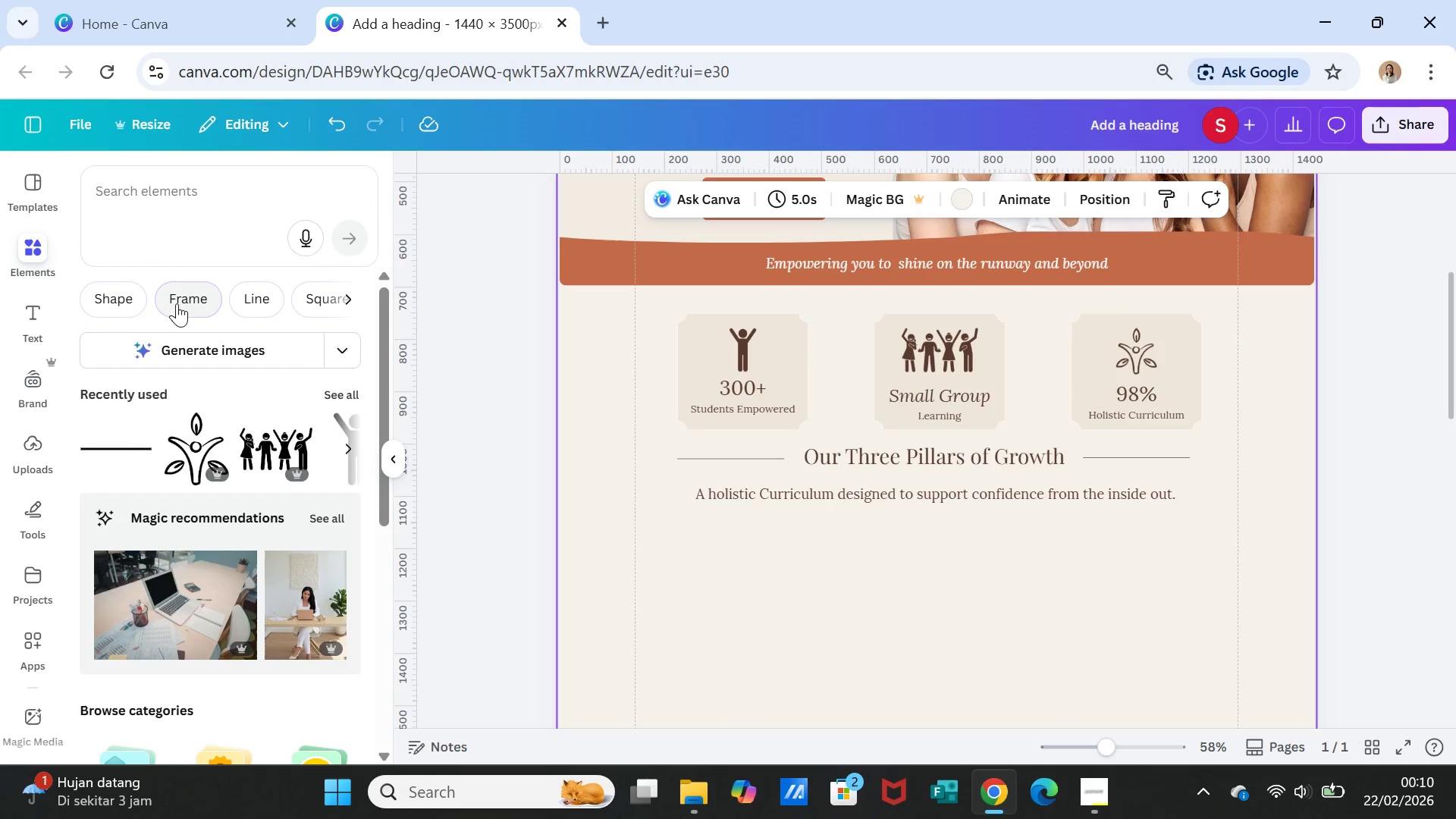 
left_click([96, 297])
 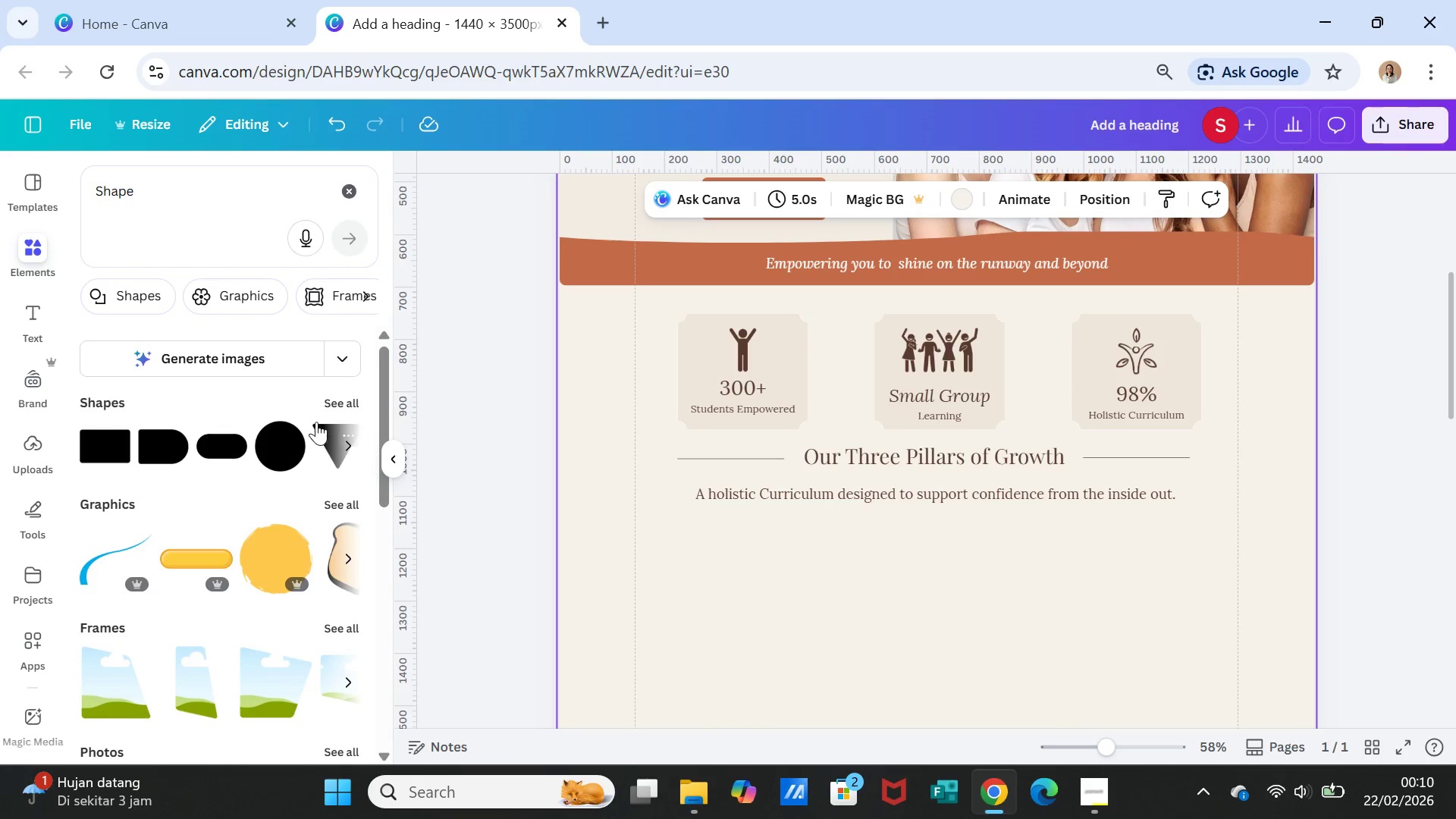 
left_click([104, 446])
 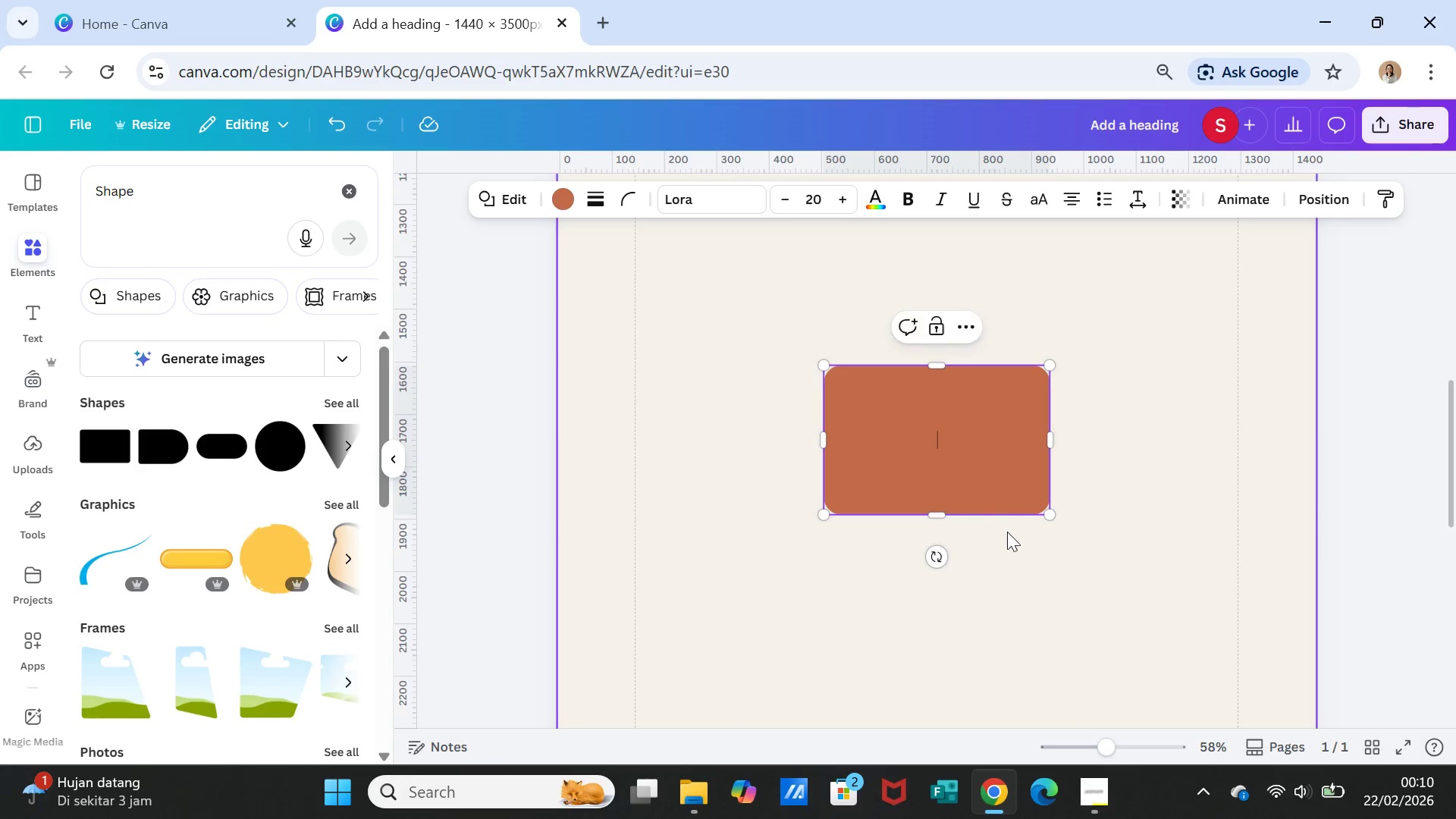 
left_click_drag(start_coordinate=[979, 463], to_coordinate=[786, 353])
 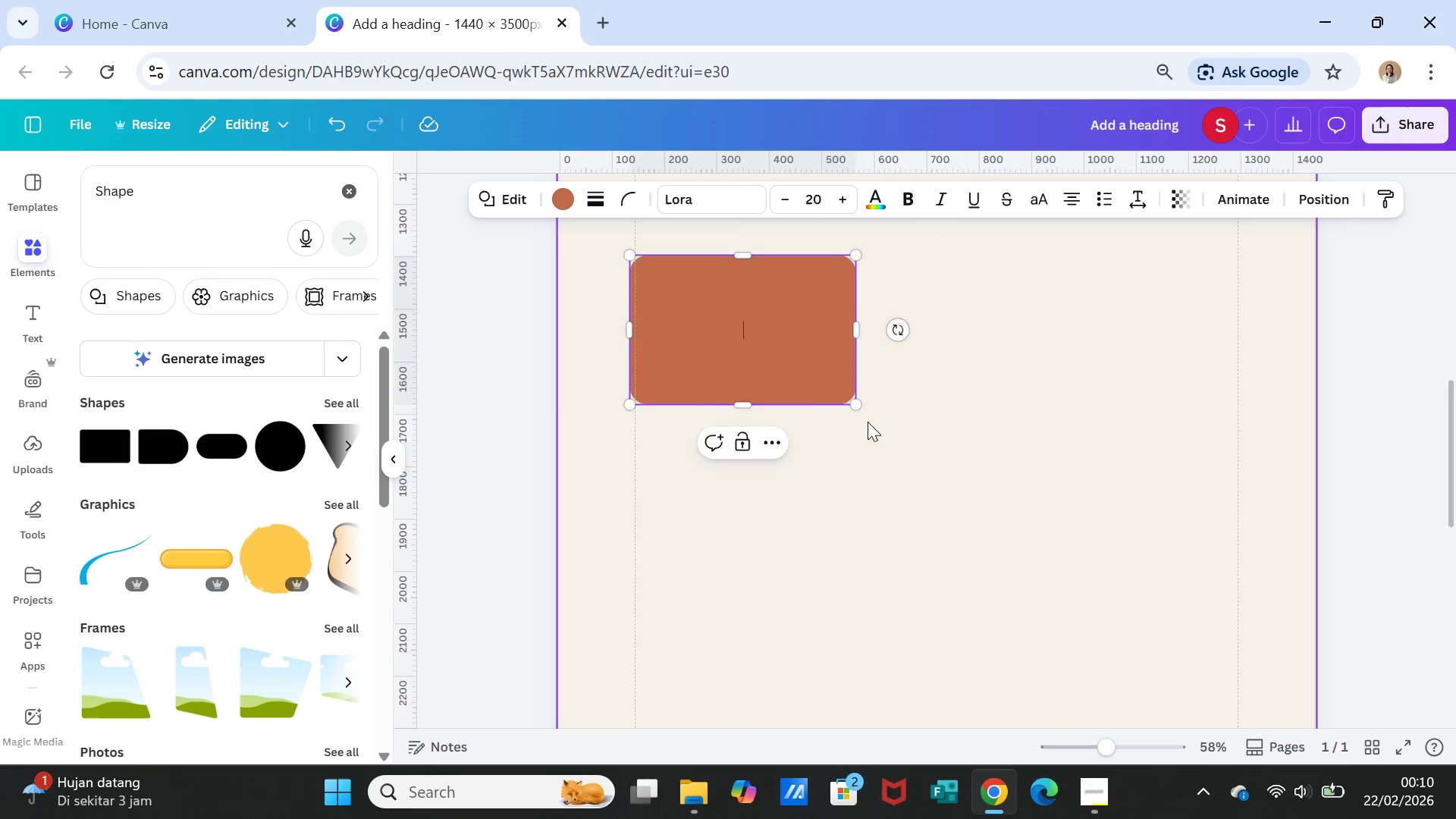 
scroll: coordinate [868, 422], scroll_direction: up, amount: 2.0
 